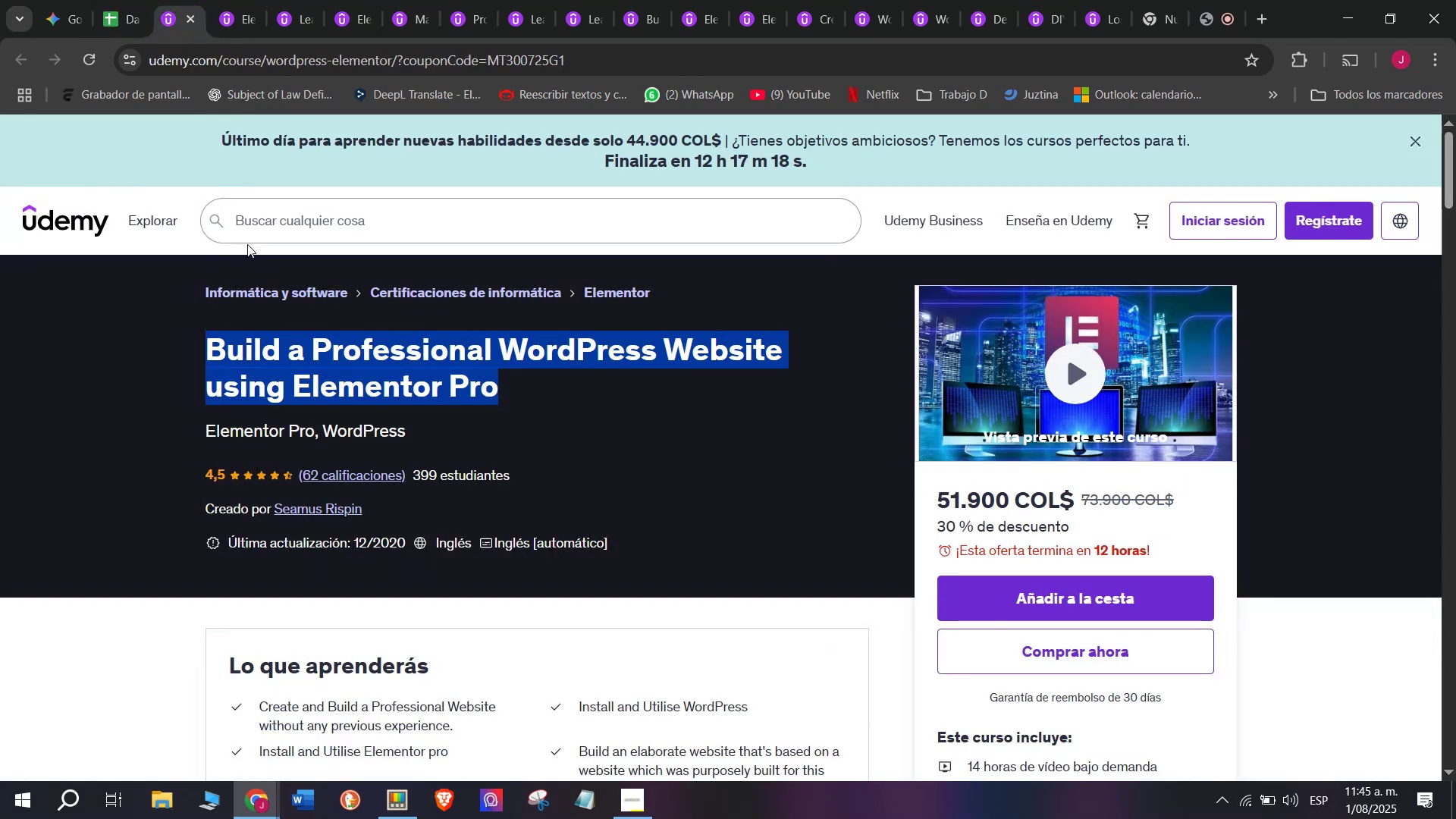 
key(Break)
 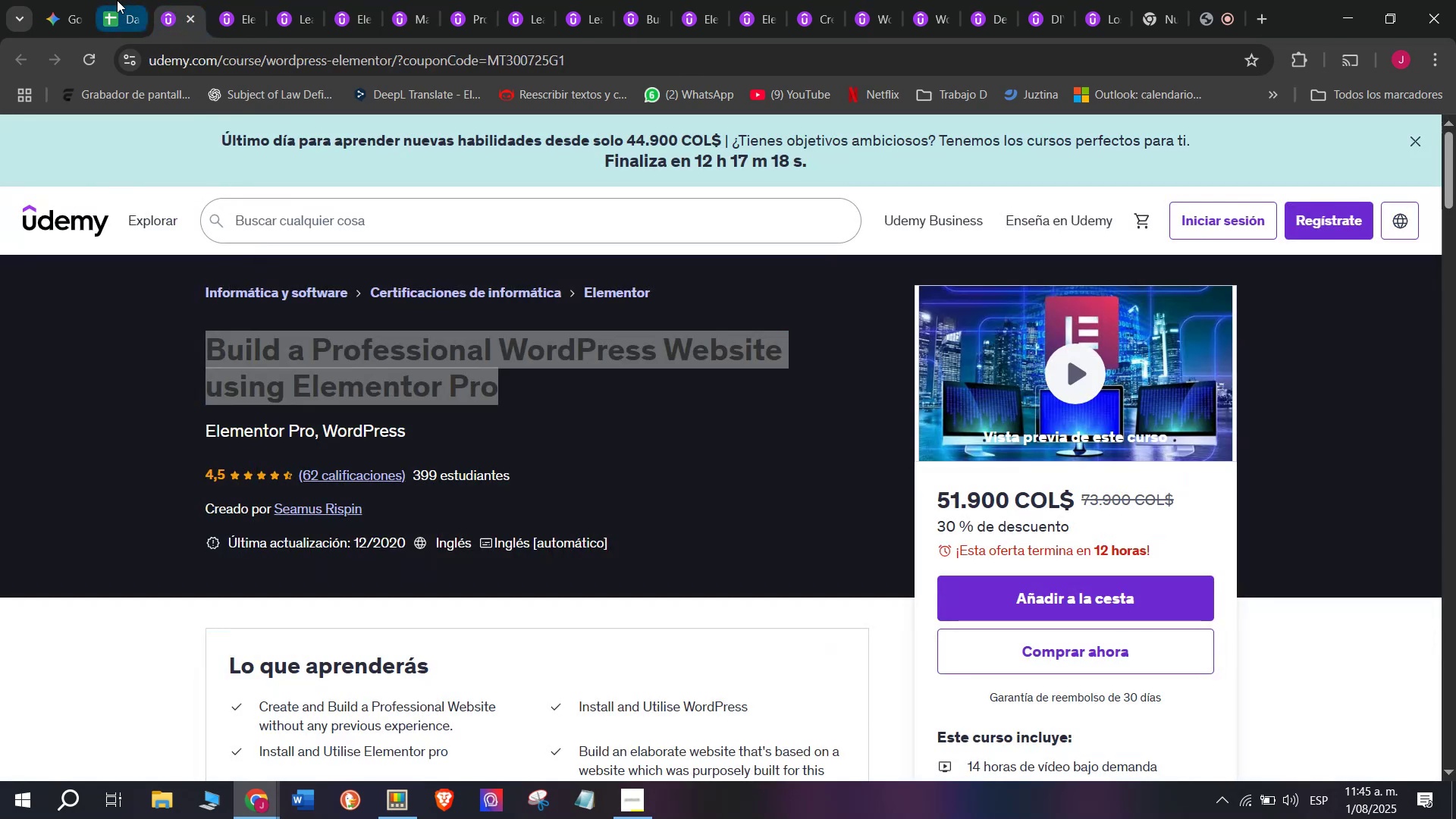 
key(Control+C)
 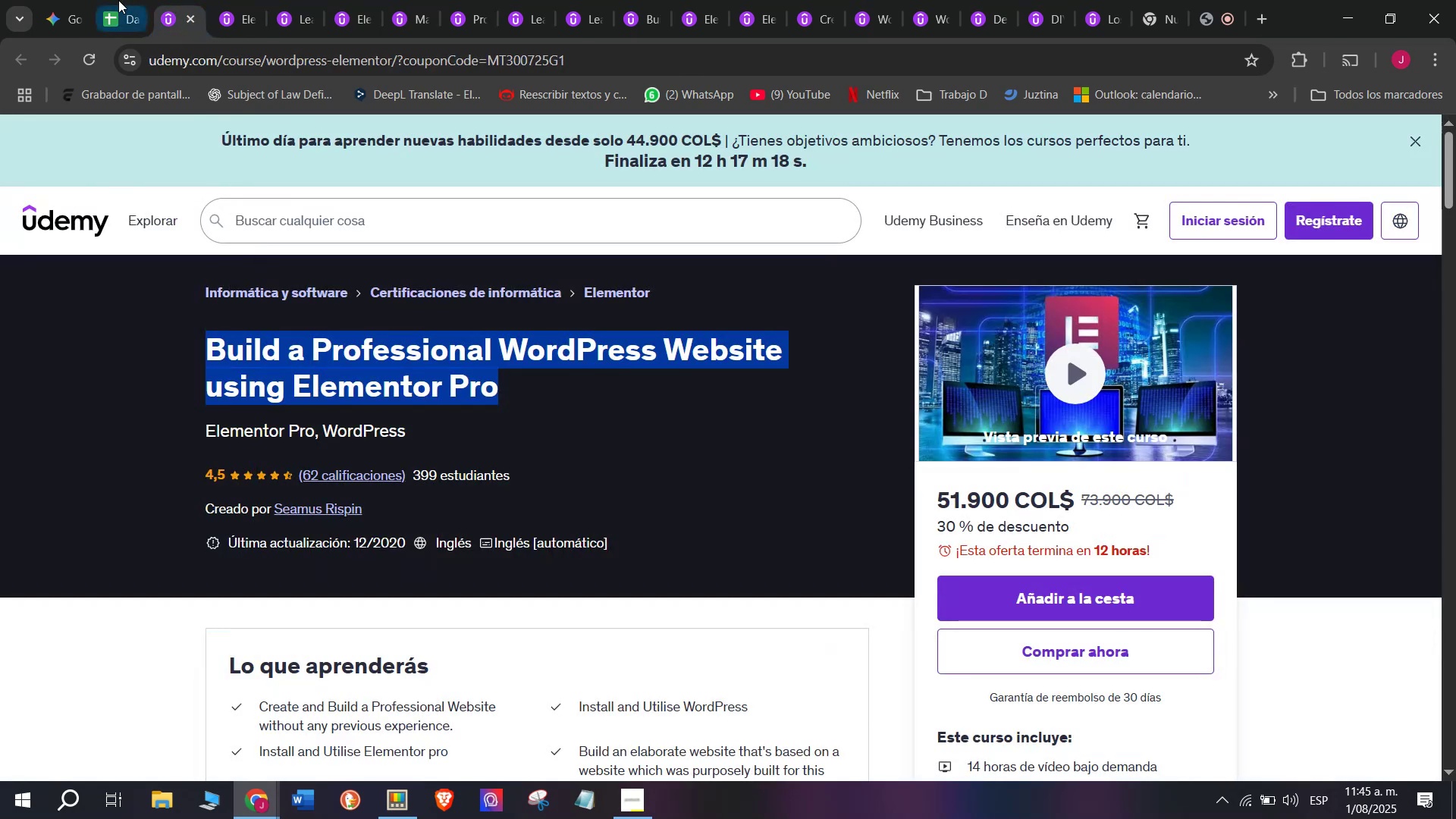 
left_click([117, 0])
 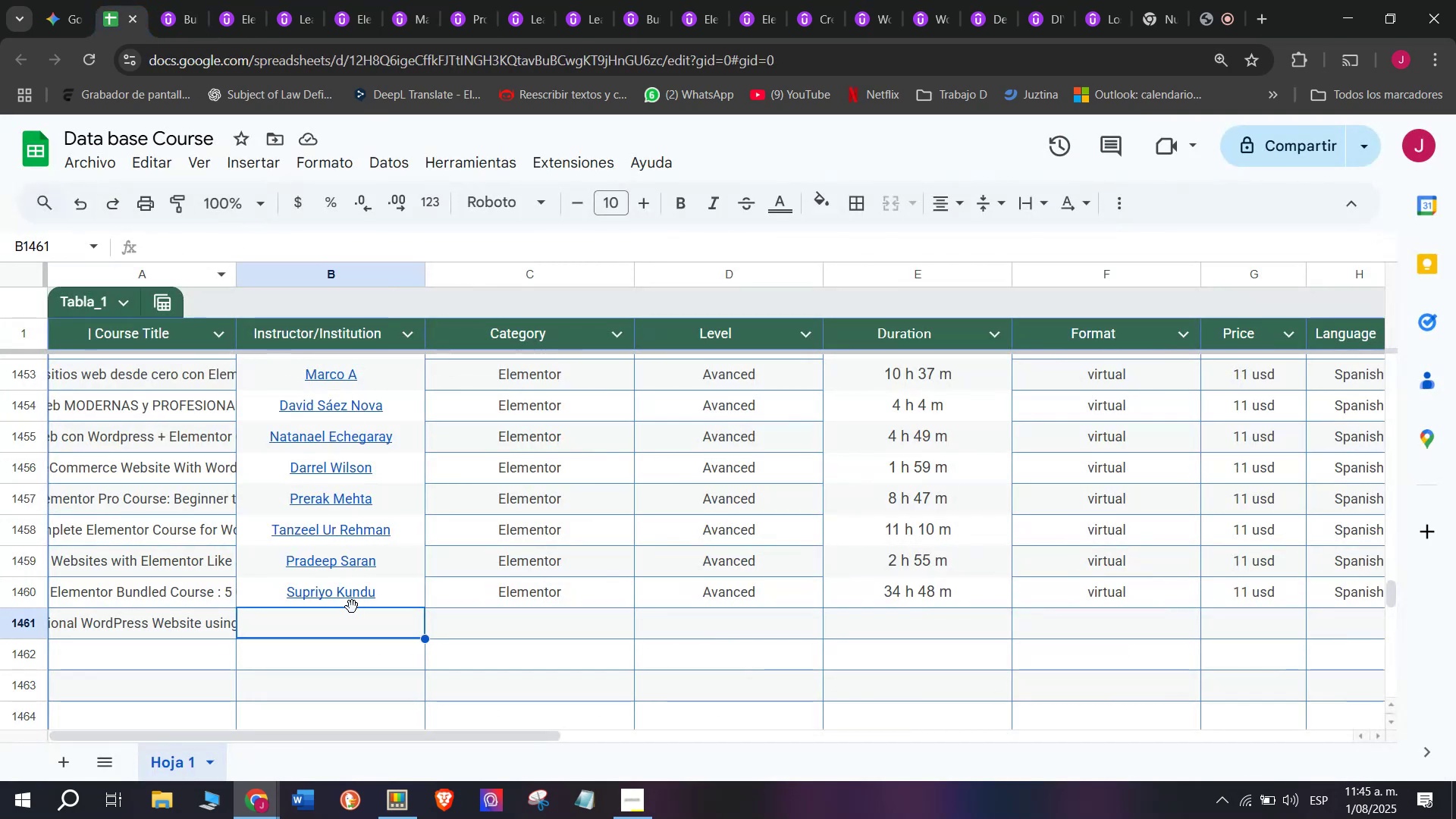 
key(Z)
 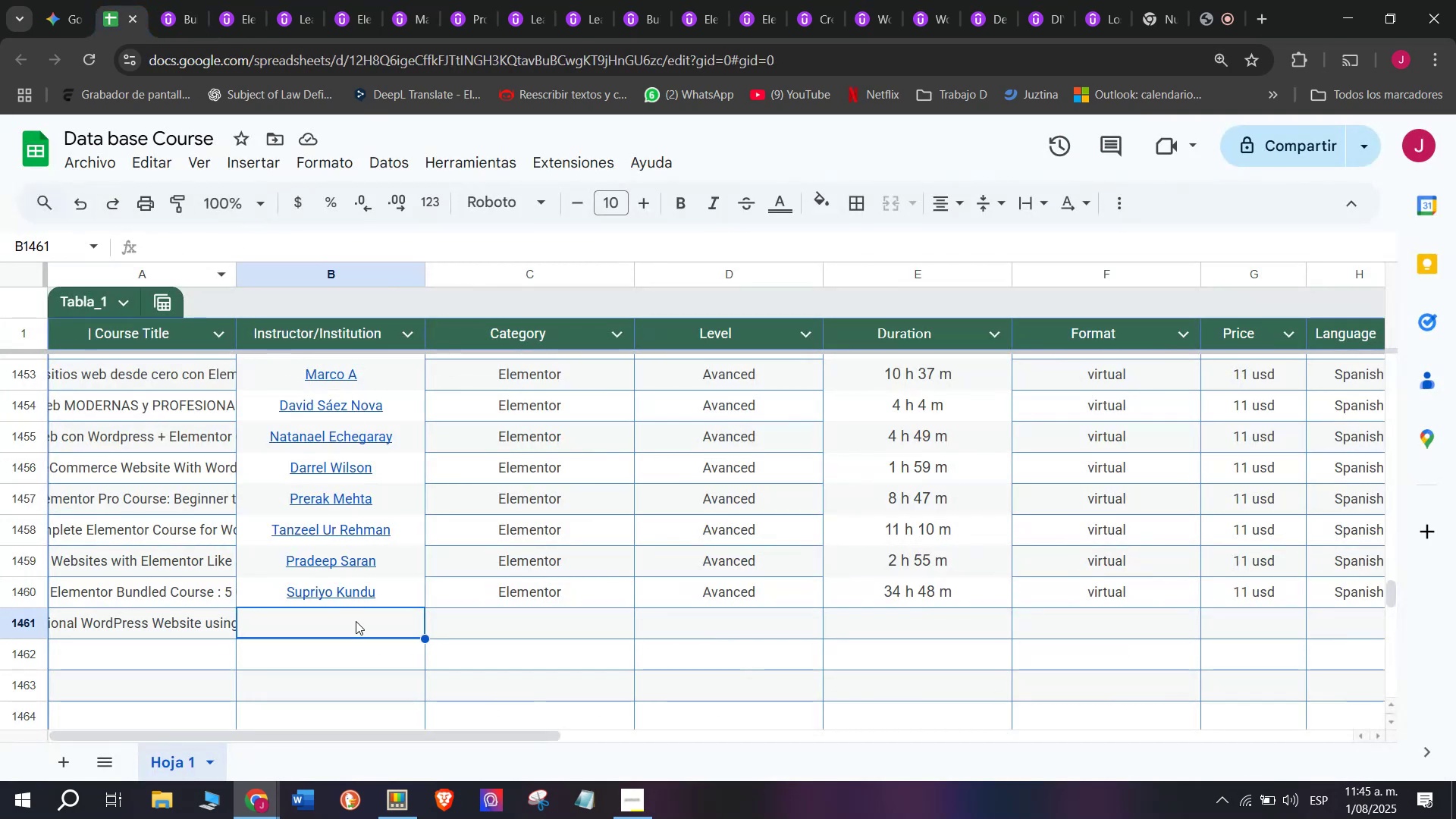 
key(Control+ControlLeft)
 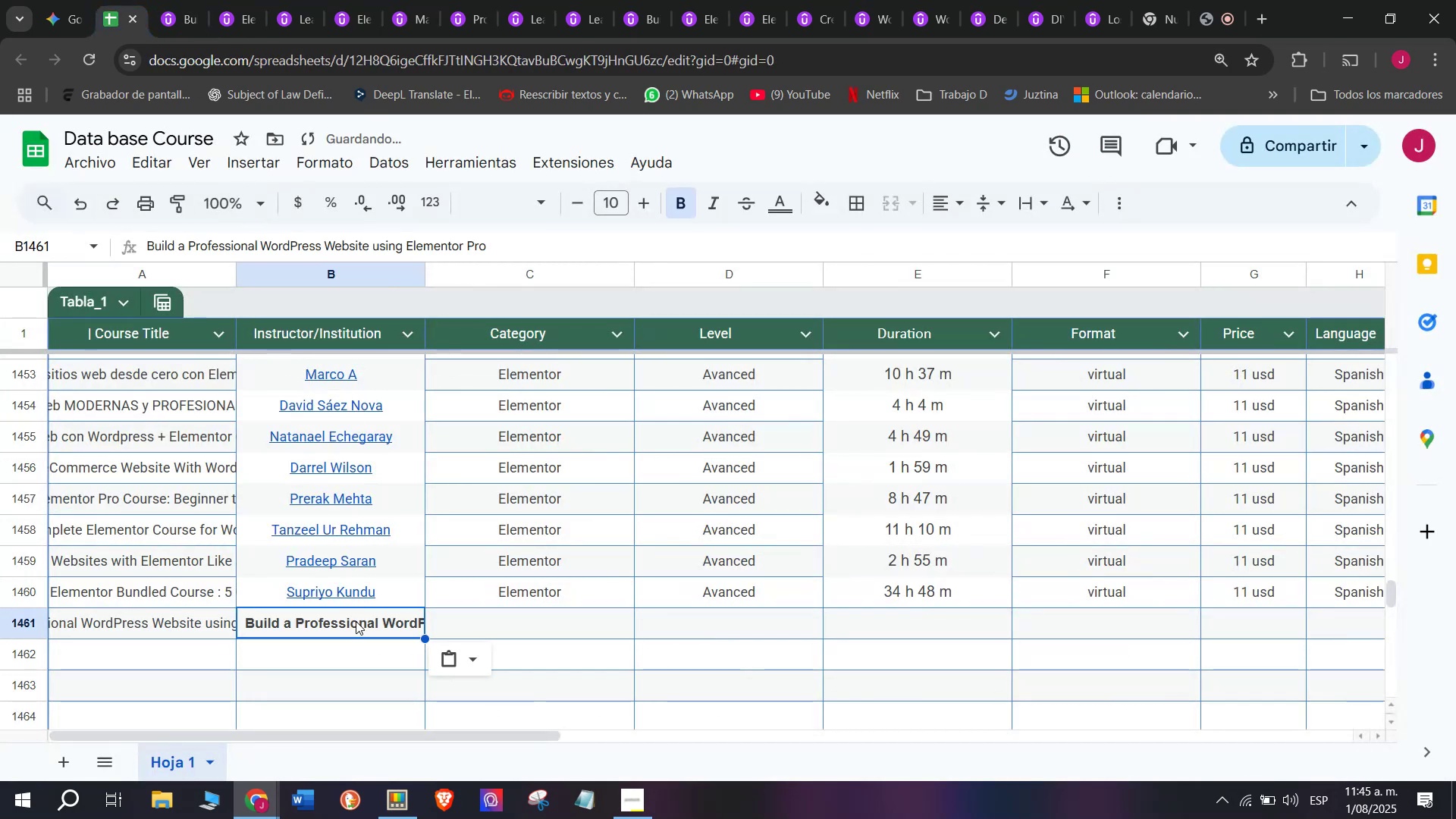 
key(Control+V)
 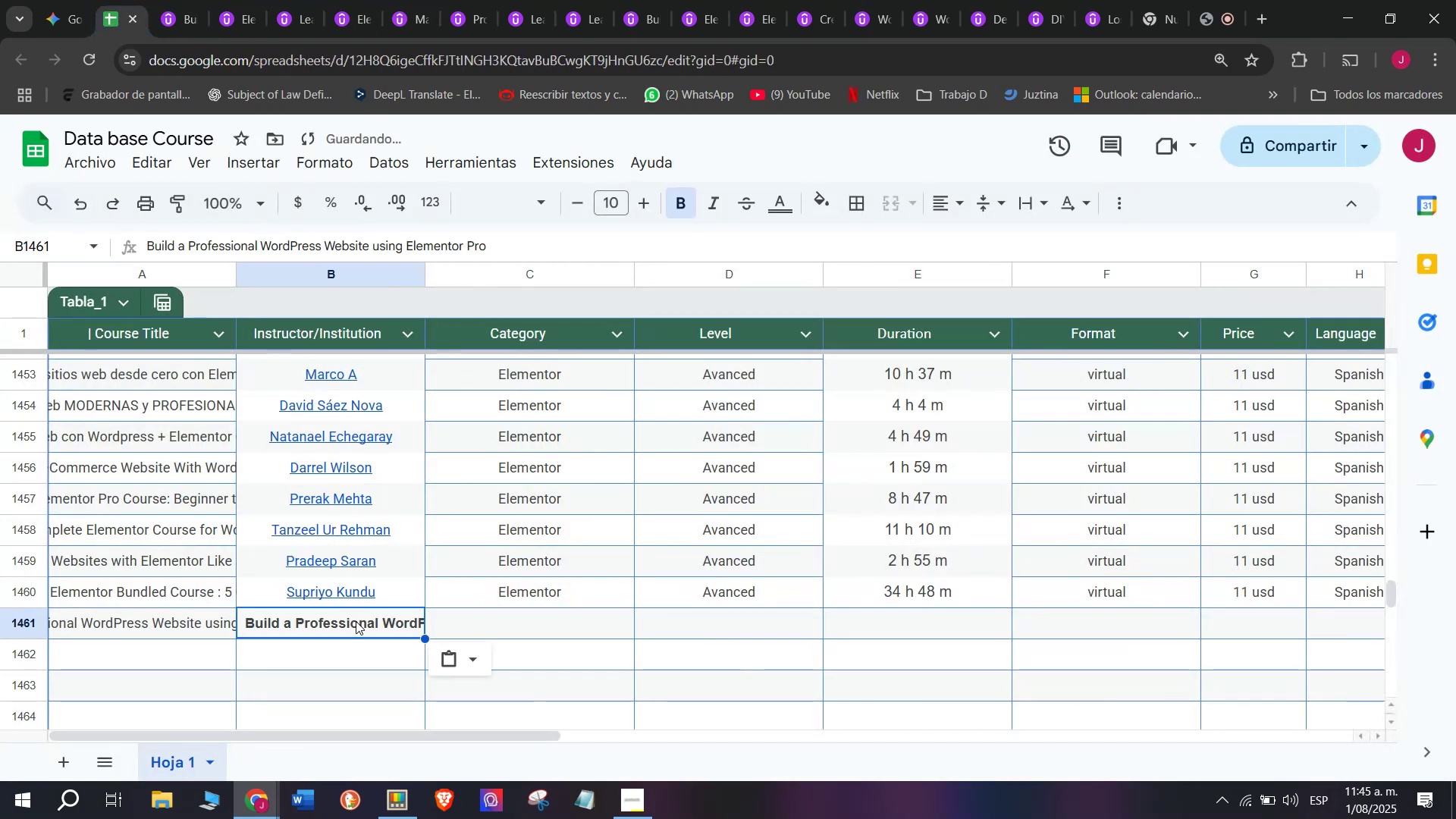 
key(Shift+ShiftLeft)
 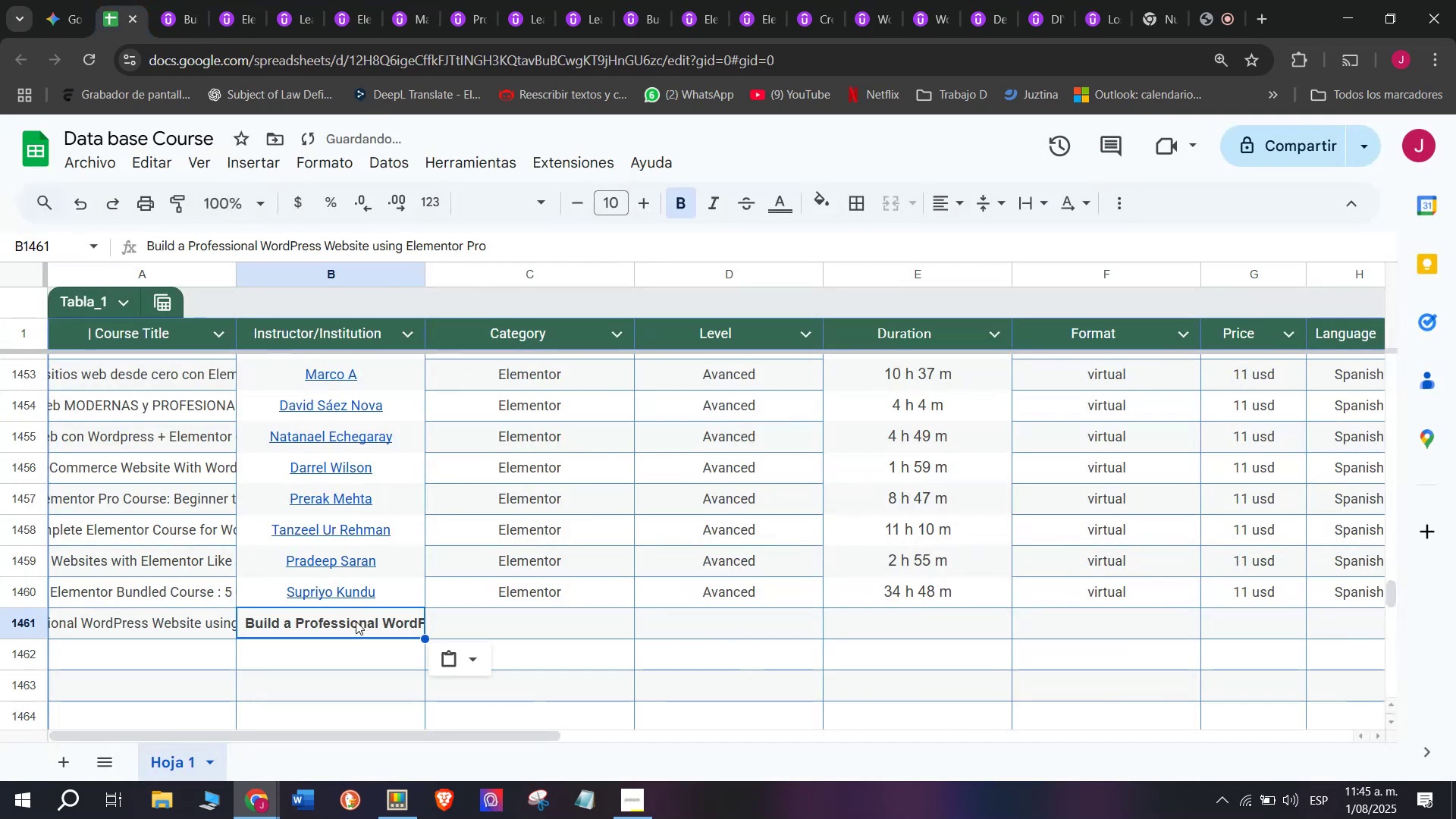 
key(Control+Shift+ControlLeft)
 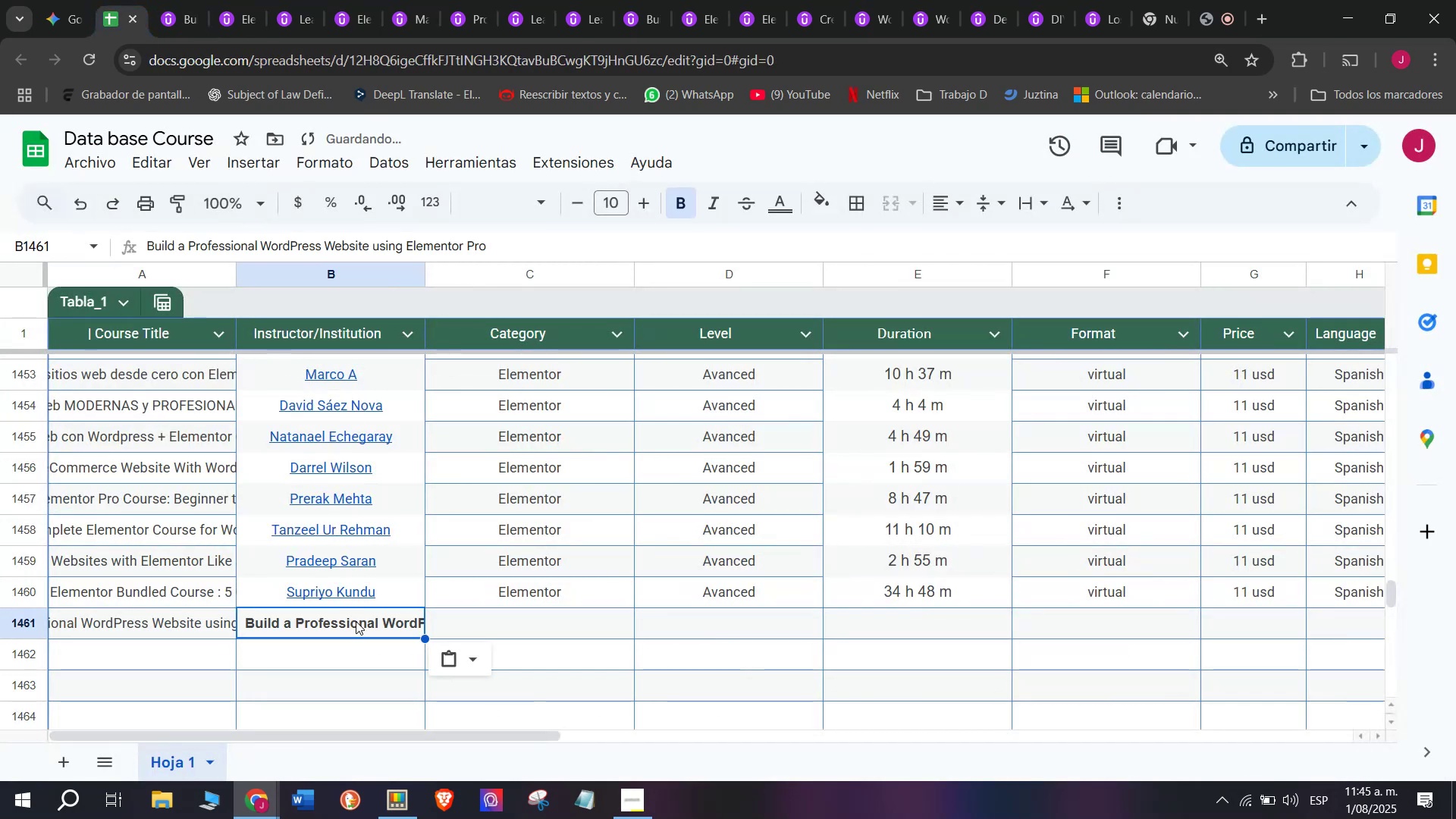 
key(Control+Shift+Z)
 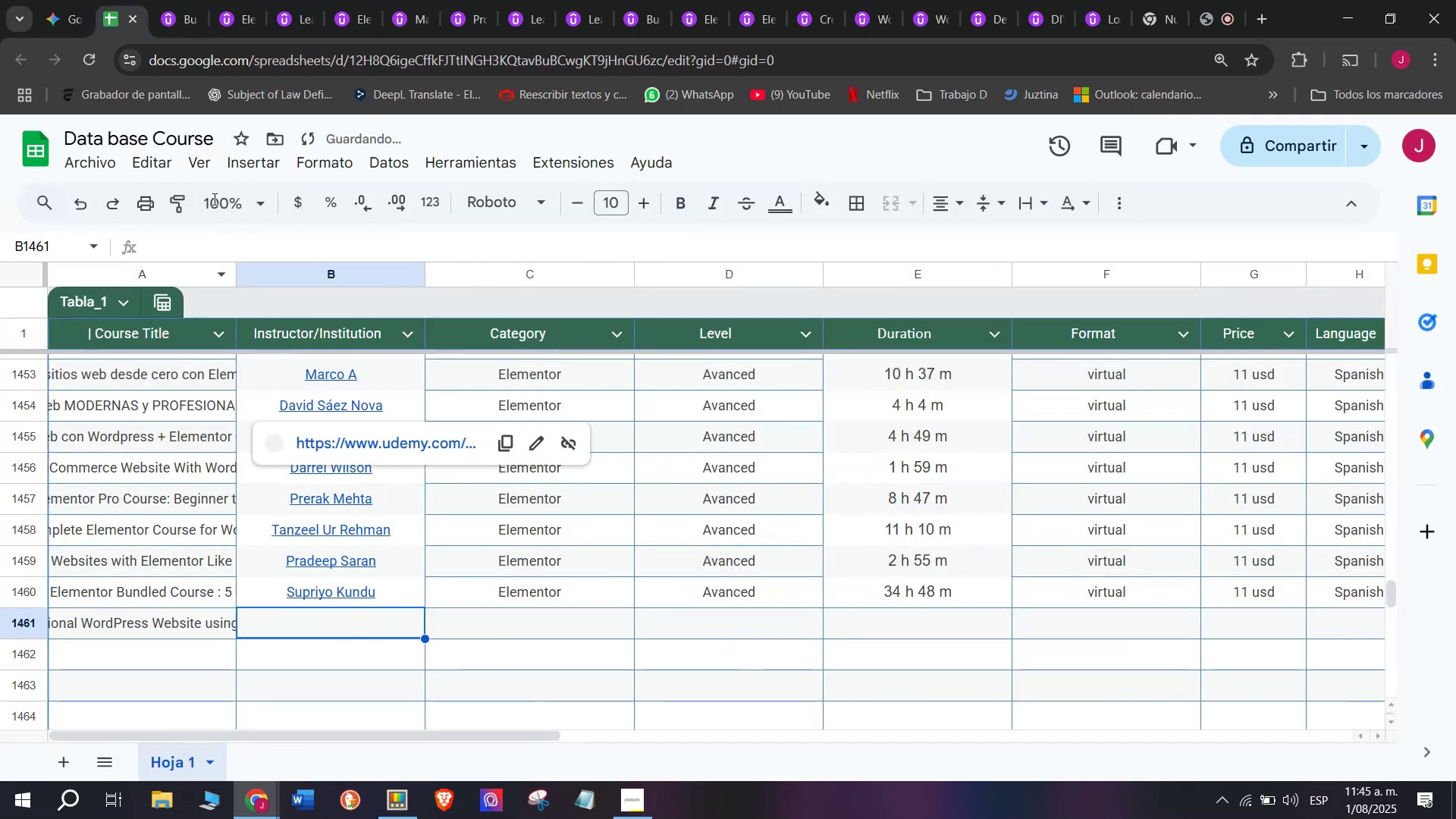 
left_click([198, 0])
 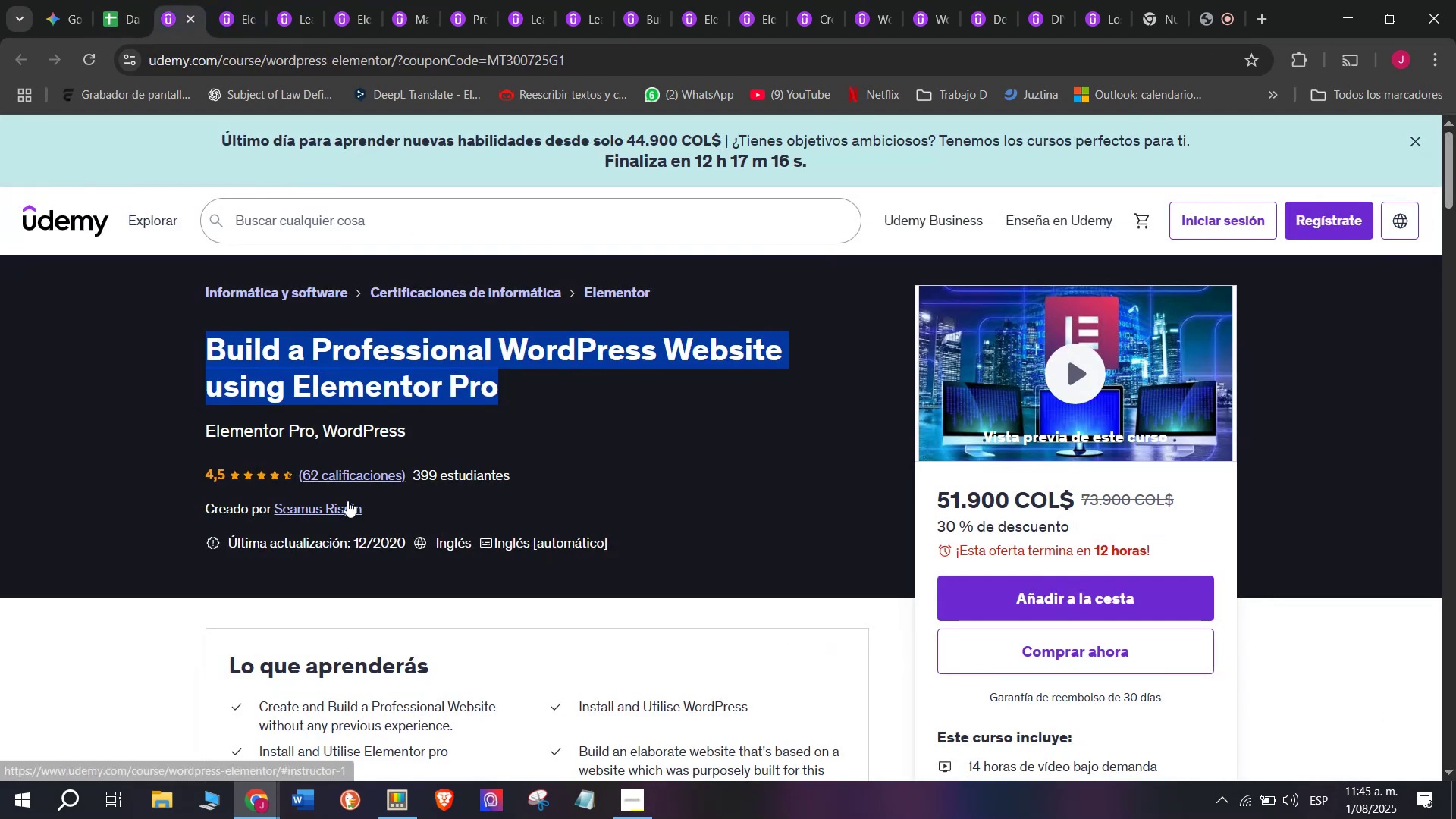 
key(Break)
 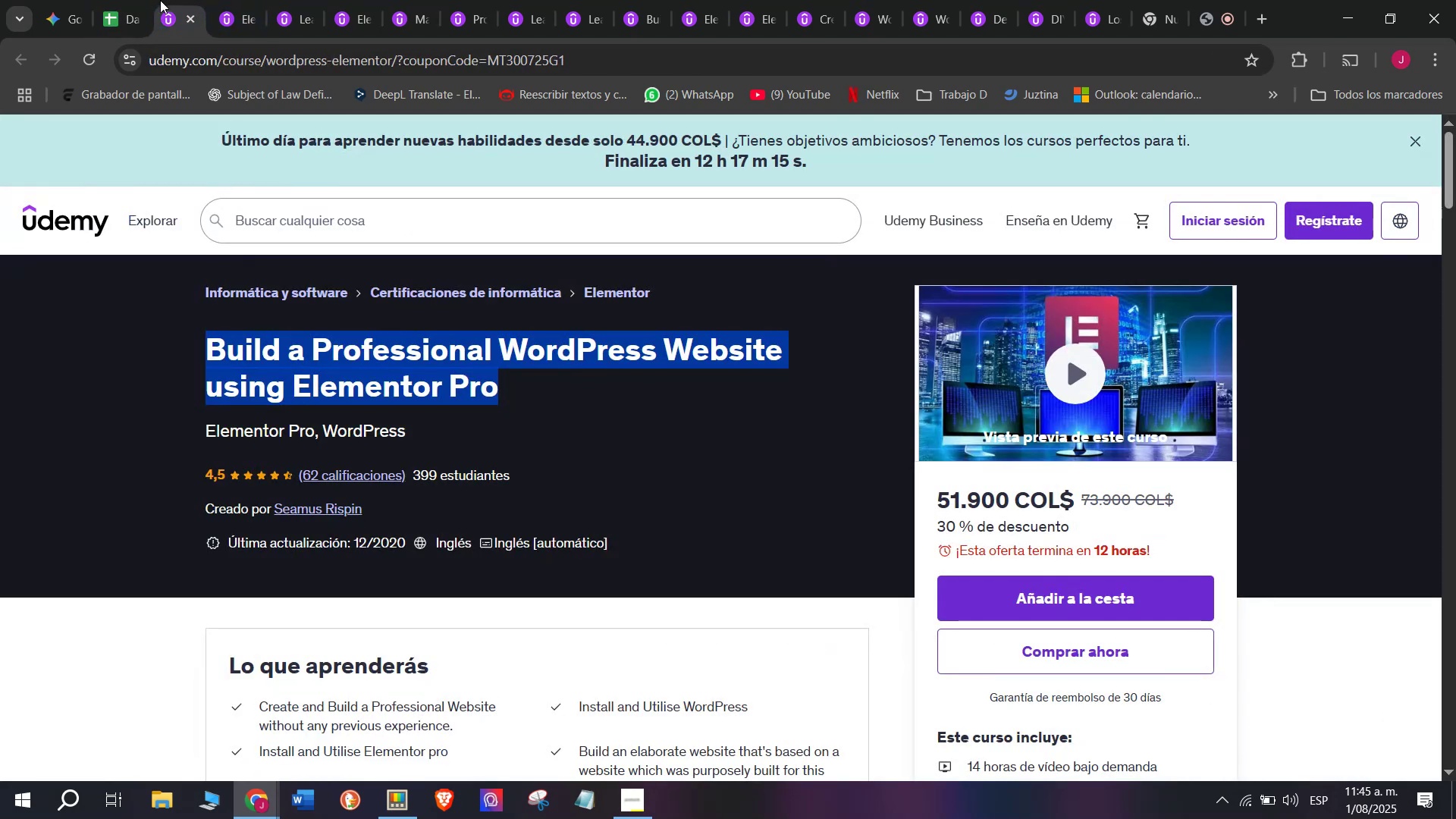 
key(Control+ControlLeft)
 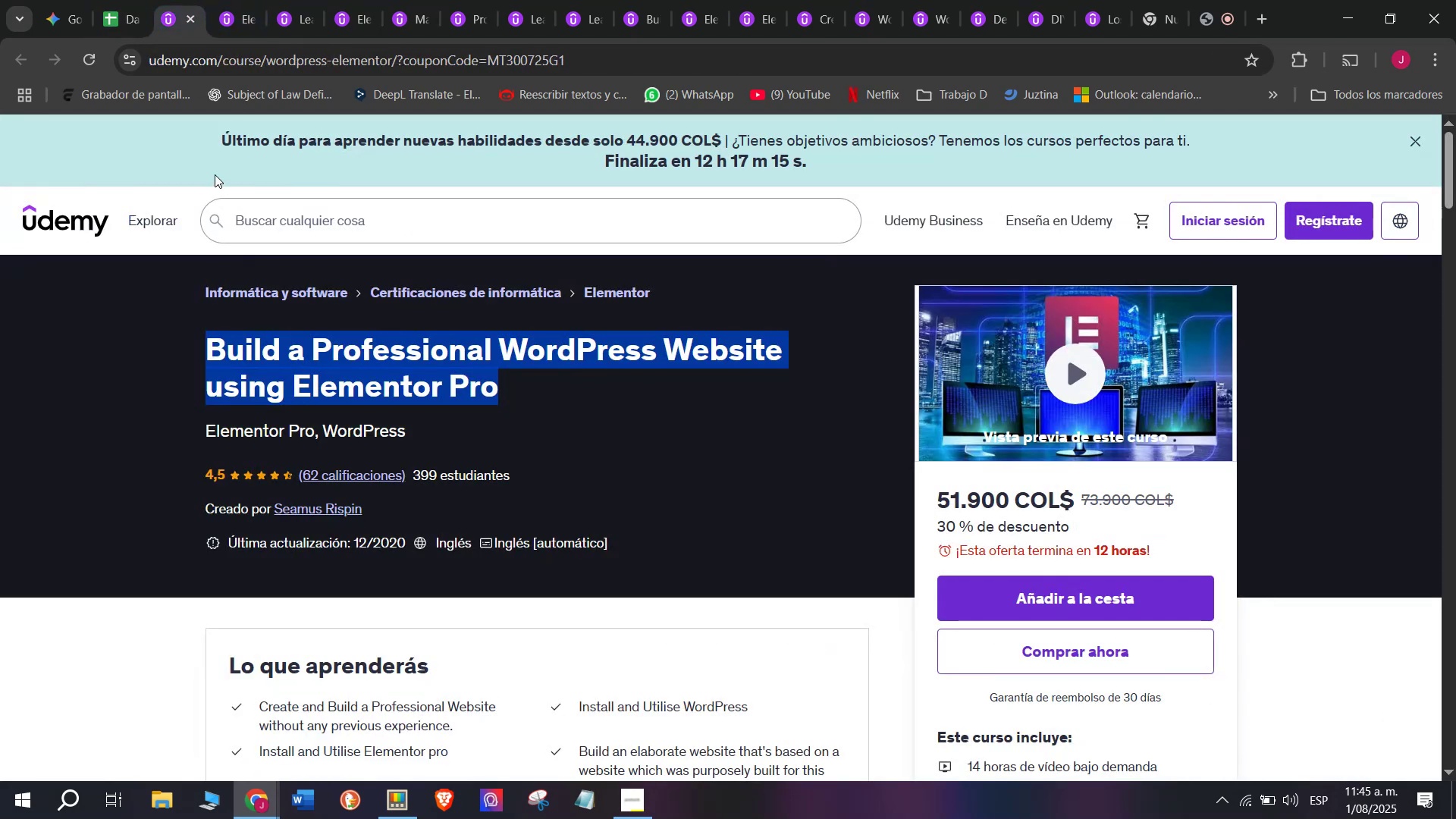 
key(Control+C)
 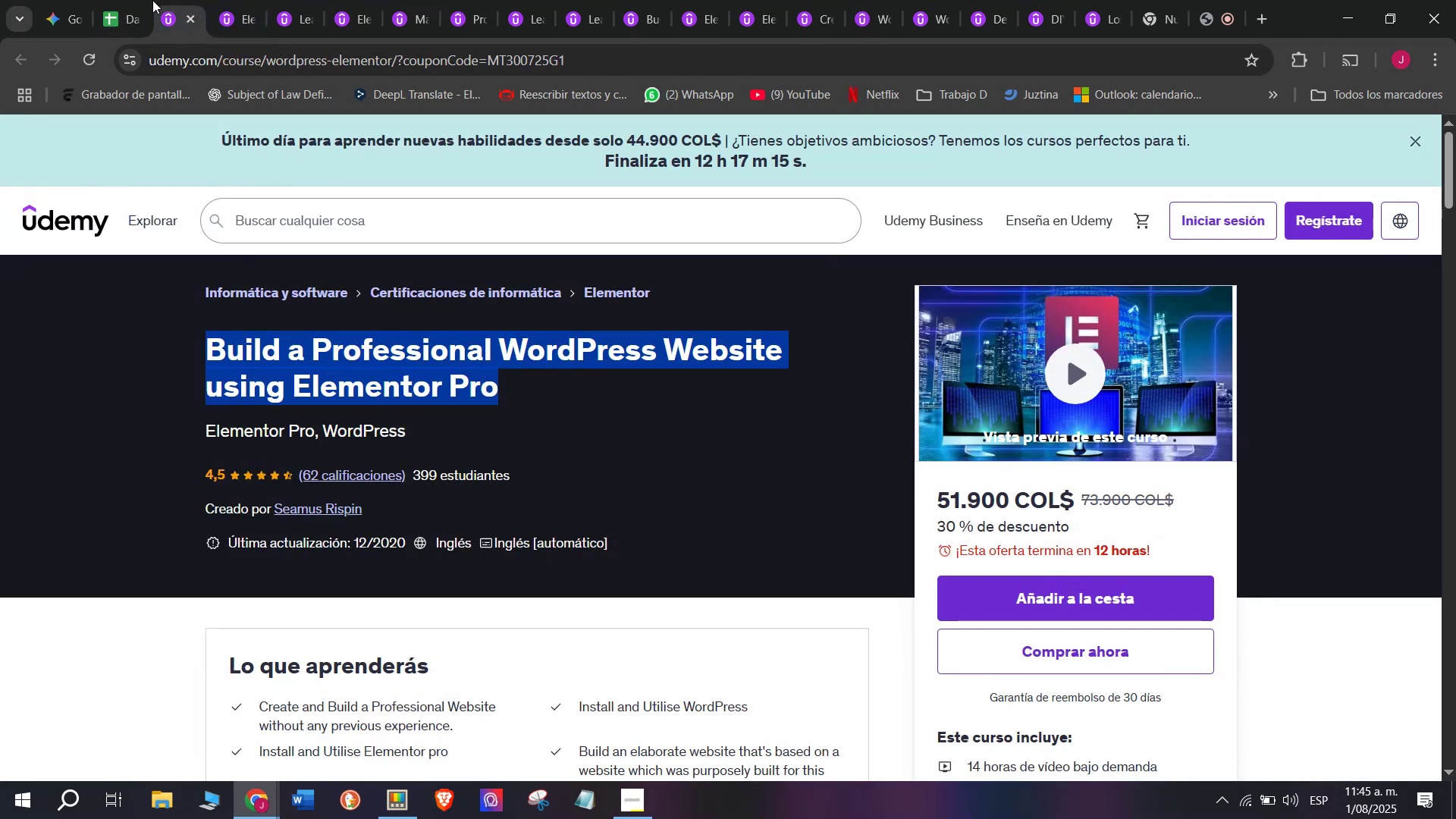 
left_click([146, 0])
 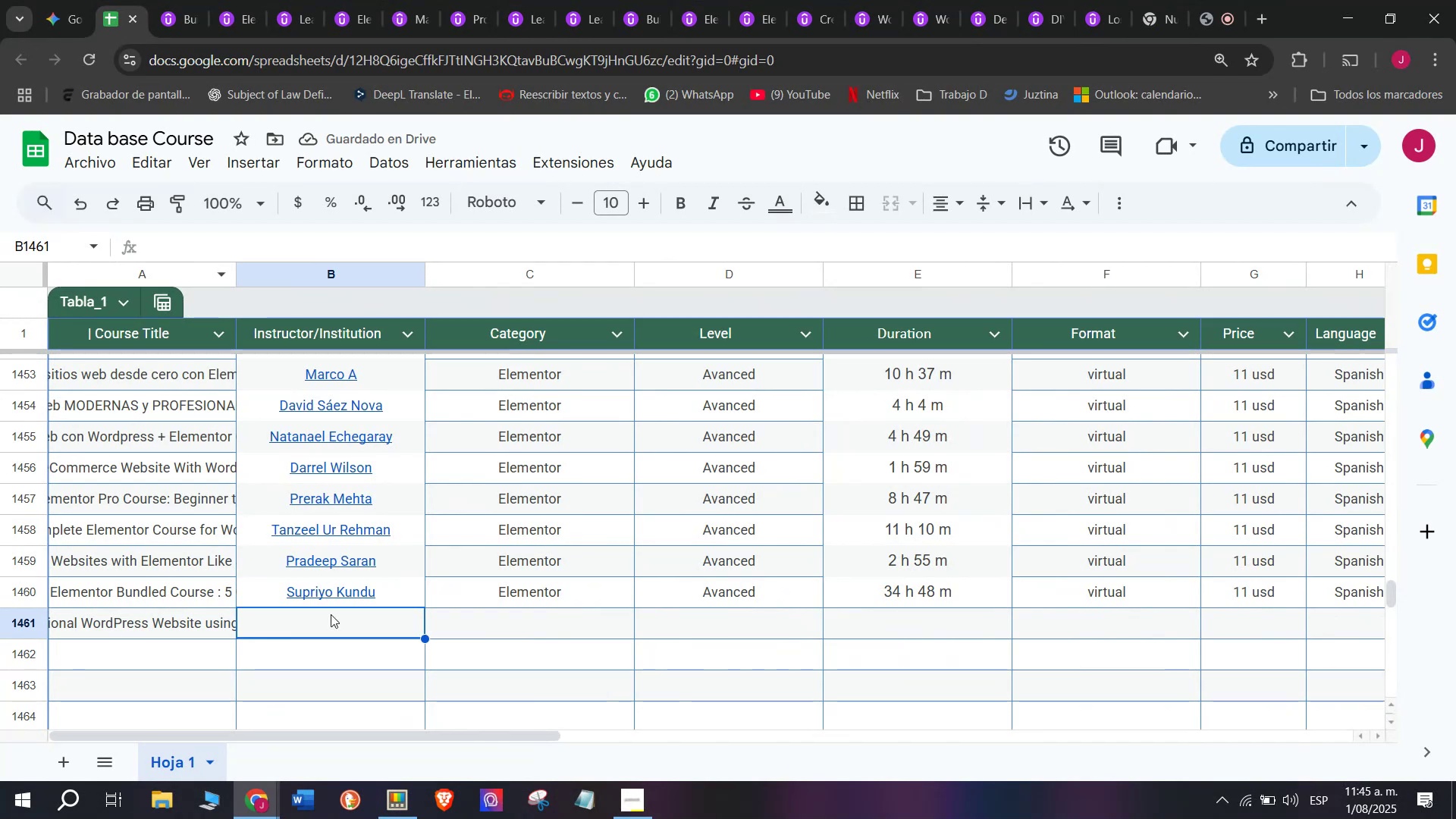 
left_click([331, 619])
 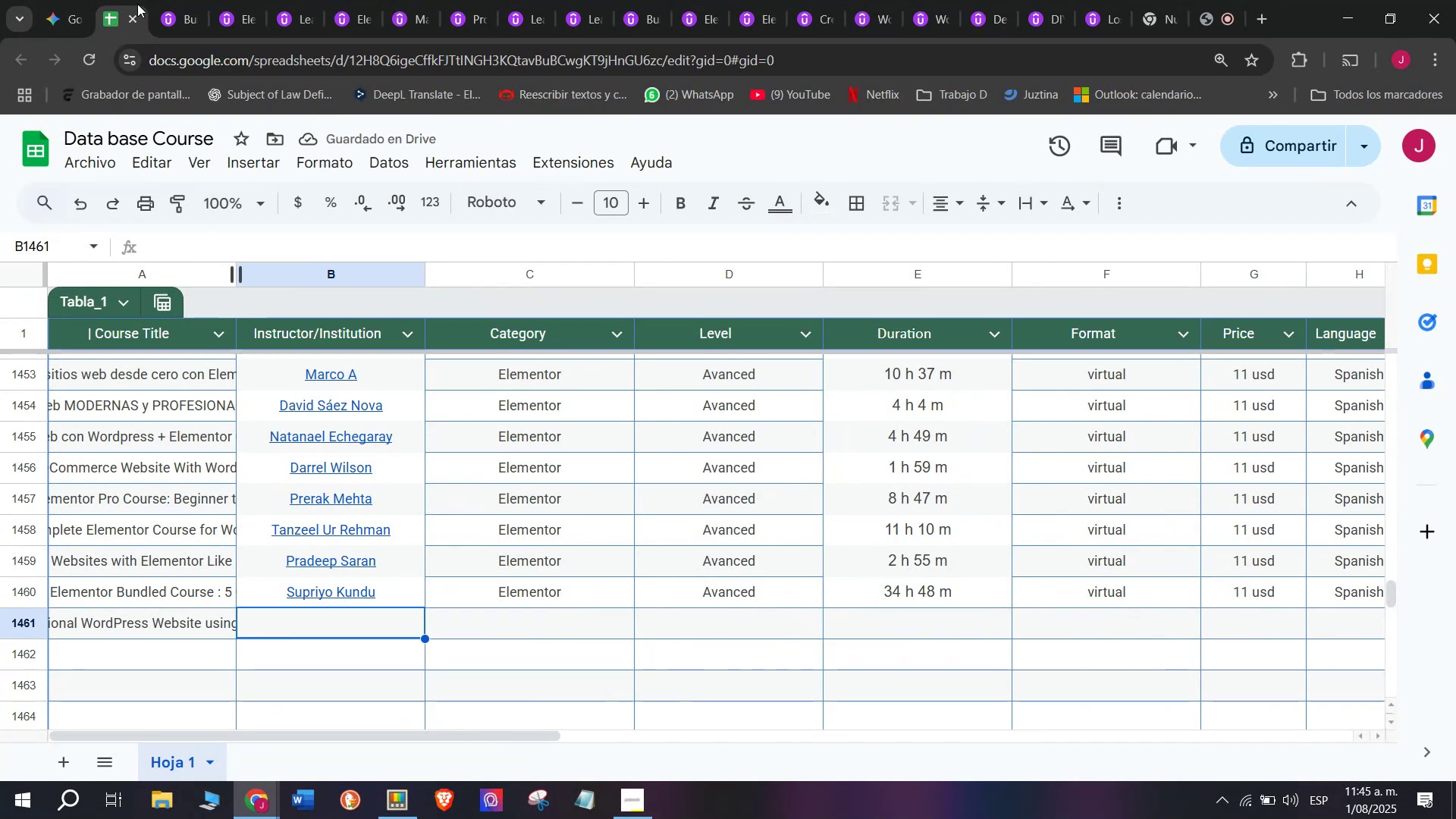 
left_click([154, 0])
 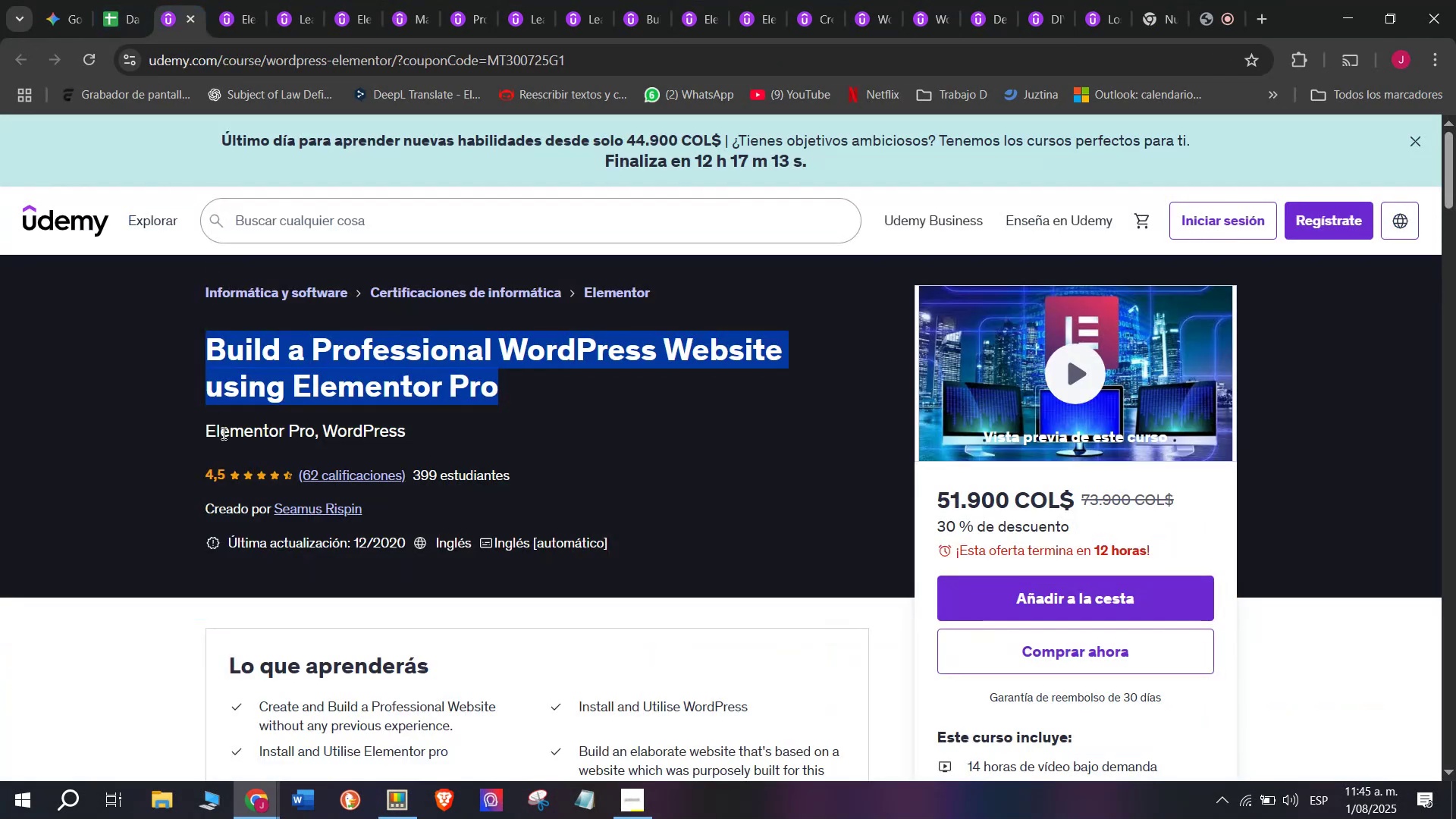 
scroll: coordinate [222, 433], scroll_direction: none, amount: 0.0
 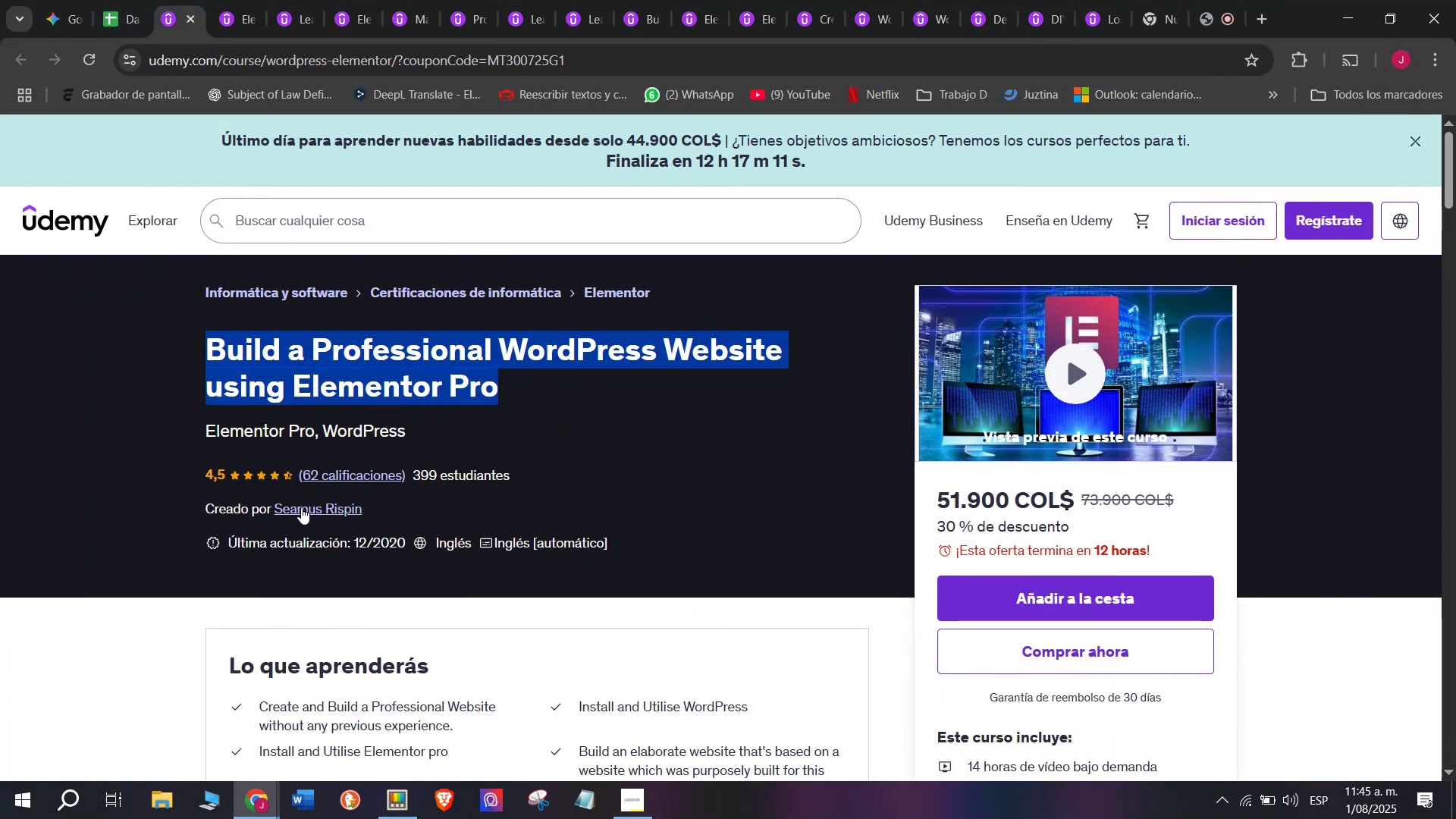 
left_click([301, 506])
 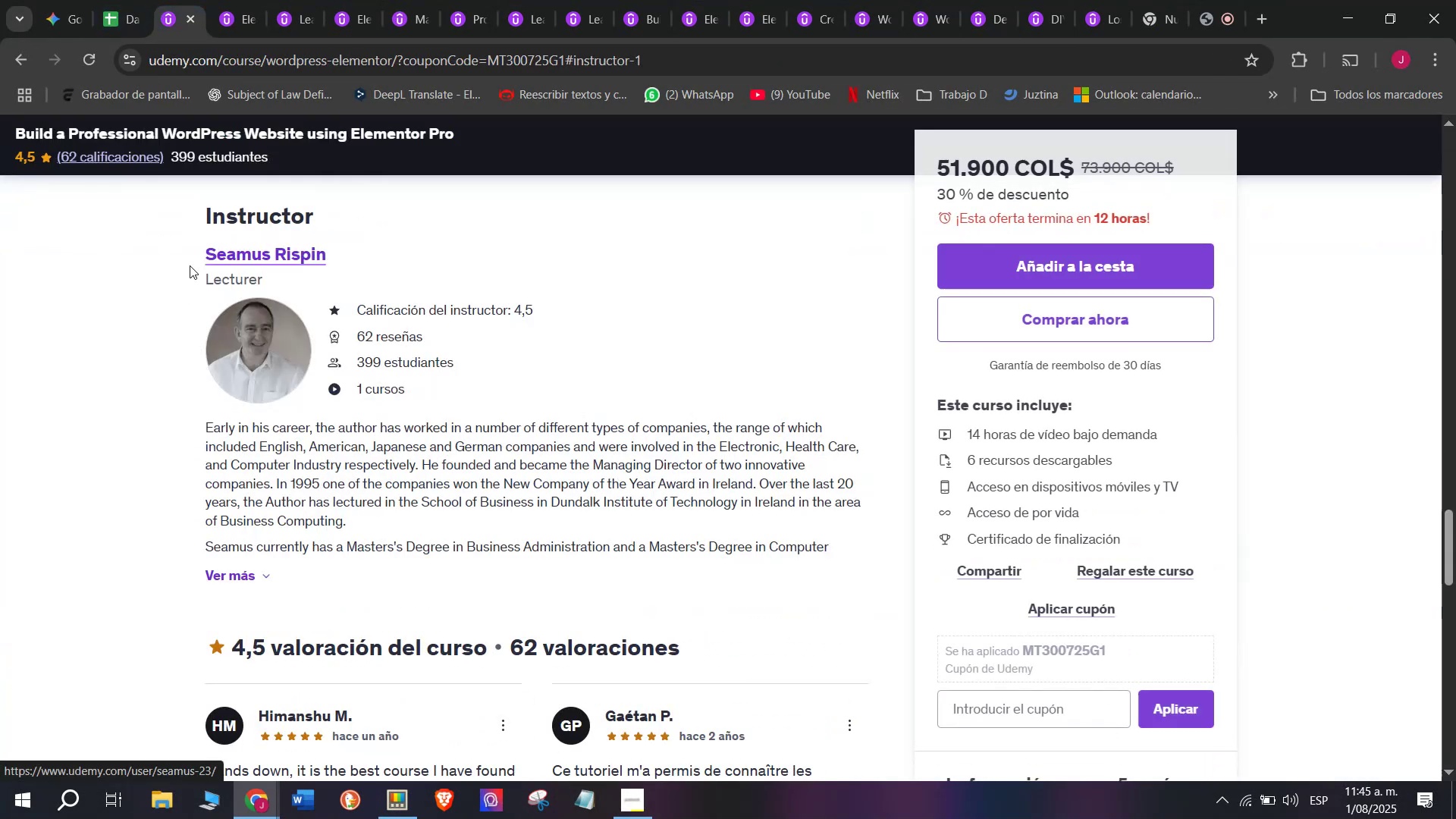 
left_click_drag(start_coordinate=[191, 250], to_coordinate=[403, 258])
 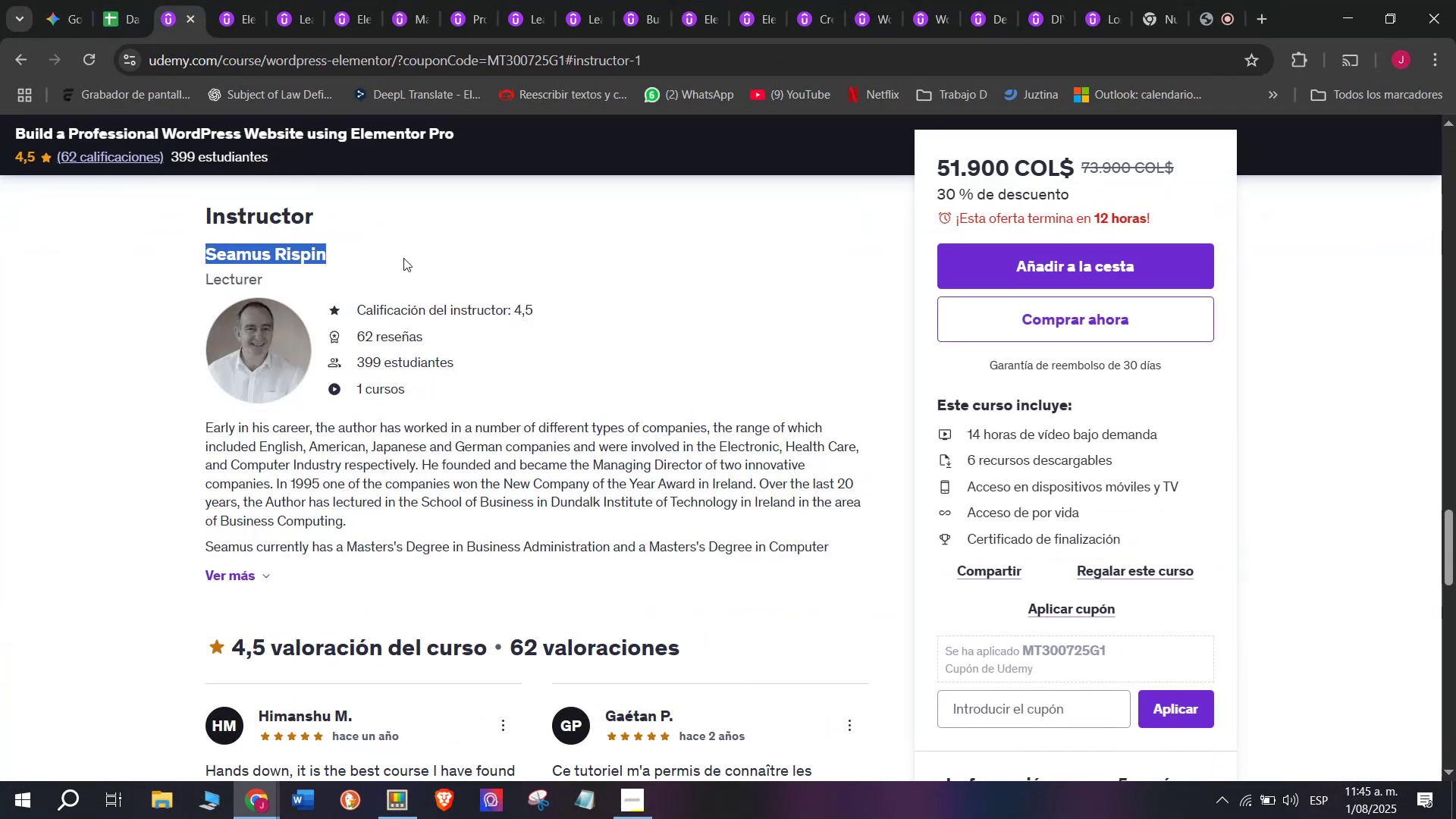 
key(Control+ControlLeft)
 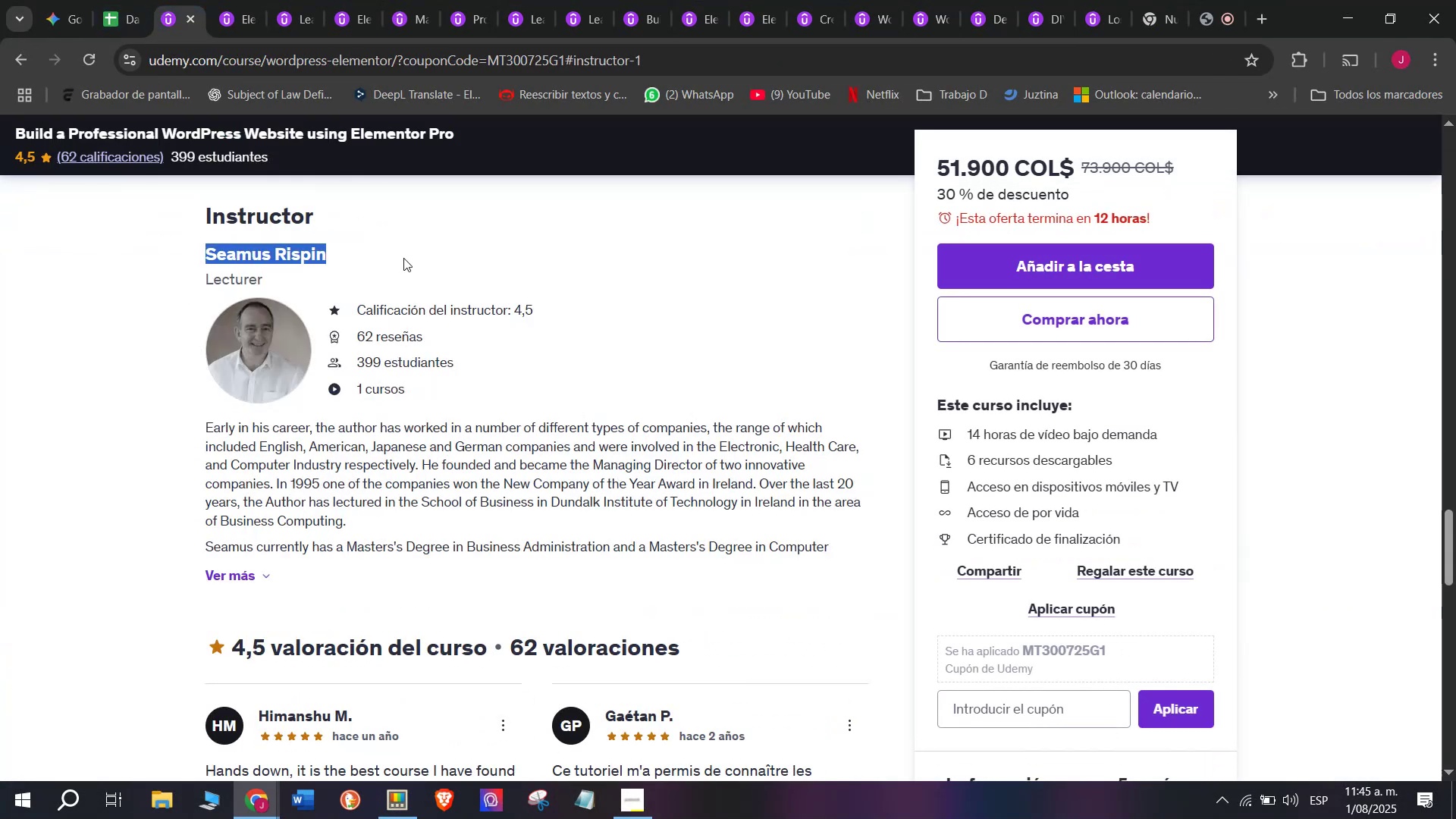 
key(Break)
 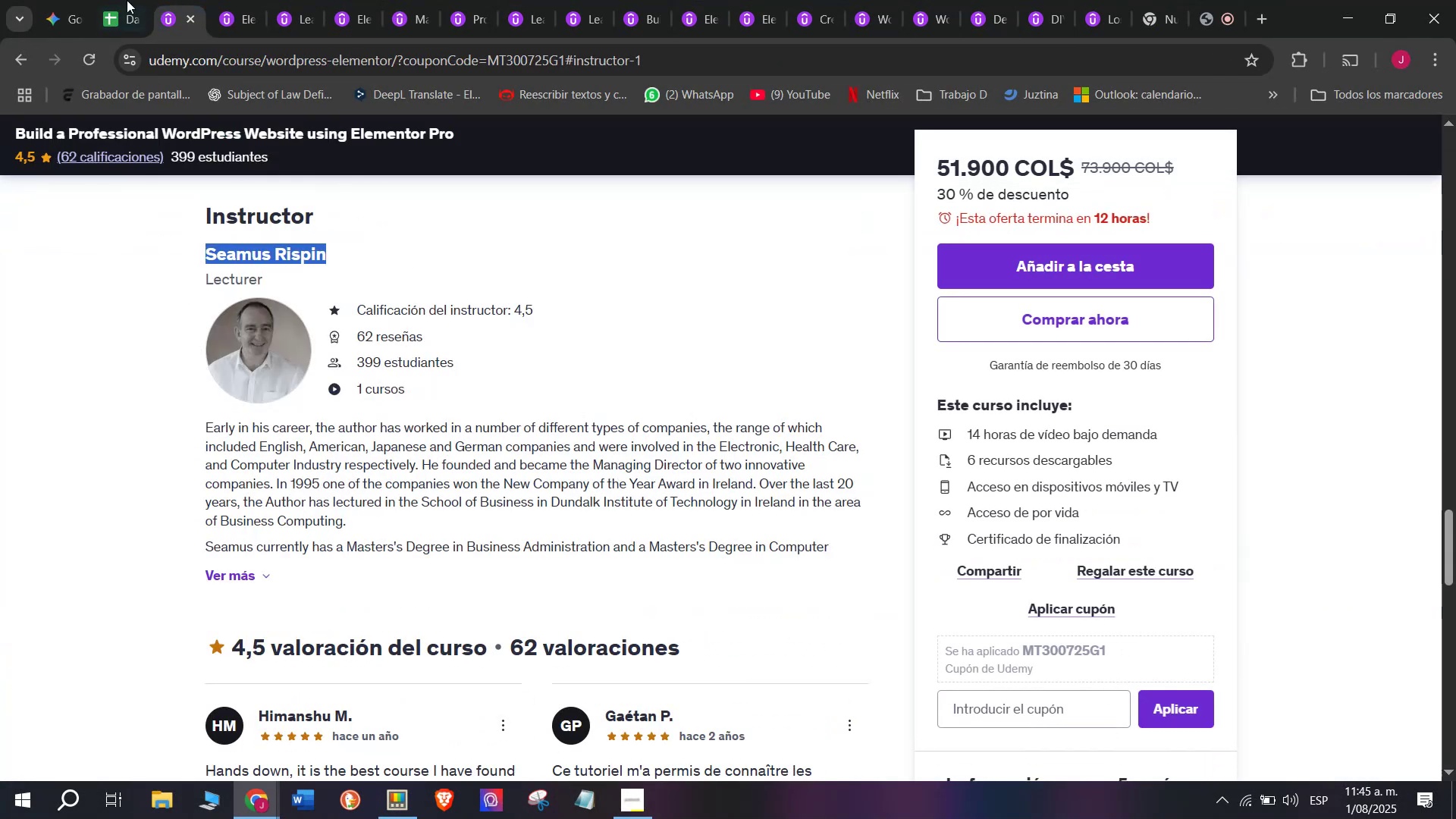 
key(Control+C)
 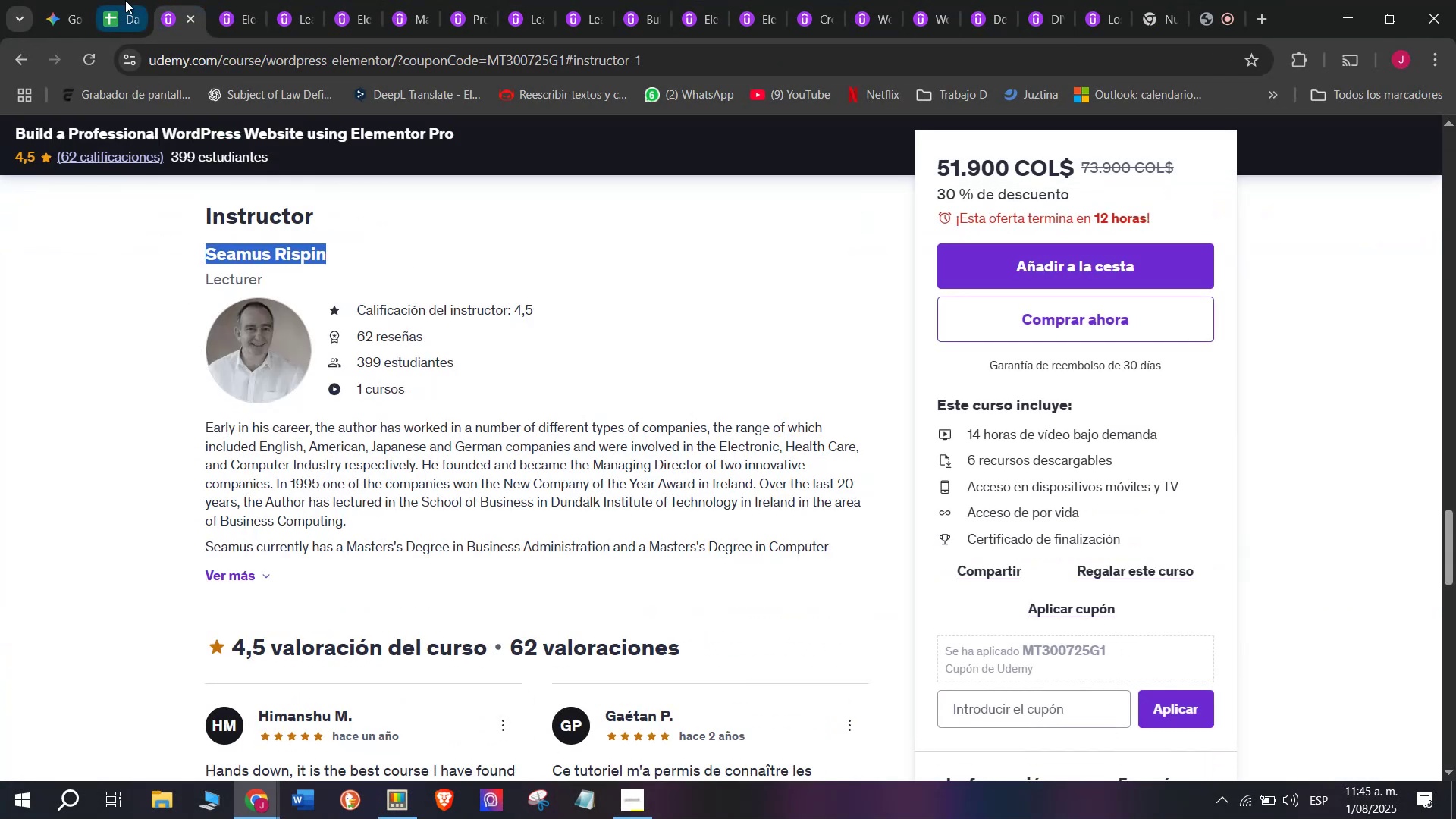 
left_click([125, 0])
 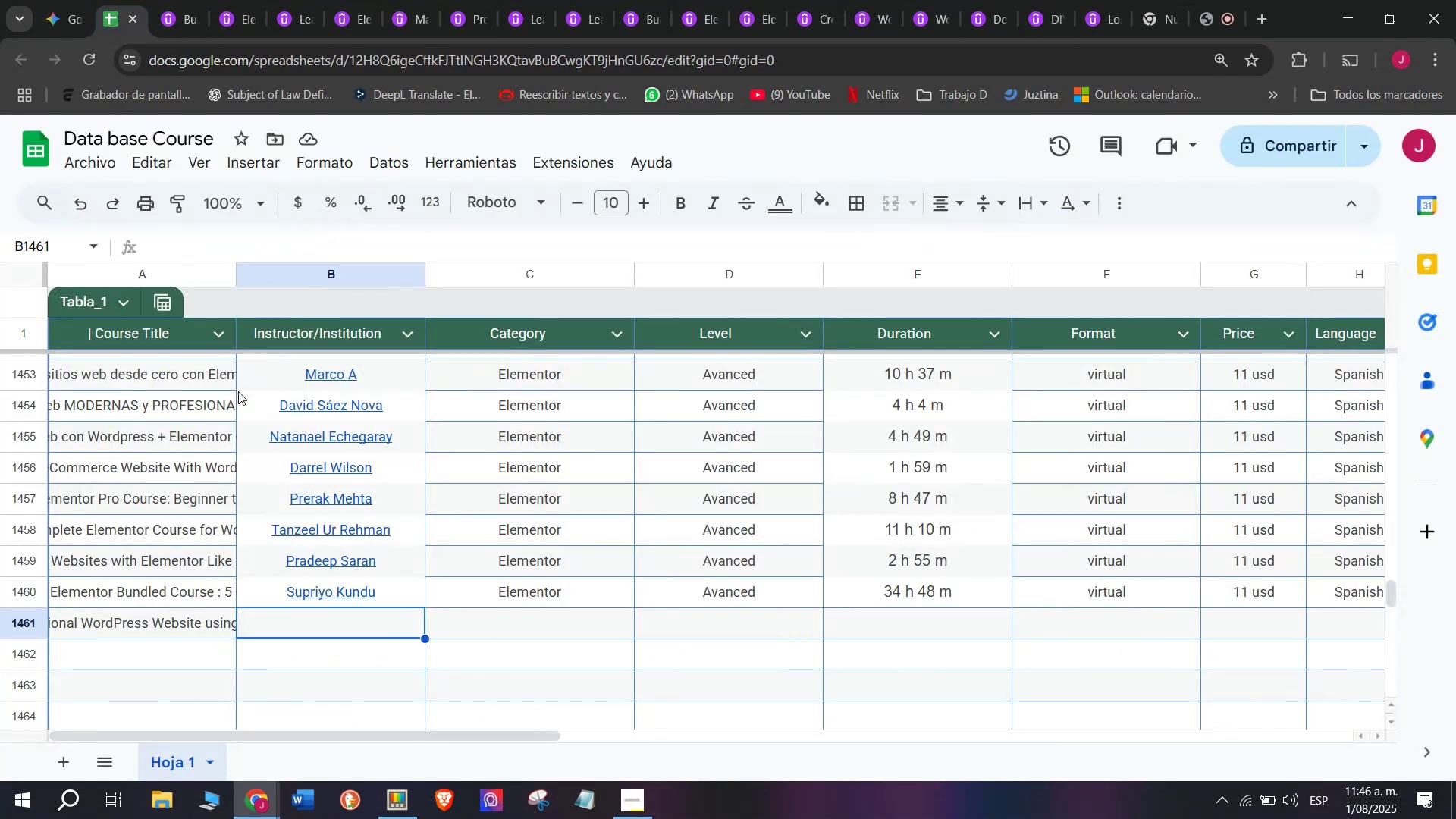 
key(Control+ControlLeft)
 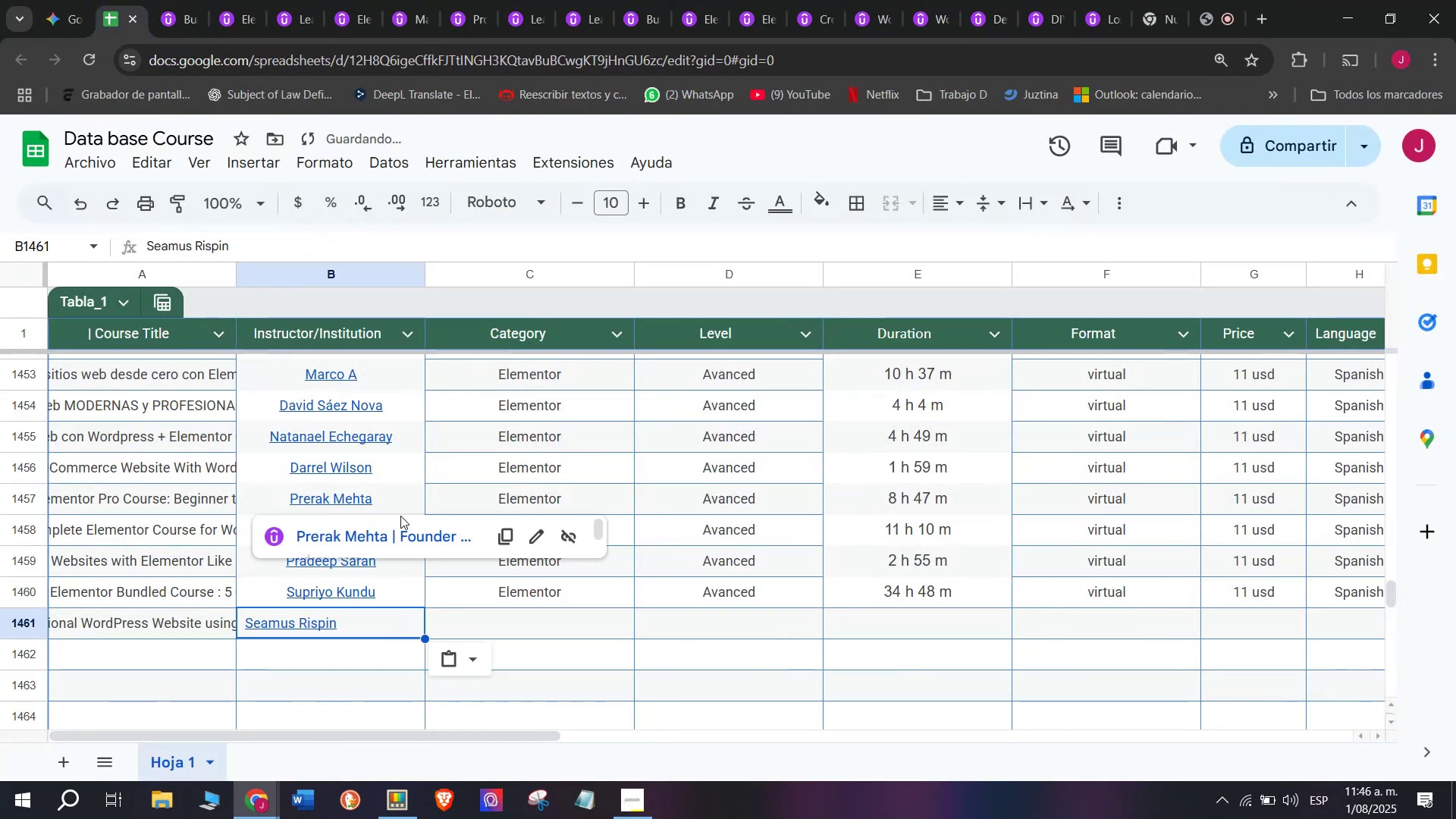 
key(Z)
 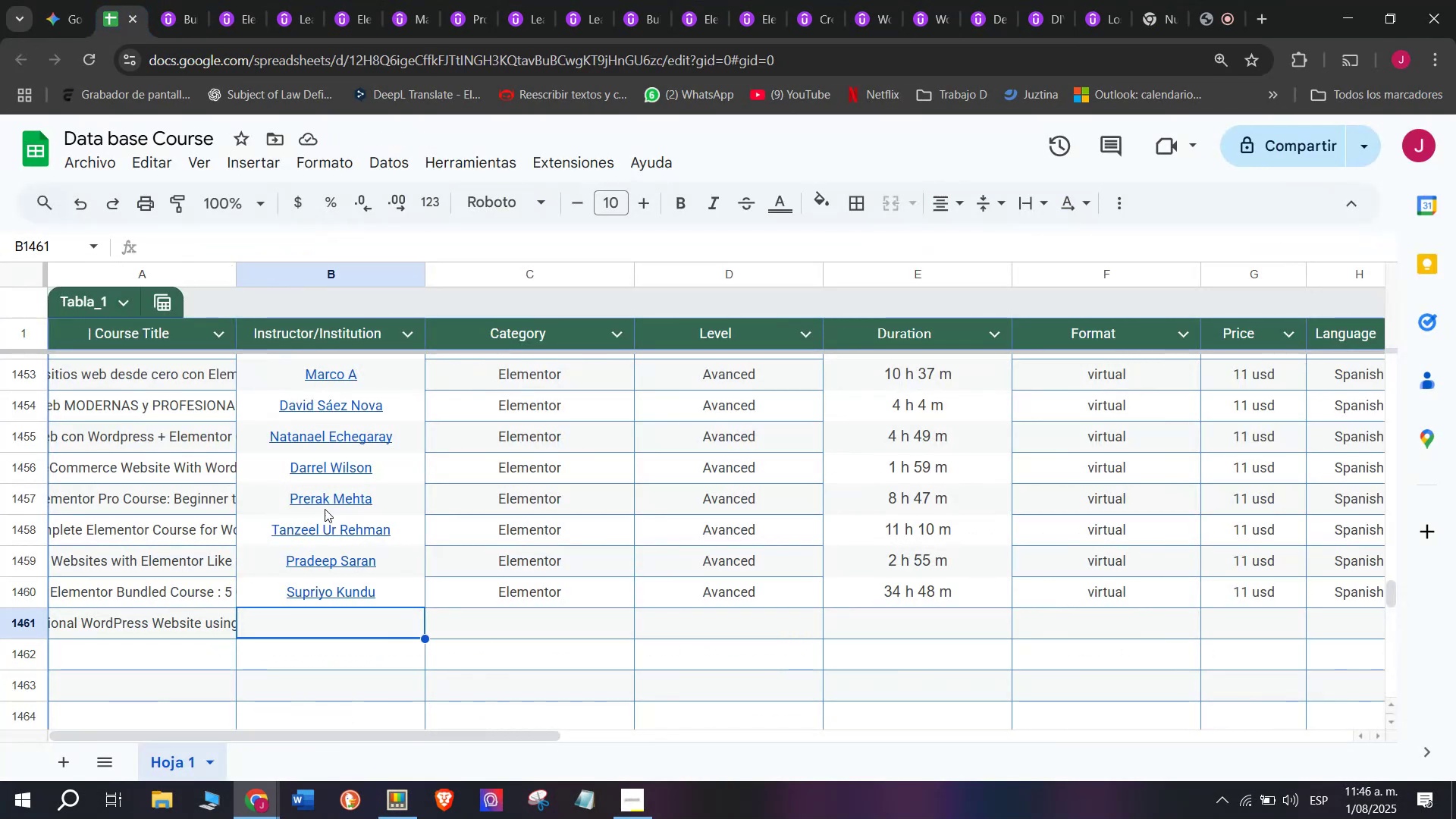 
key(Control+V)
 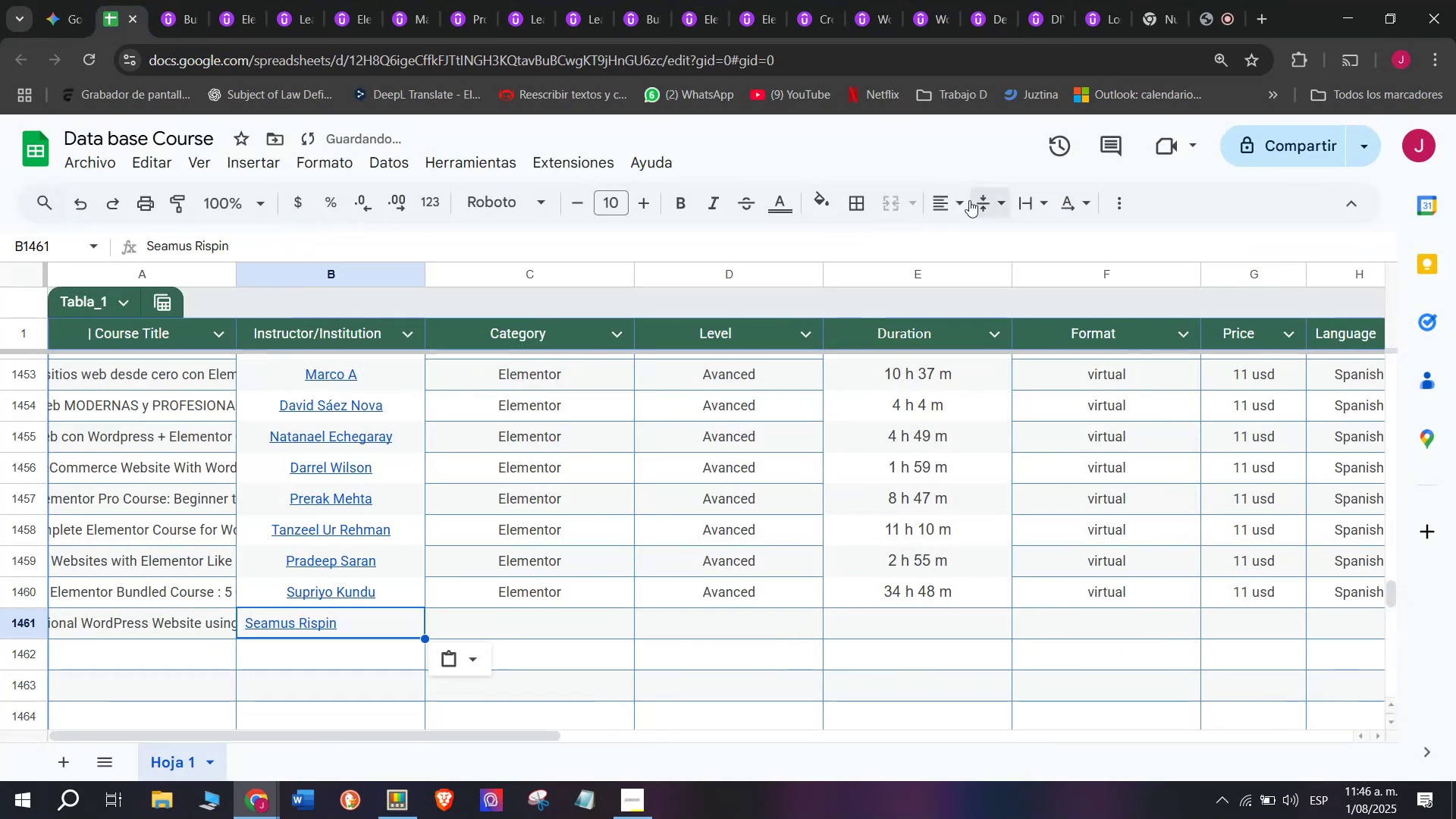 
left_click([957, 200])
 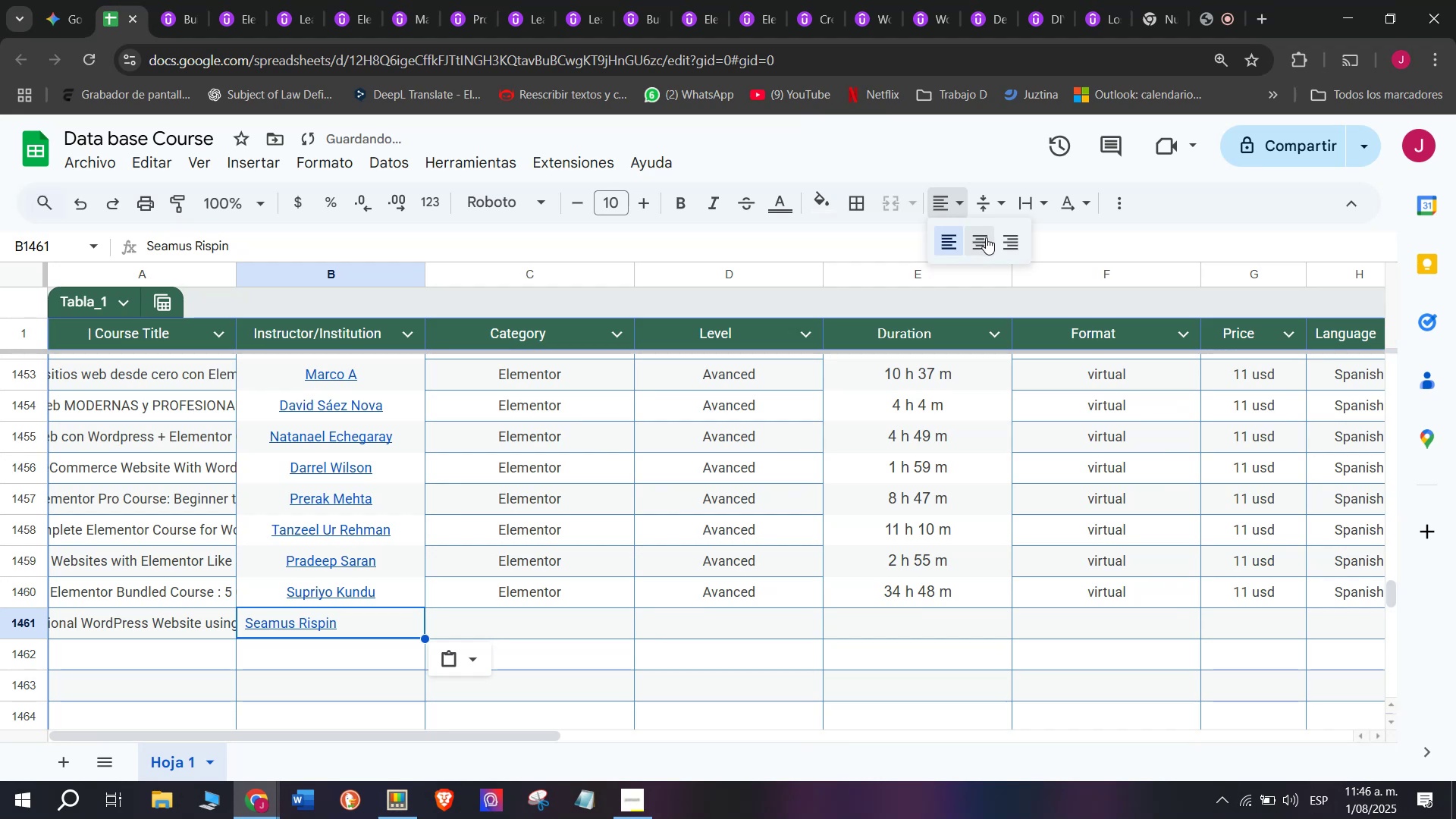 
double_click([987, 237])
 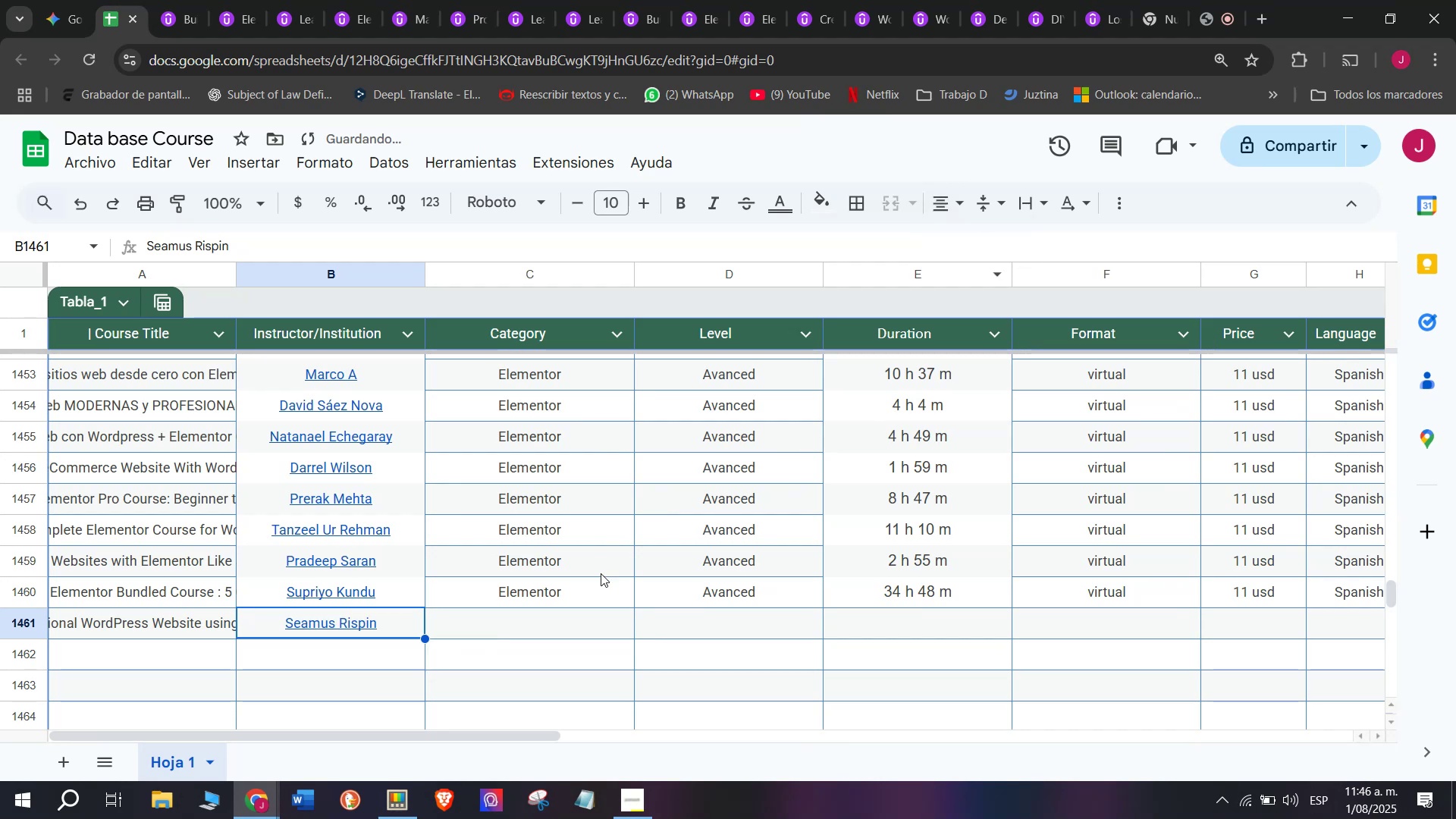 
left_click([597, 594])
 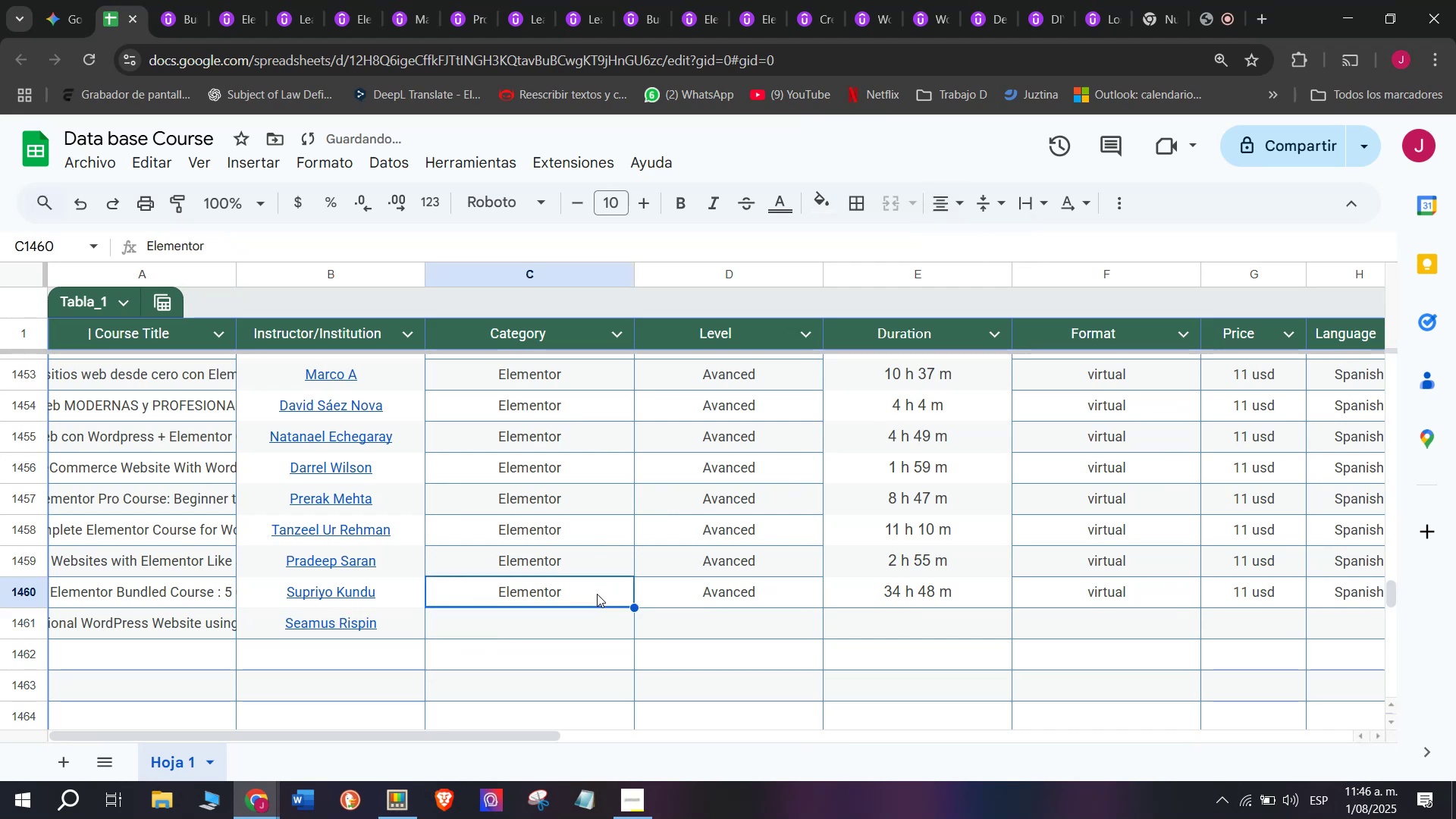 
key(Control+ControlLeft)
 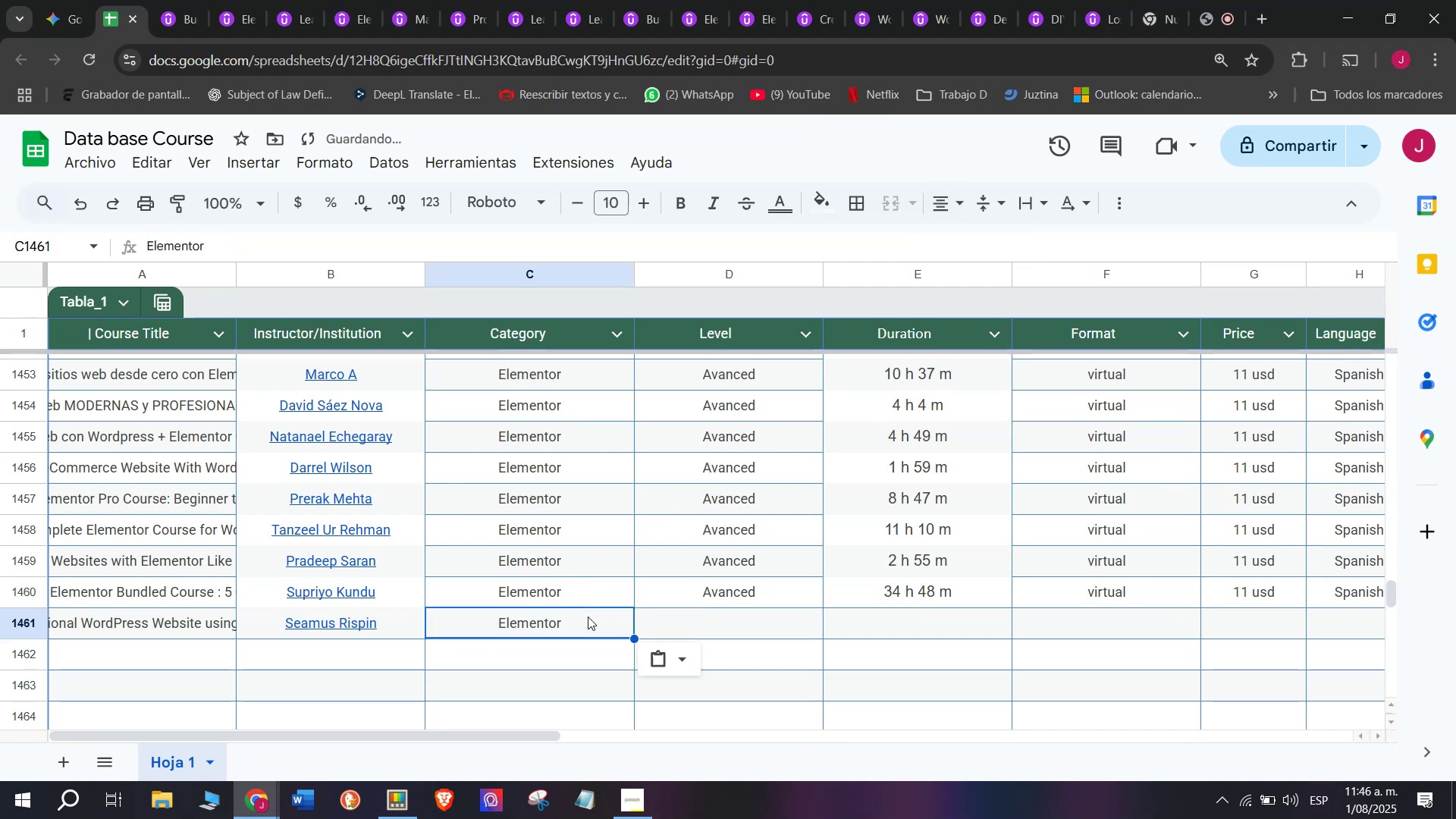 
key(Break)
 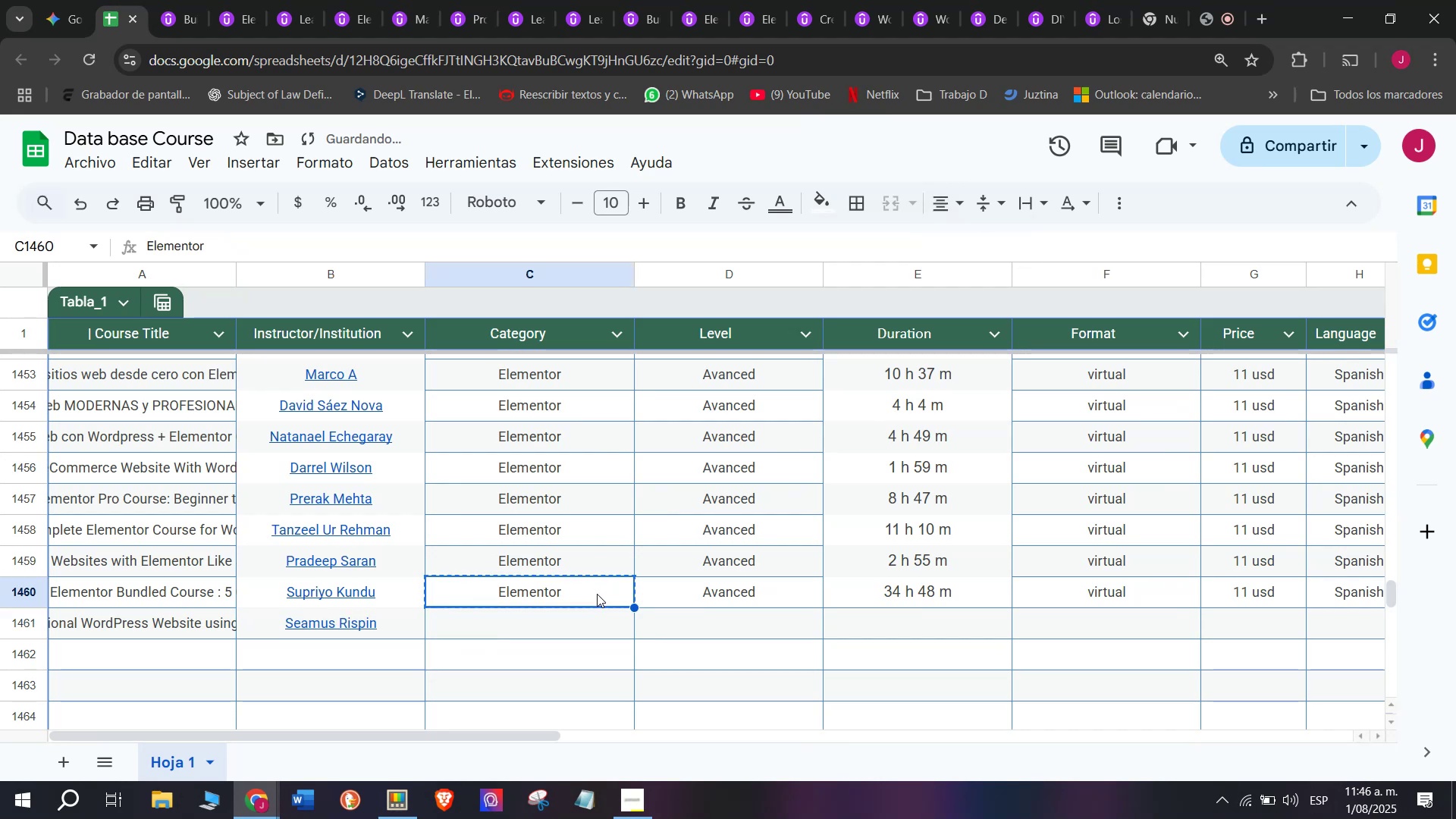 
key(Control+C)
 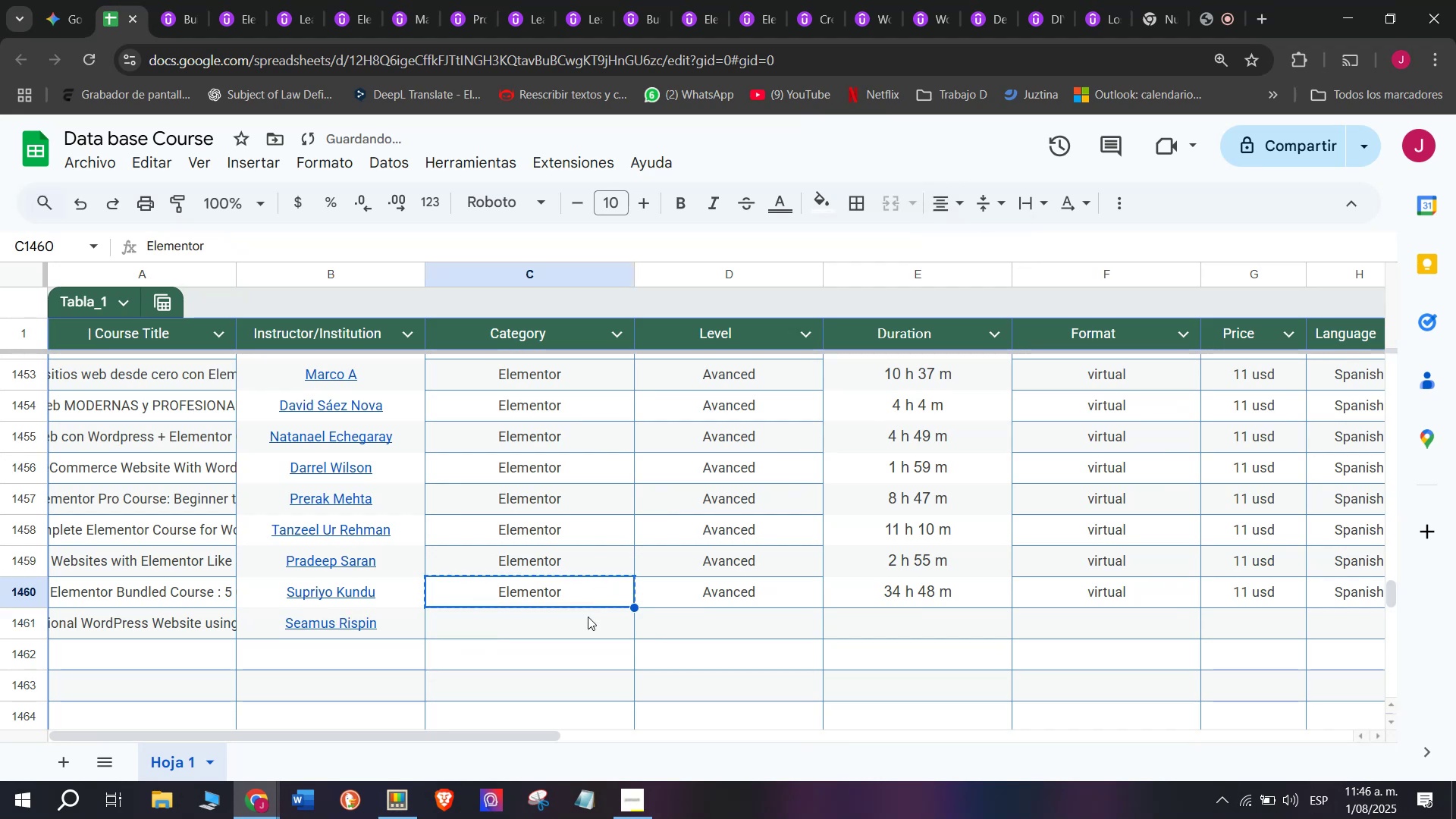 
key(Z)
 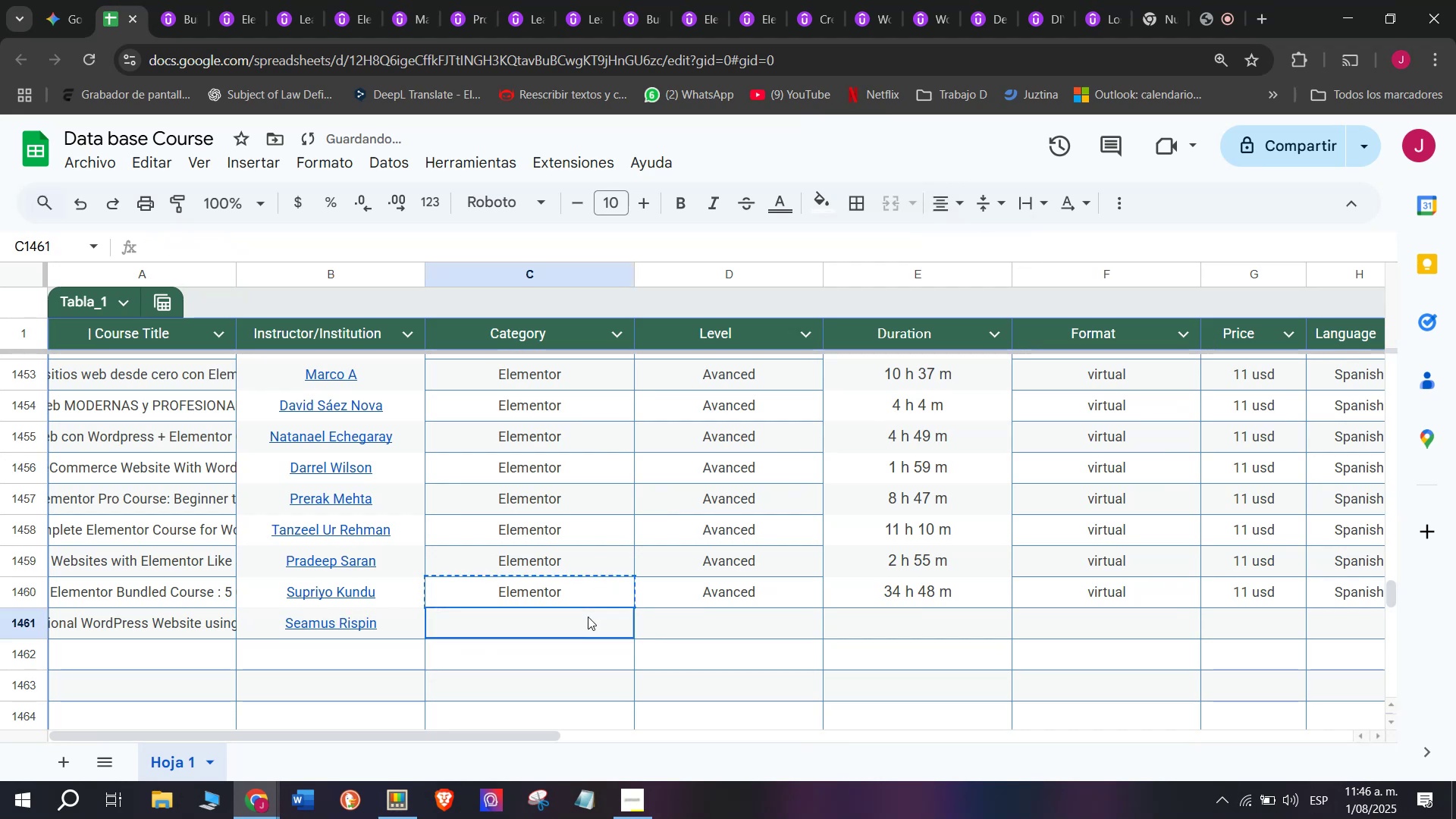 
key(Control+ControlLeft)
 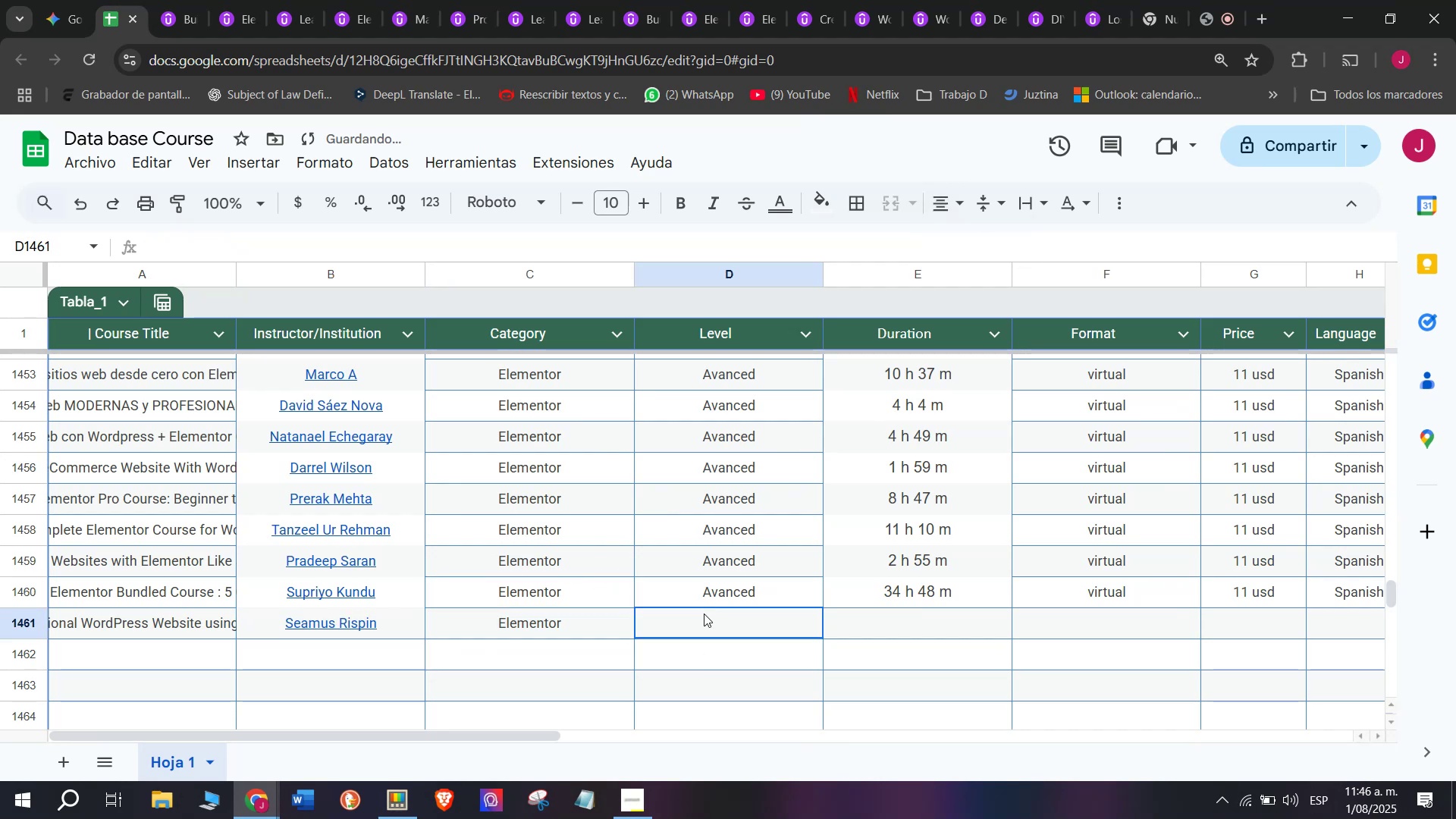 
key(Control+V)
 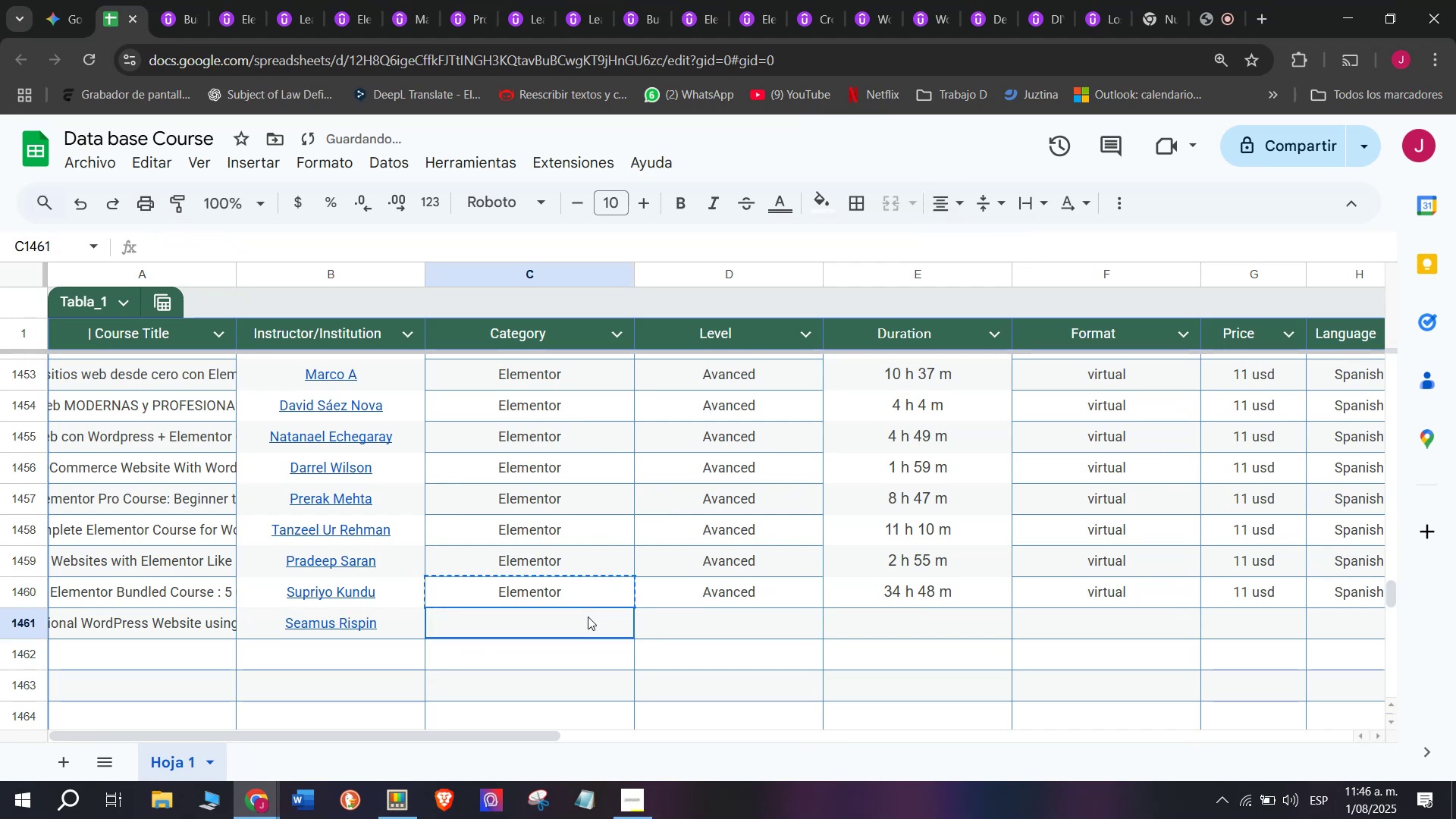 
double_click([588, 617])
 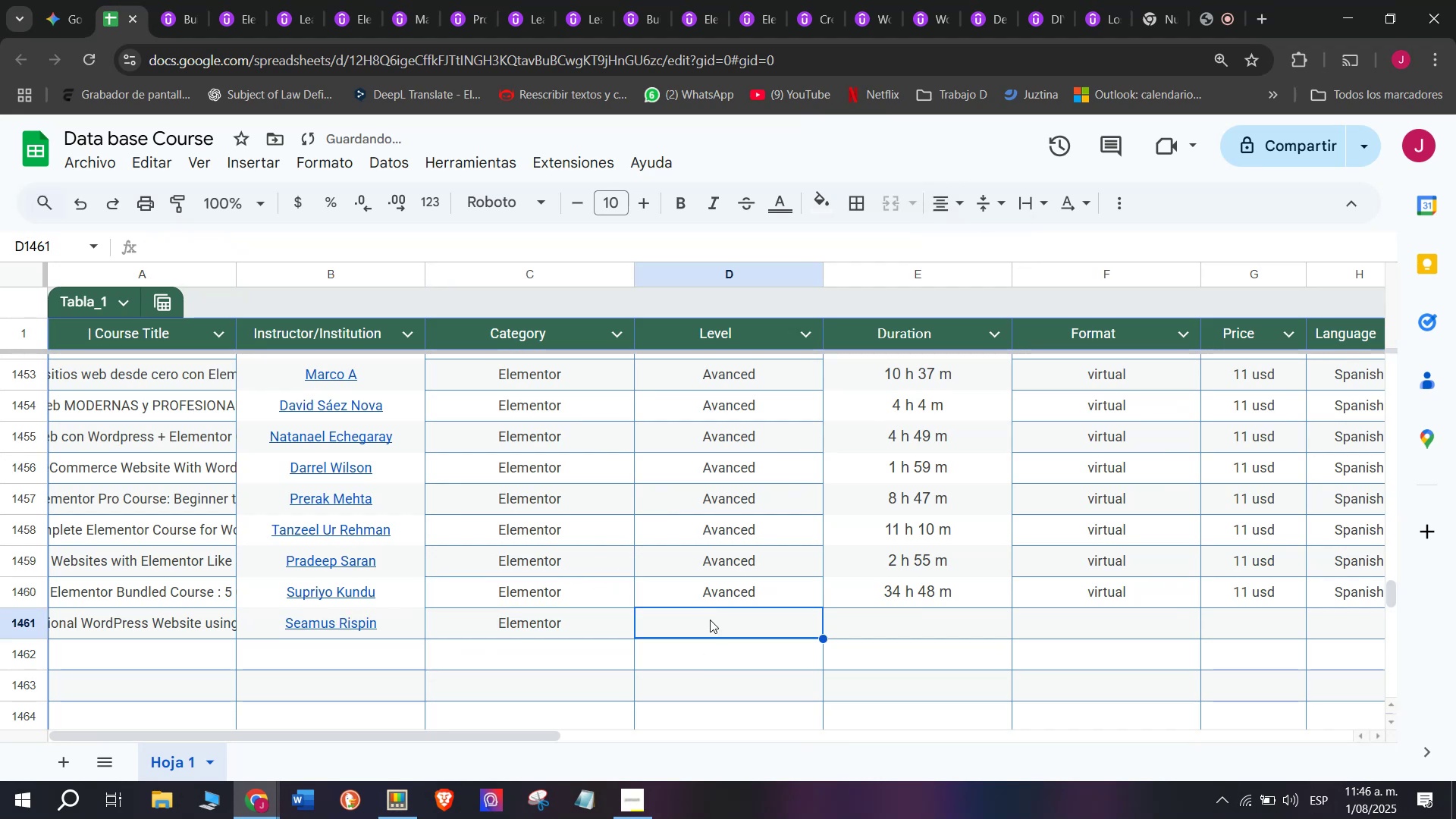 
double_click([731, 593])
 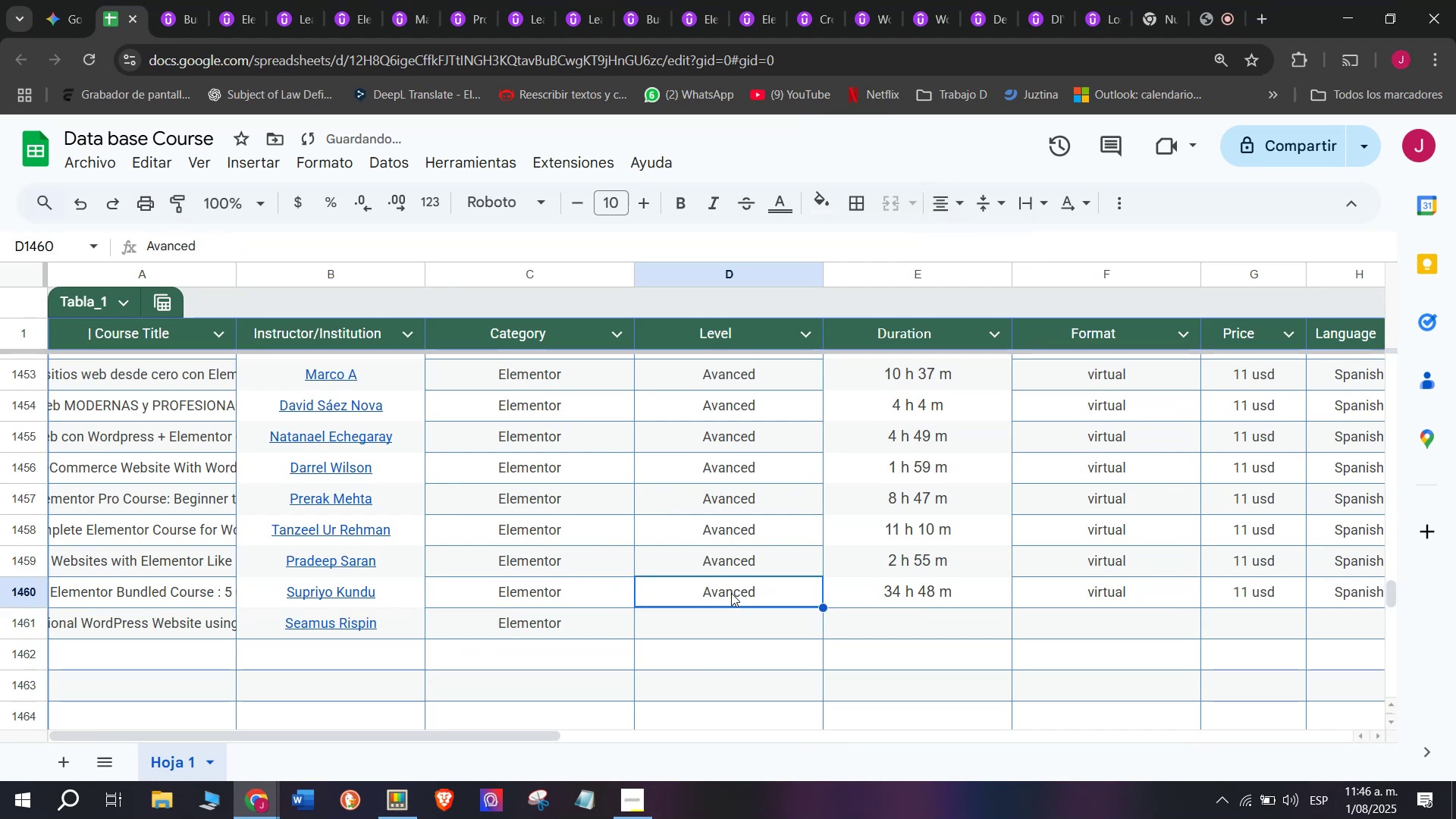 
key(Control+ControlLeft)
 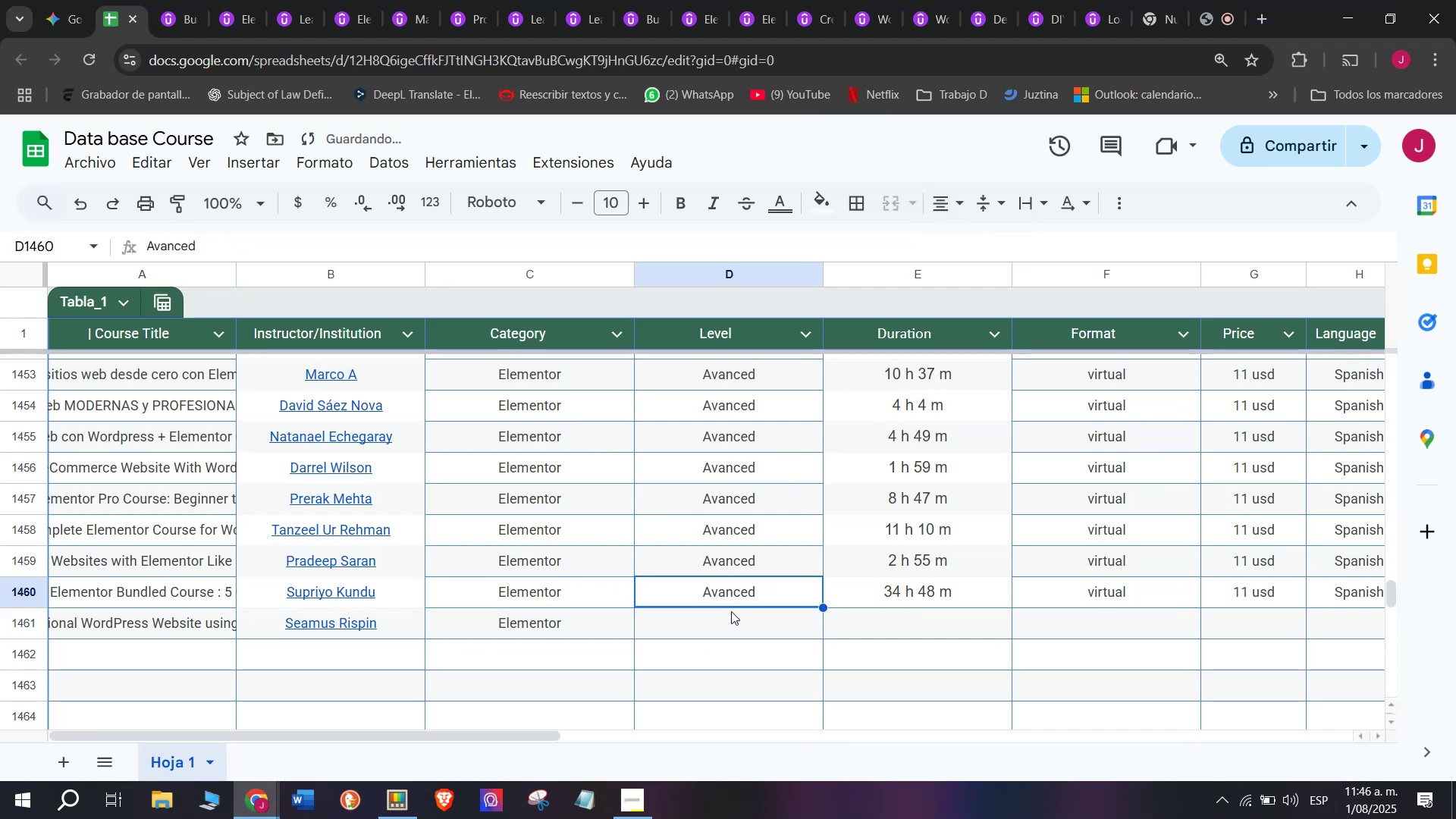 
key(Break)
 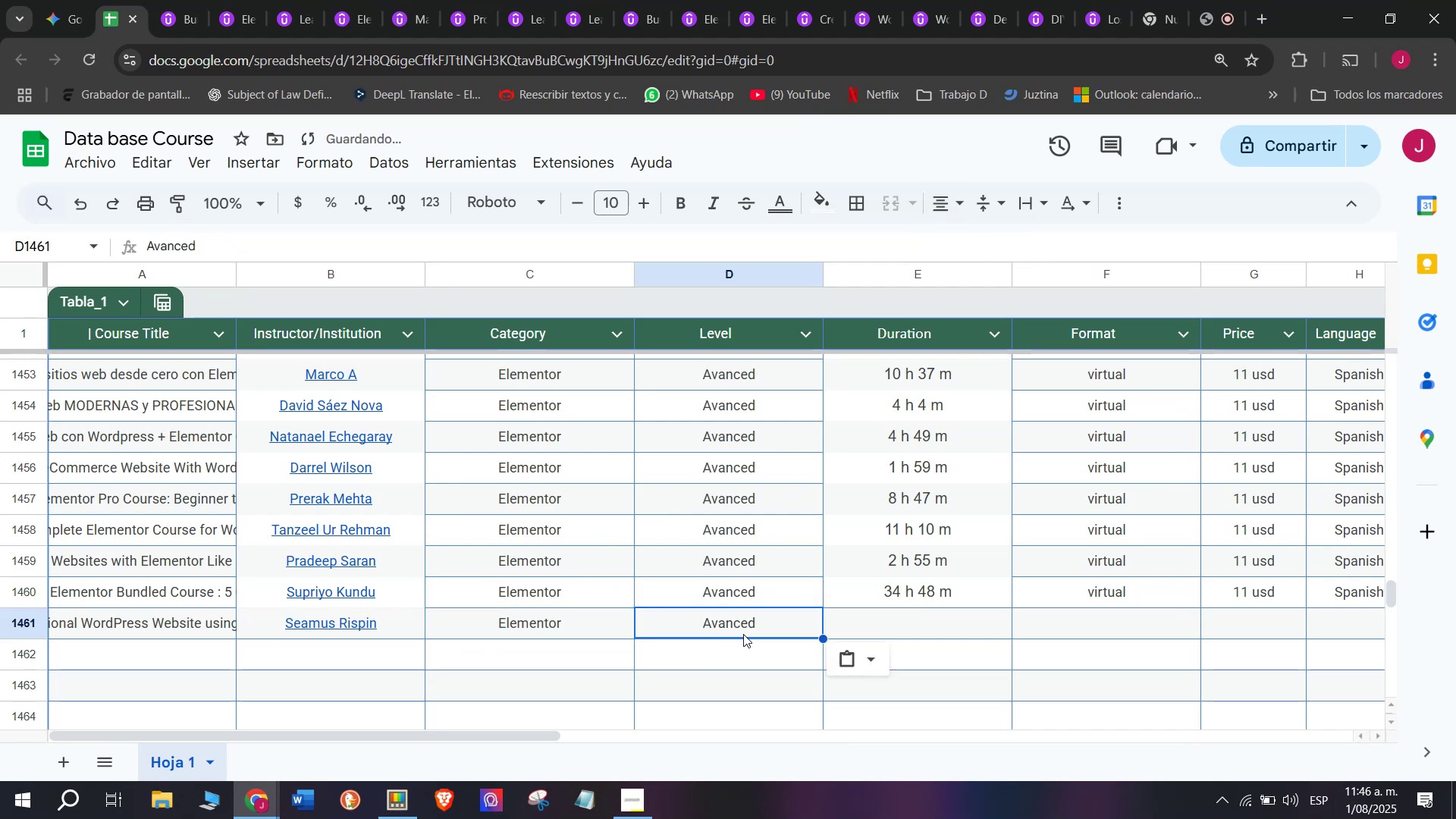 
key(Control+C)
 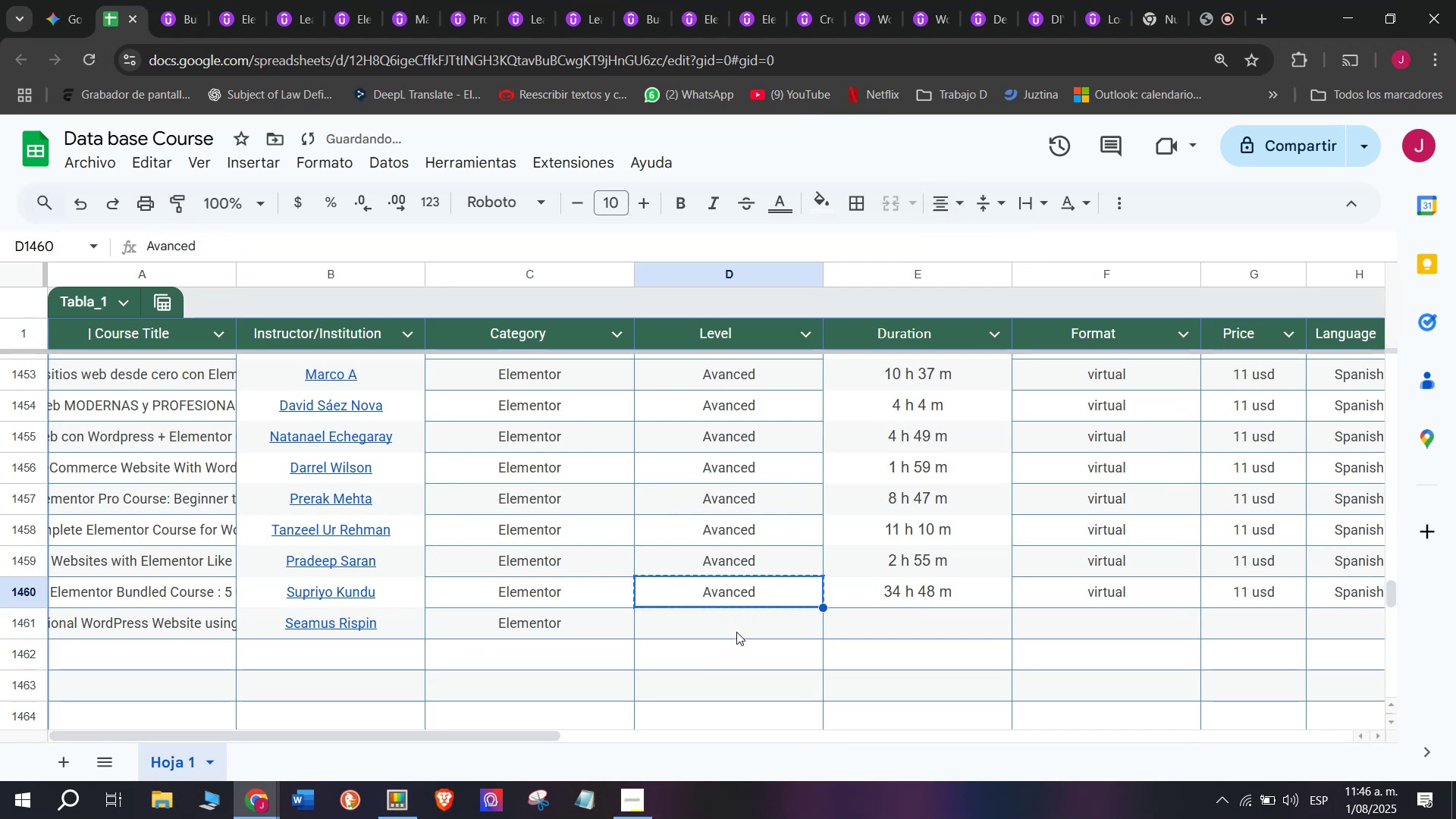 
triple_click([736, 632])
 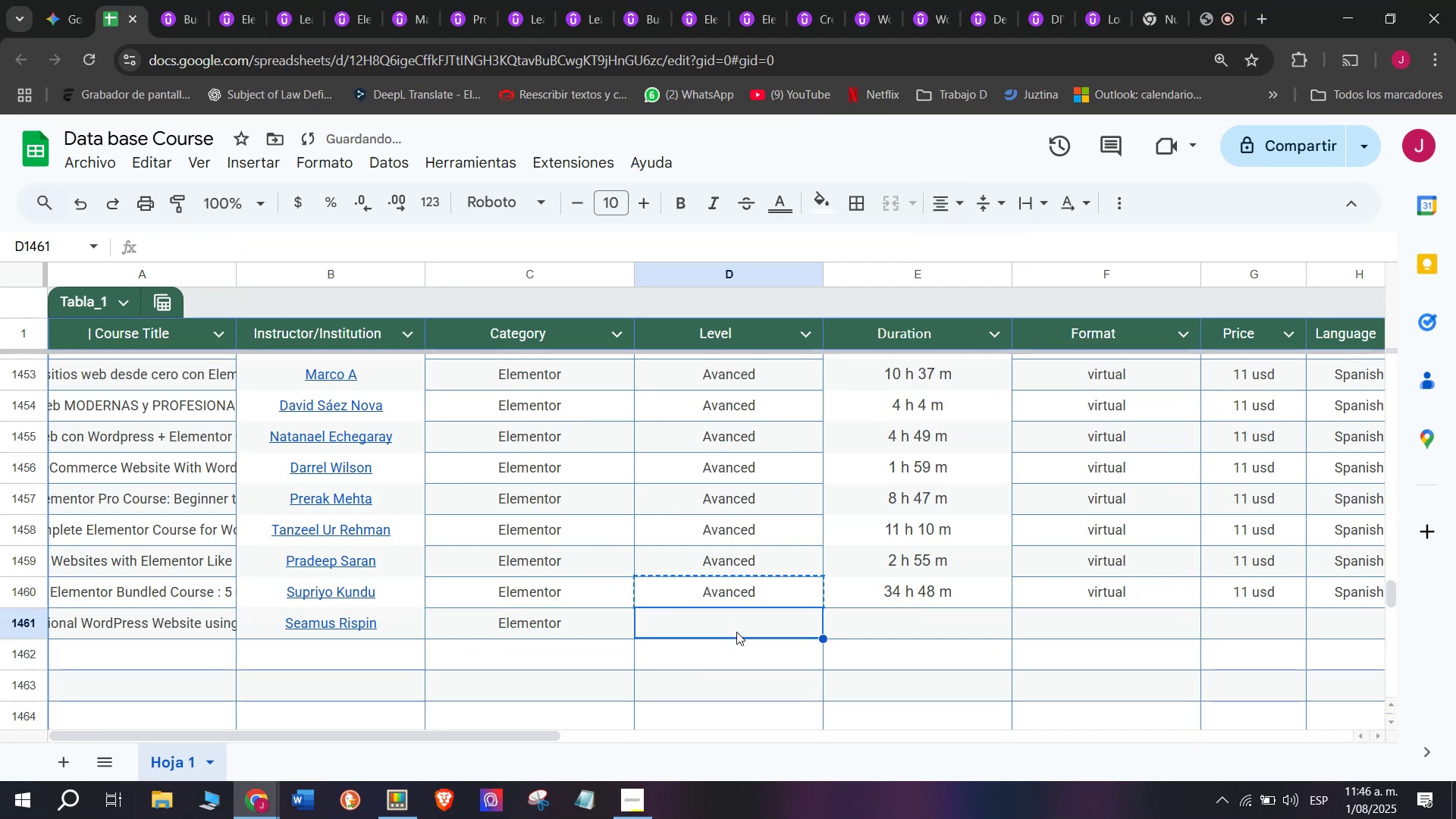 
key(Z)
 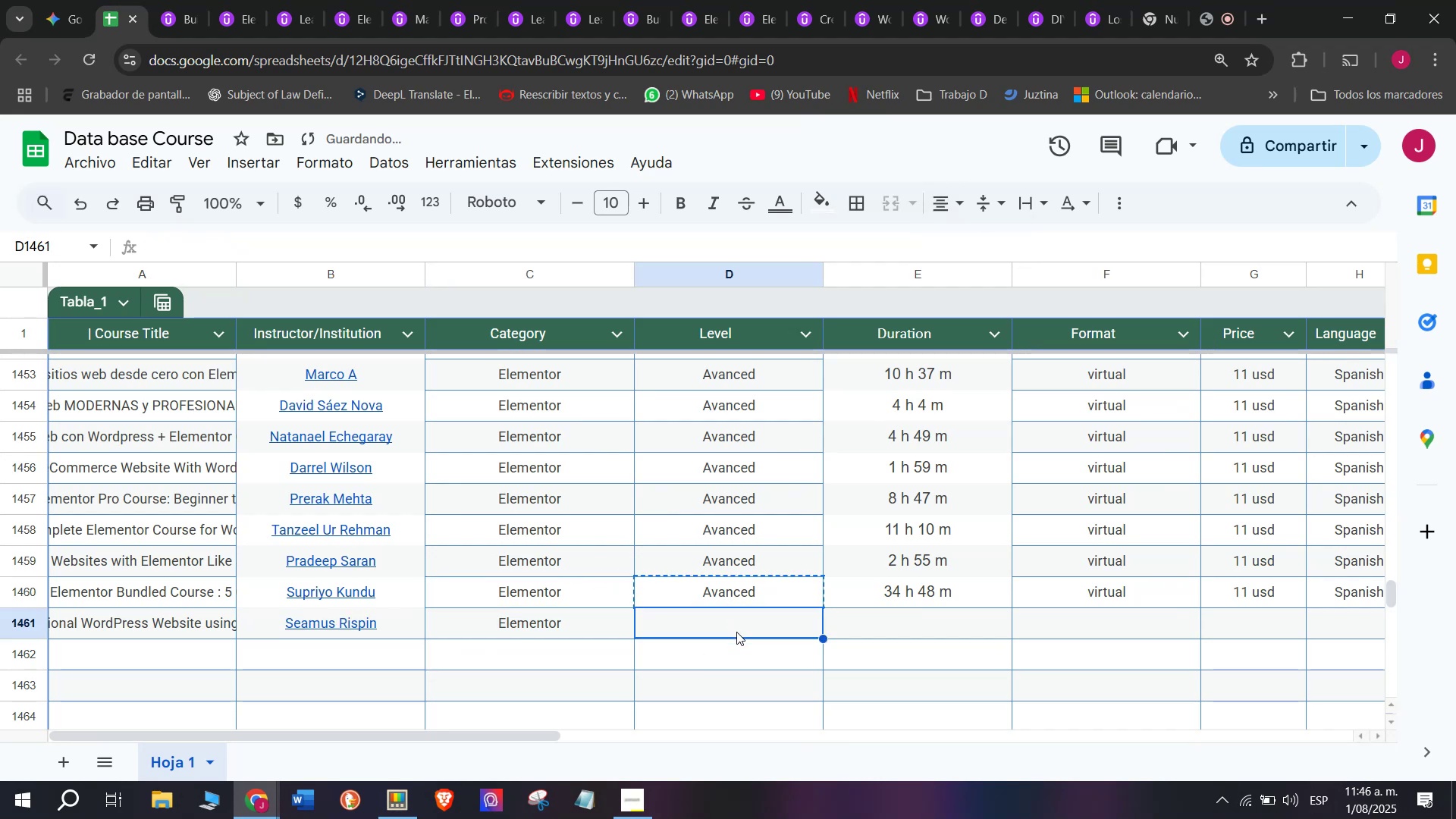 
key(Control+ControlLeft)
 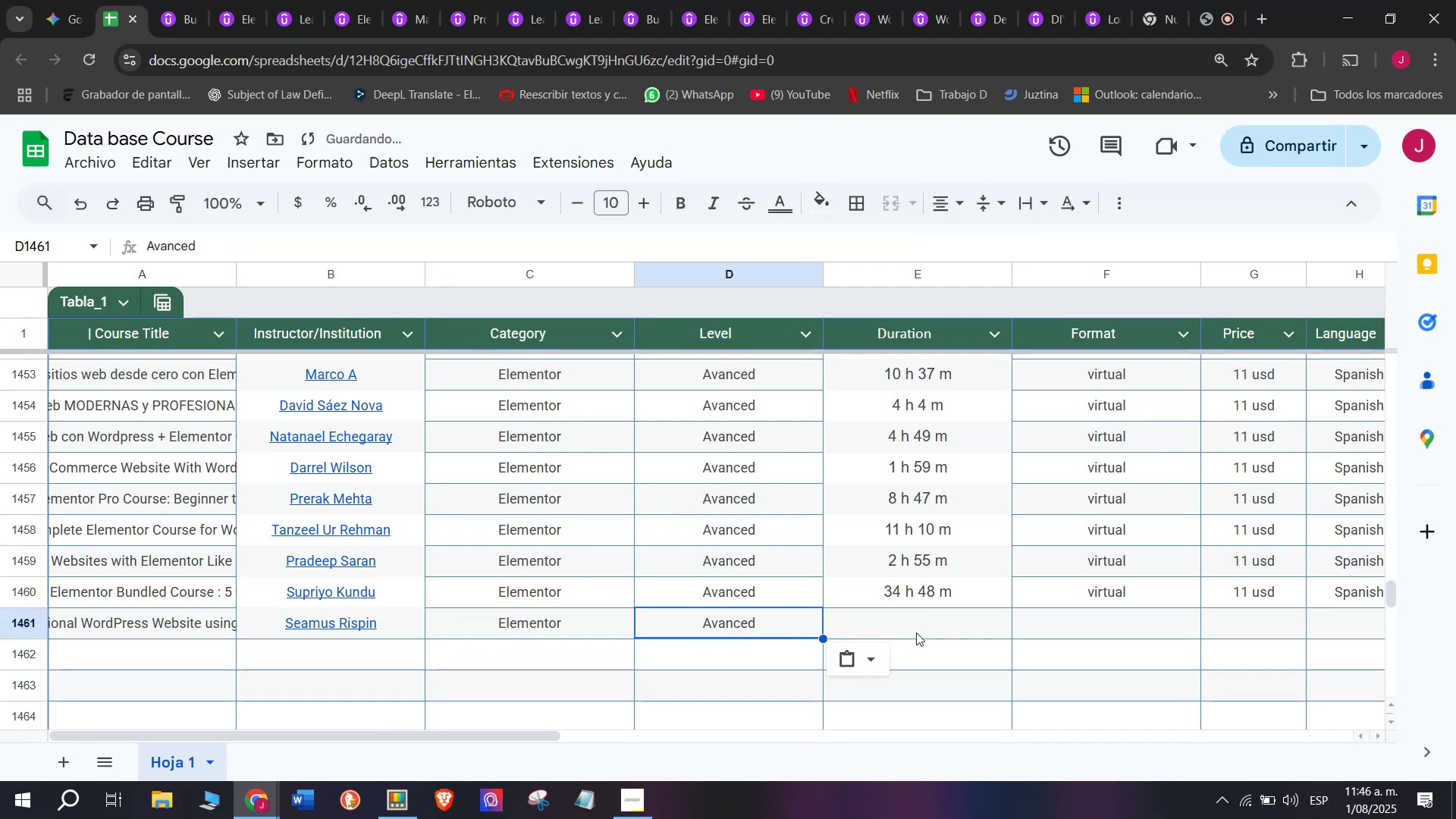 
key(Control+V)
 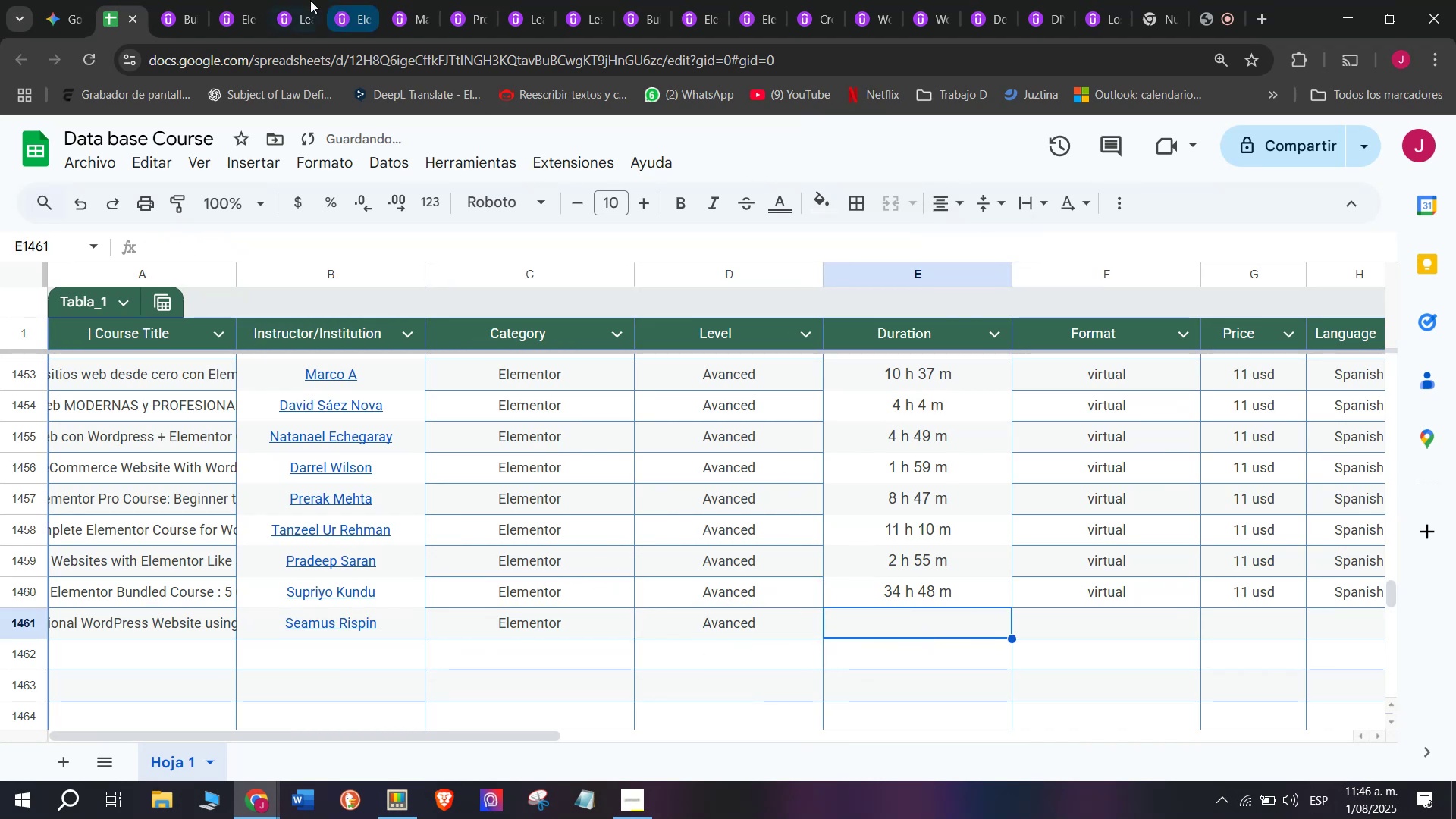 
left_click([179, 0])
 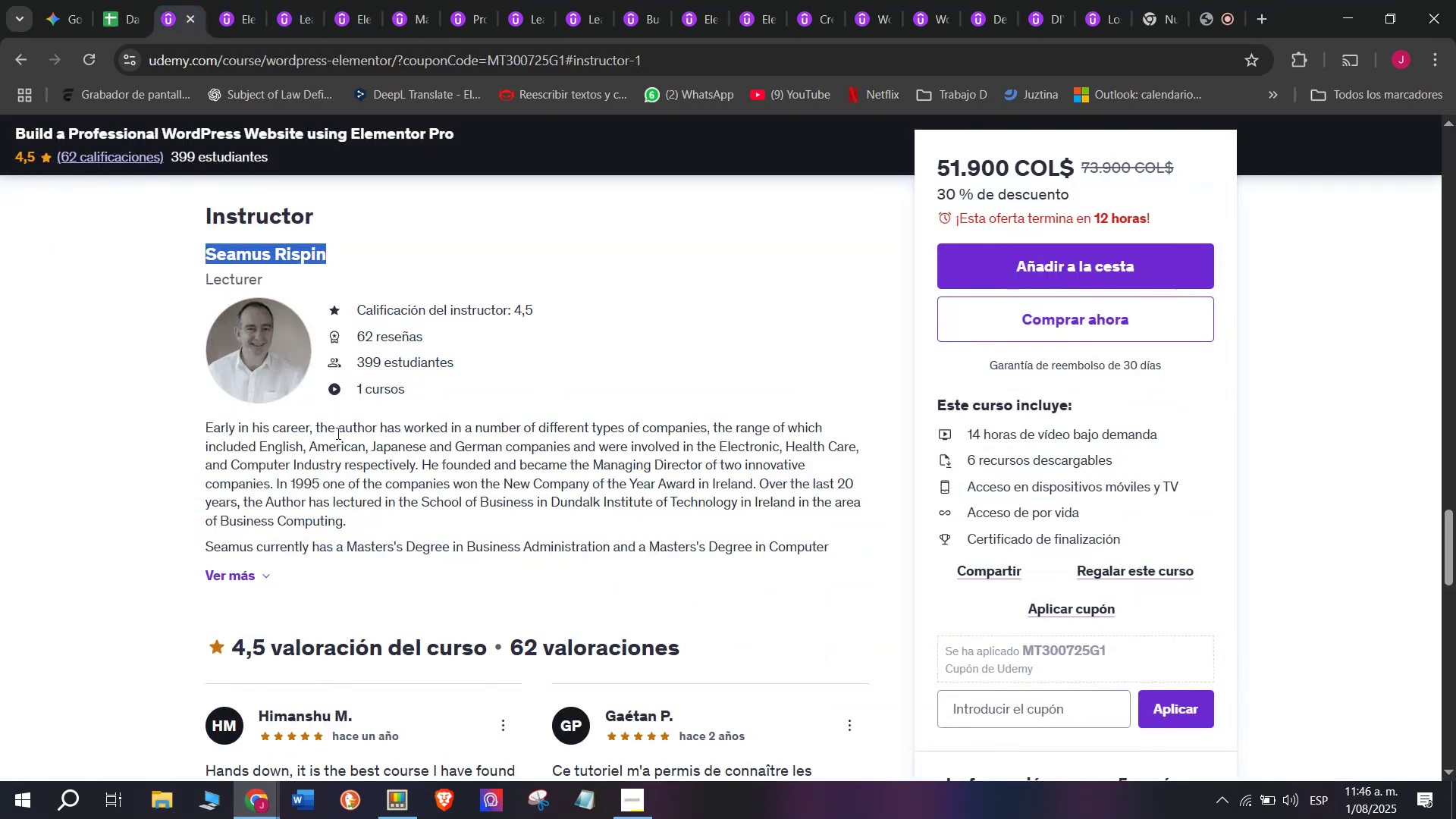 
scroll: coordinate [337, 433], scroll_direction: up, amount: 15.0
 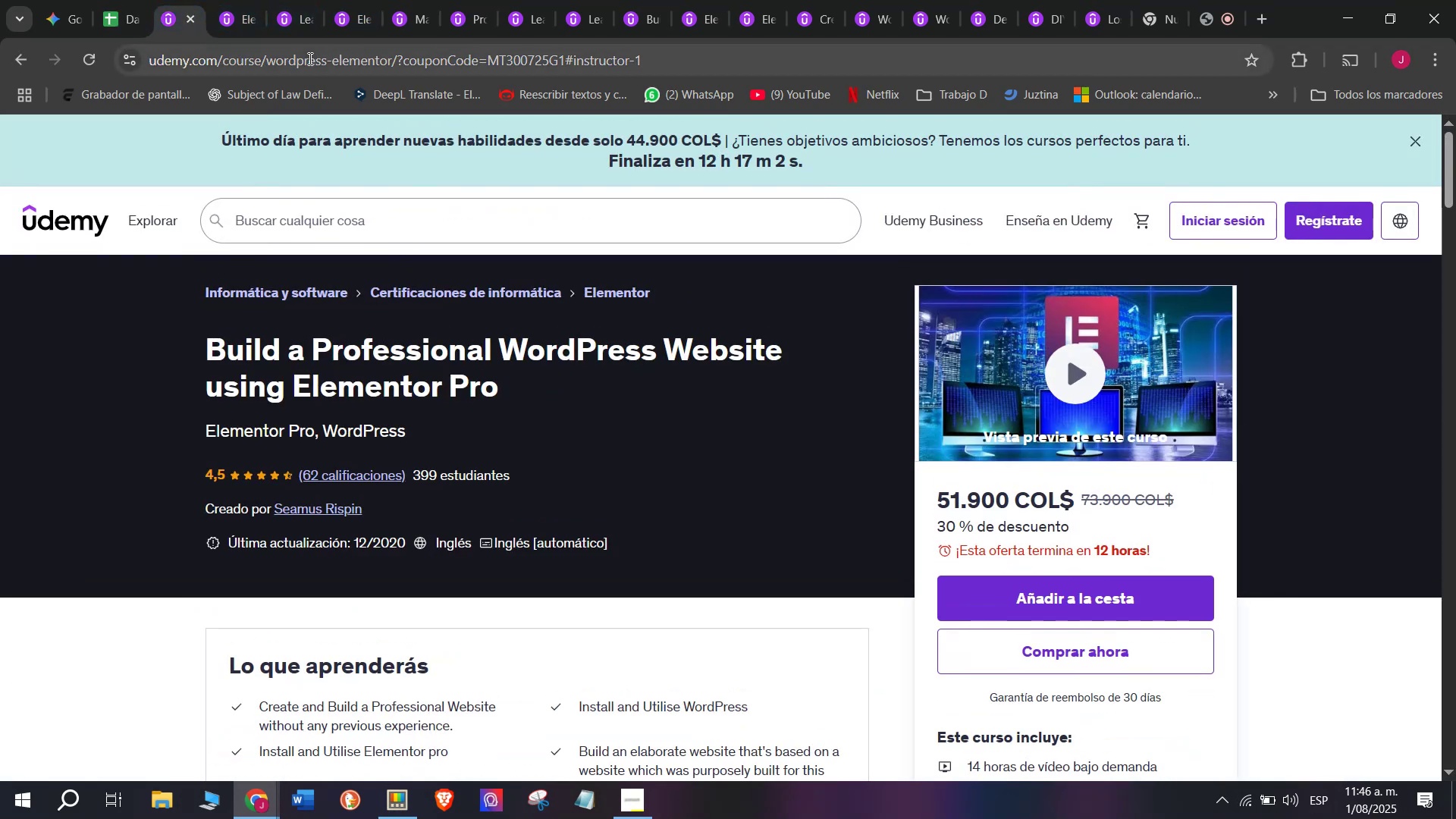 
double_click([309, 58])
 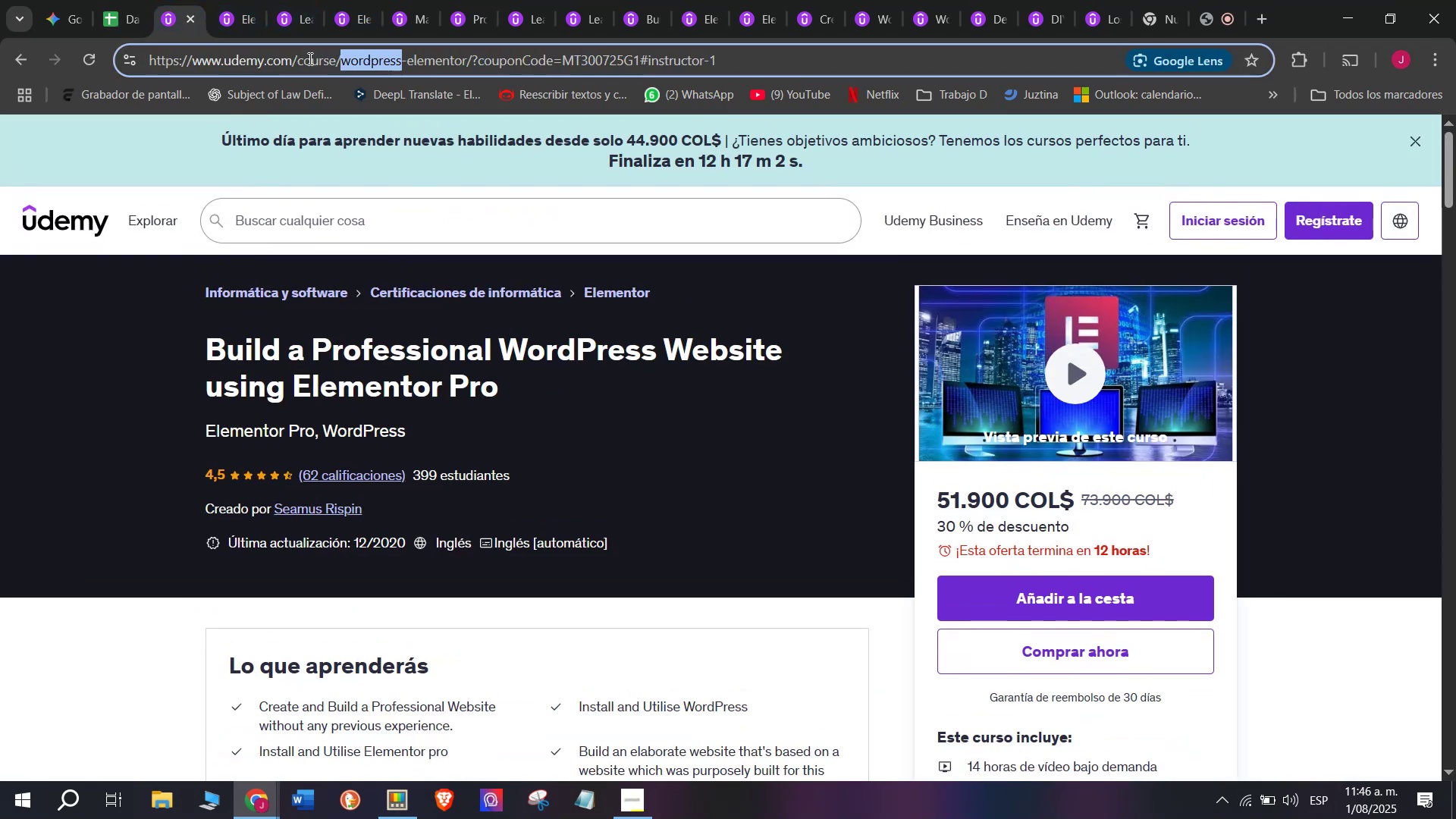 
key(Control+ControlLeft)
 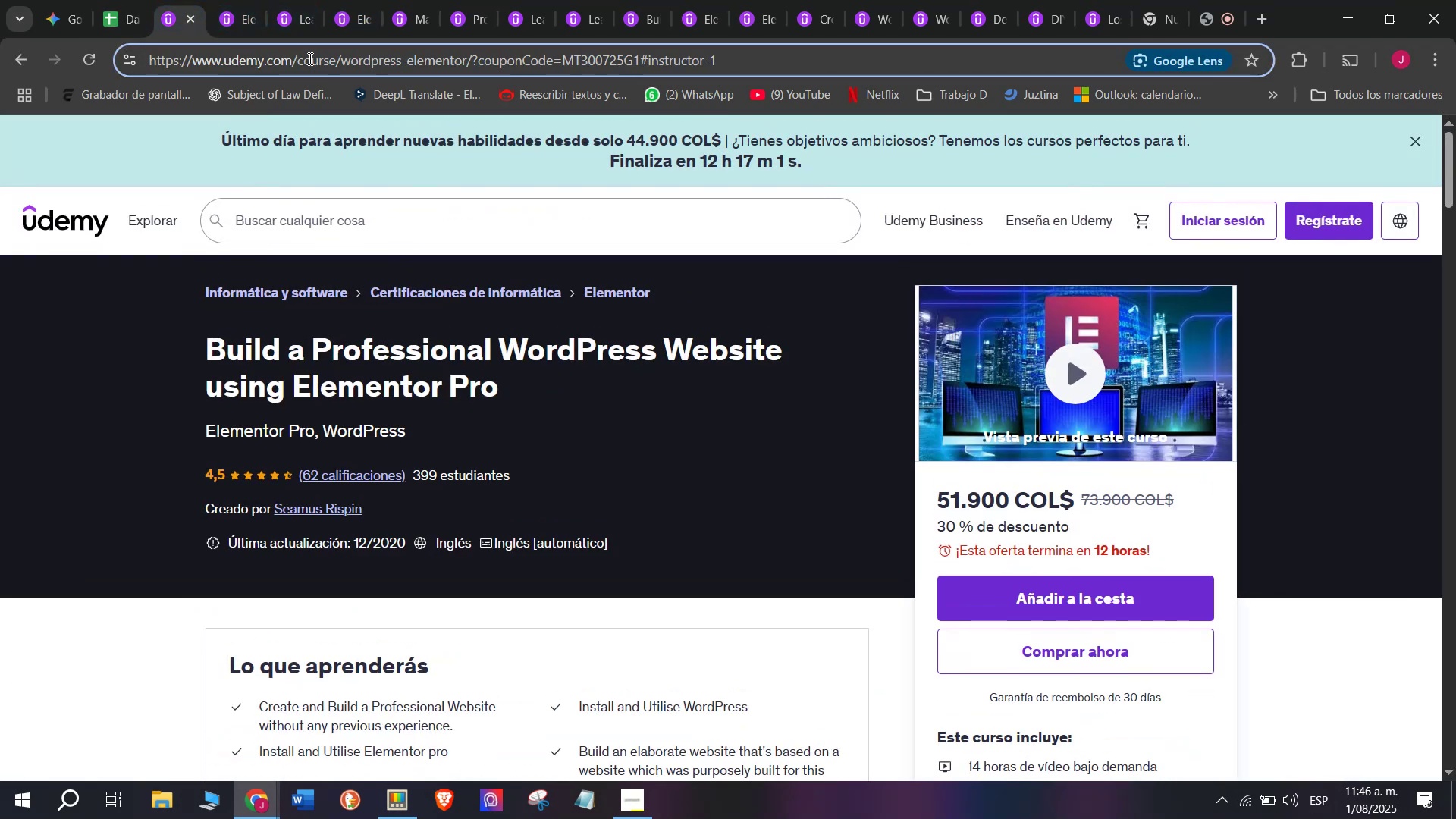 
key(Break)
 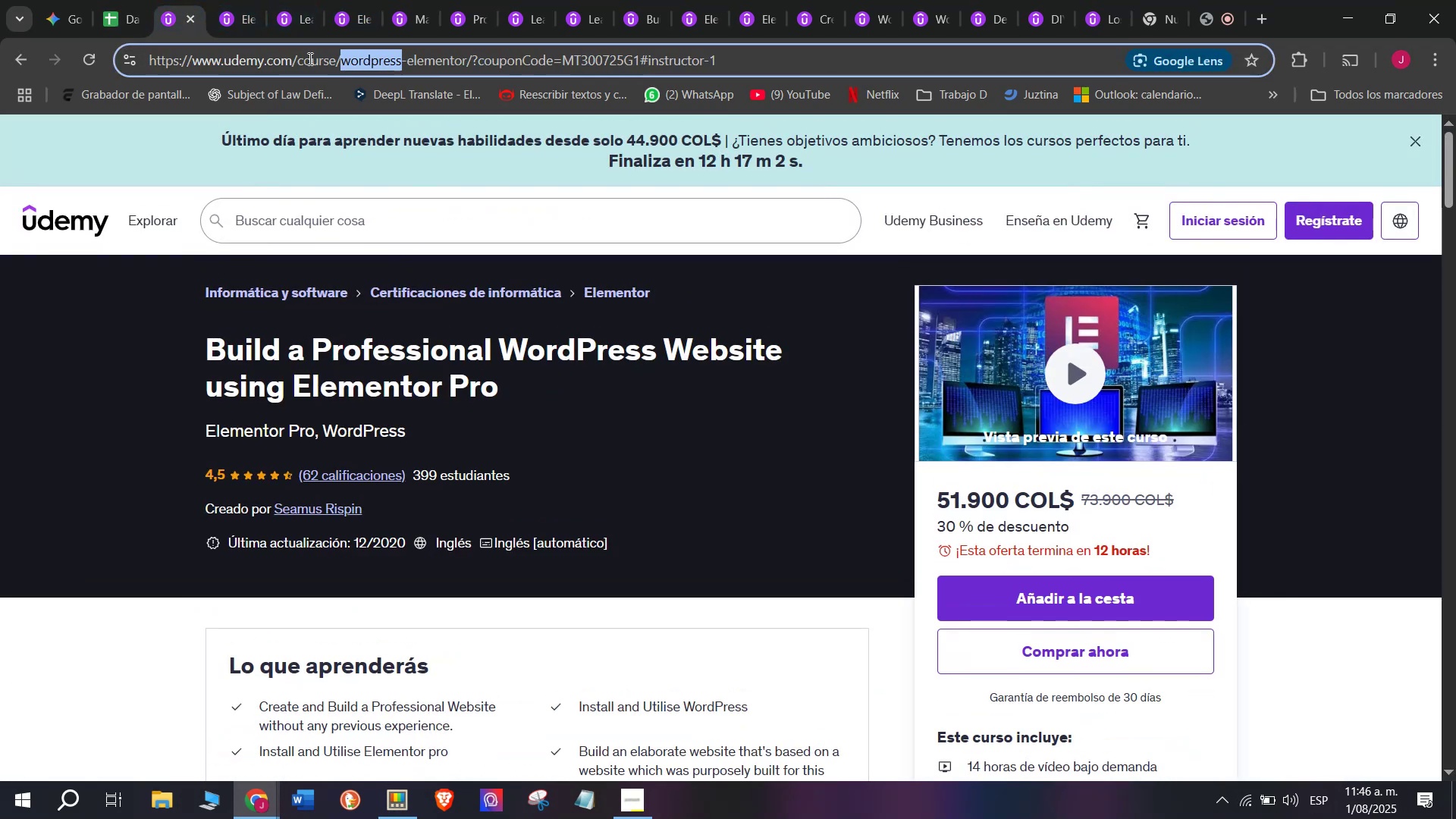 
key(Control+C)
 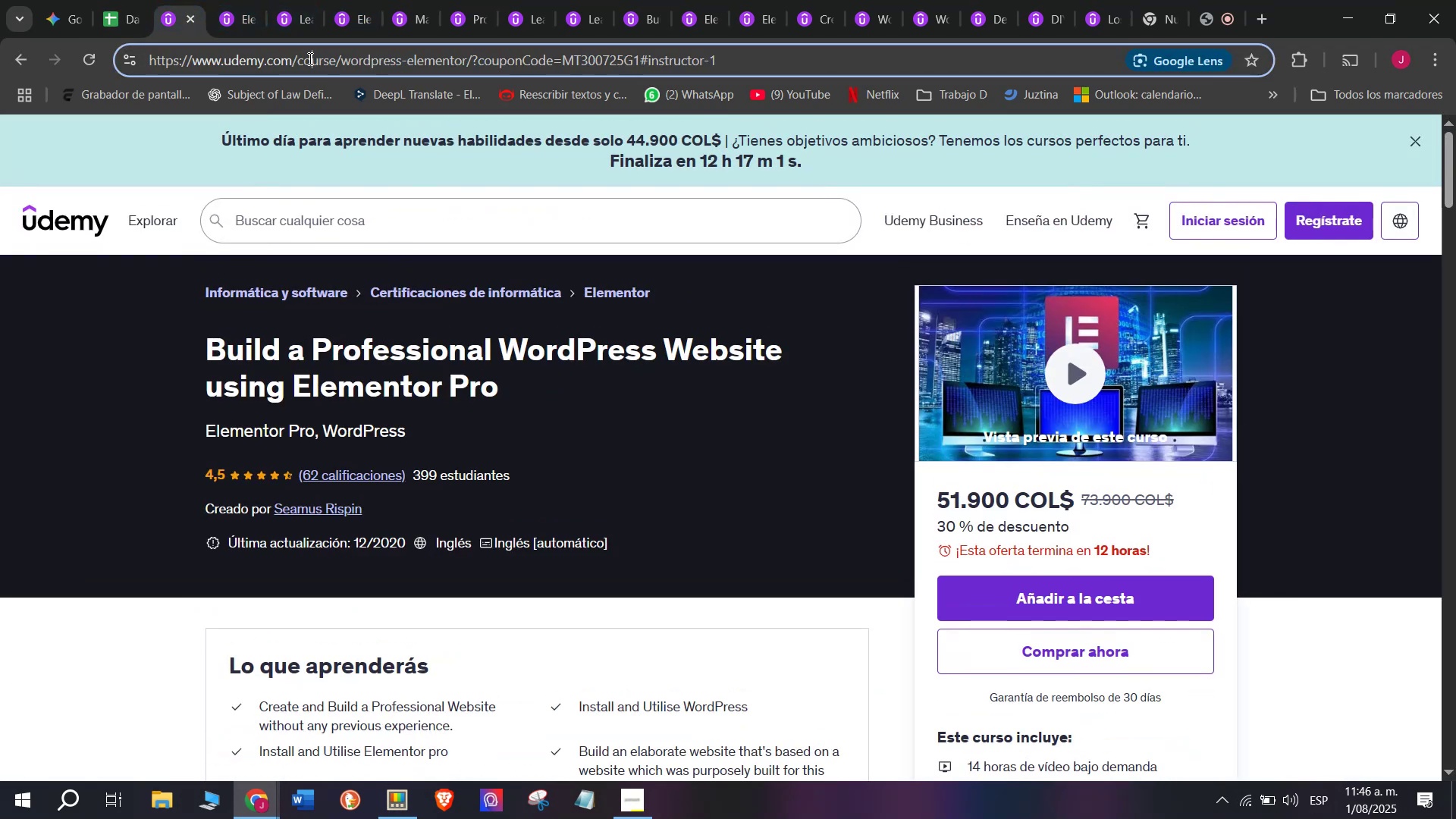 
double_click([309, 58])
 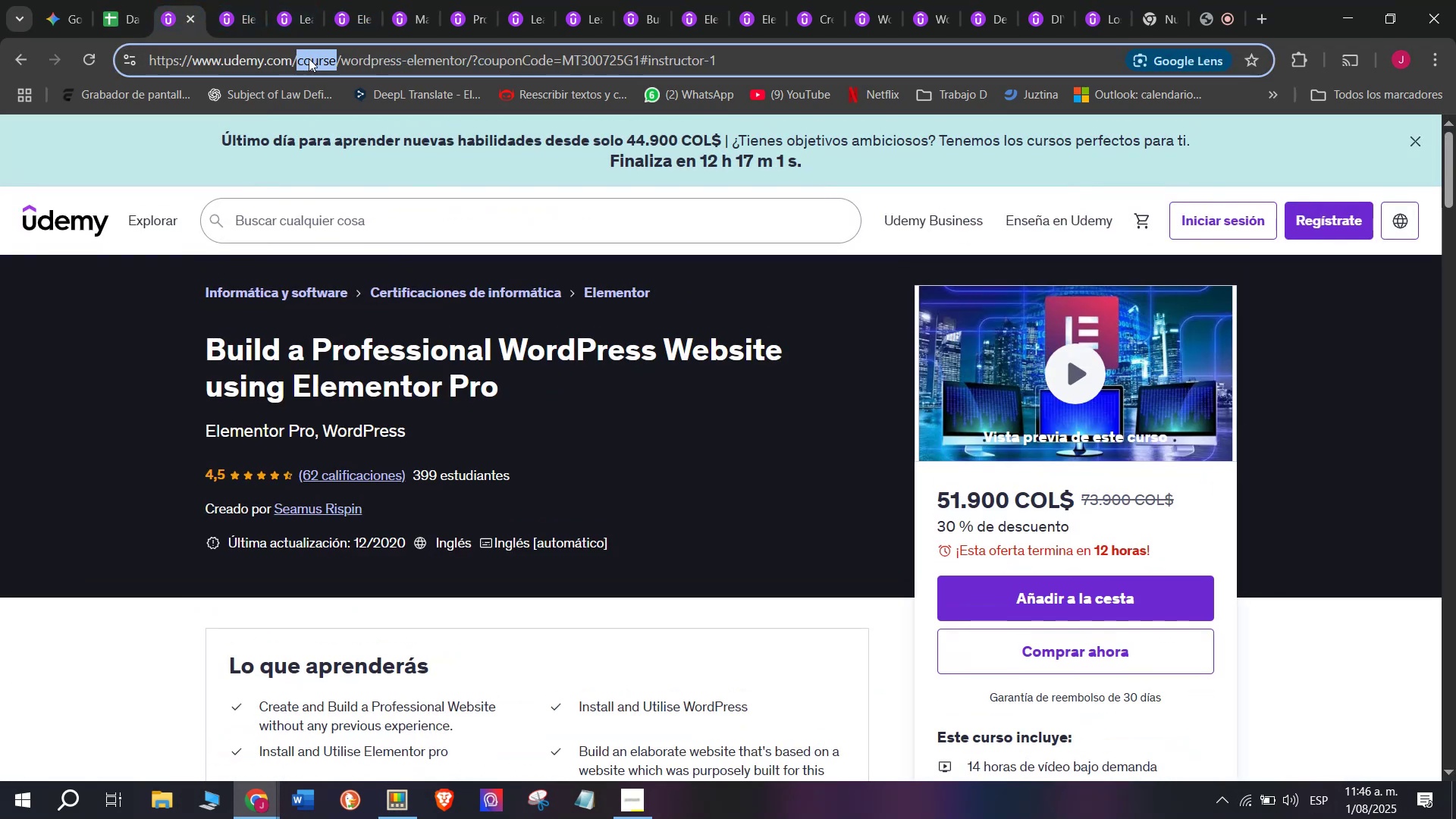 
triple_click([309, 58])
 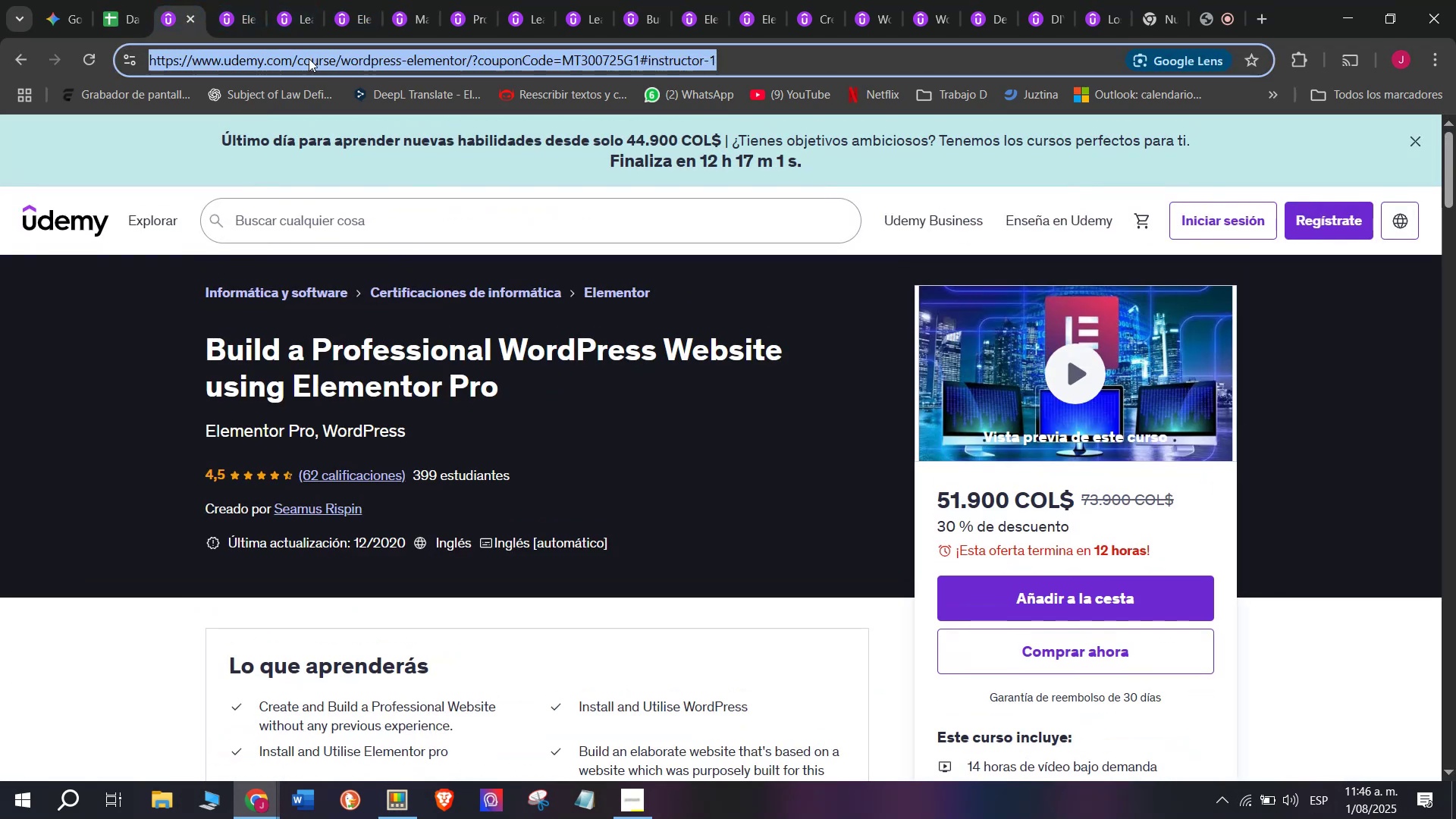 
key(Control+ControlLeft)
 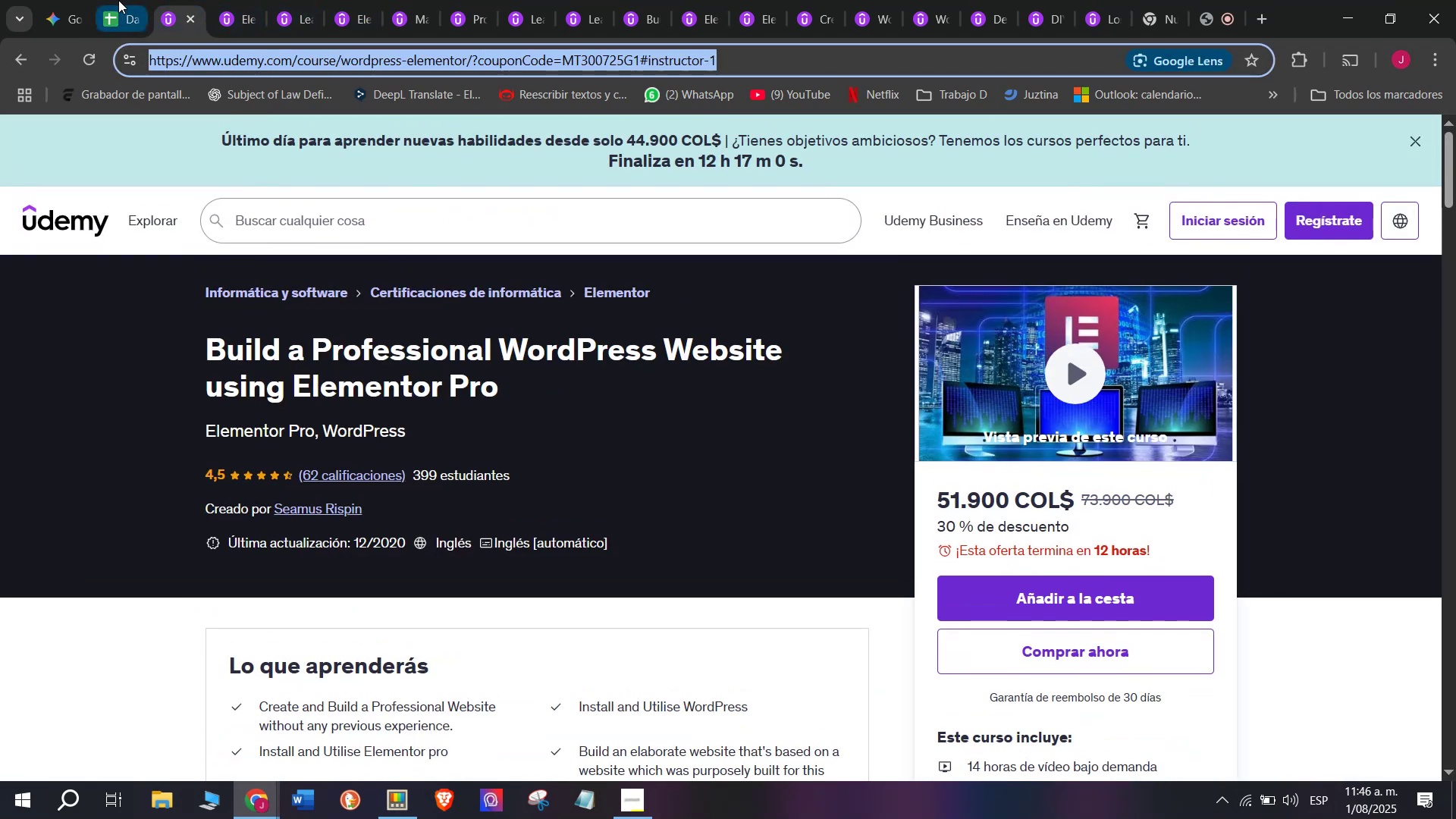 
key(Break)
 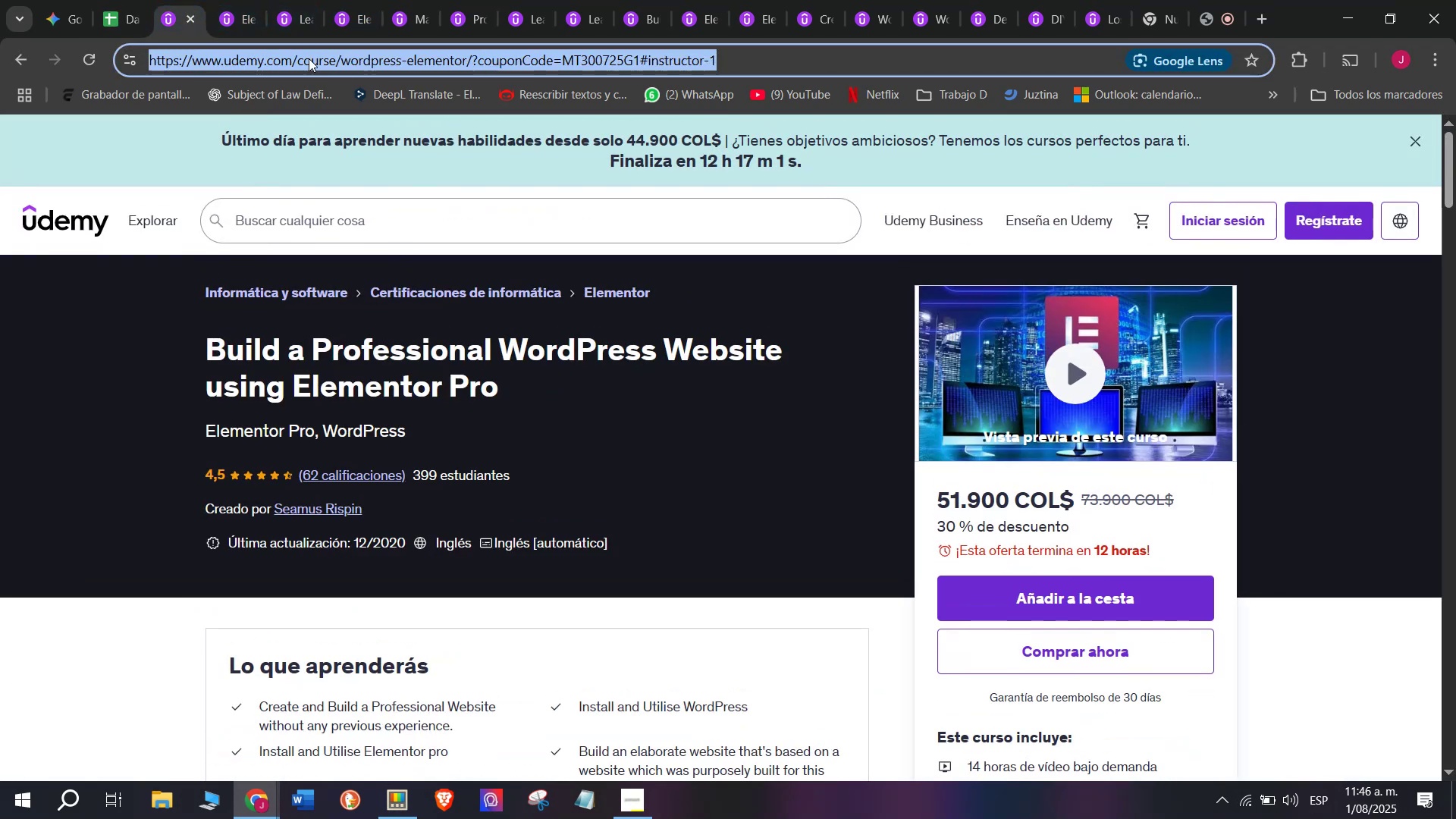 
key(Control+C)
 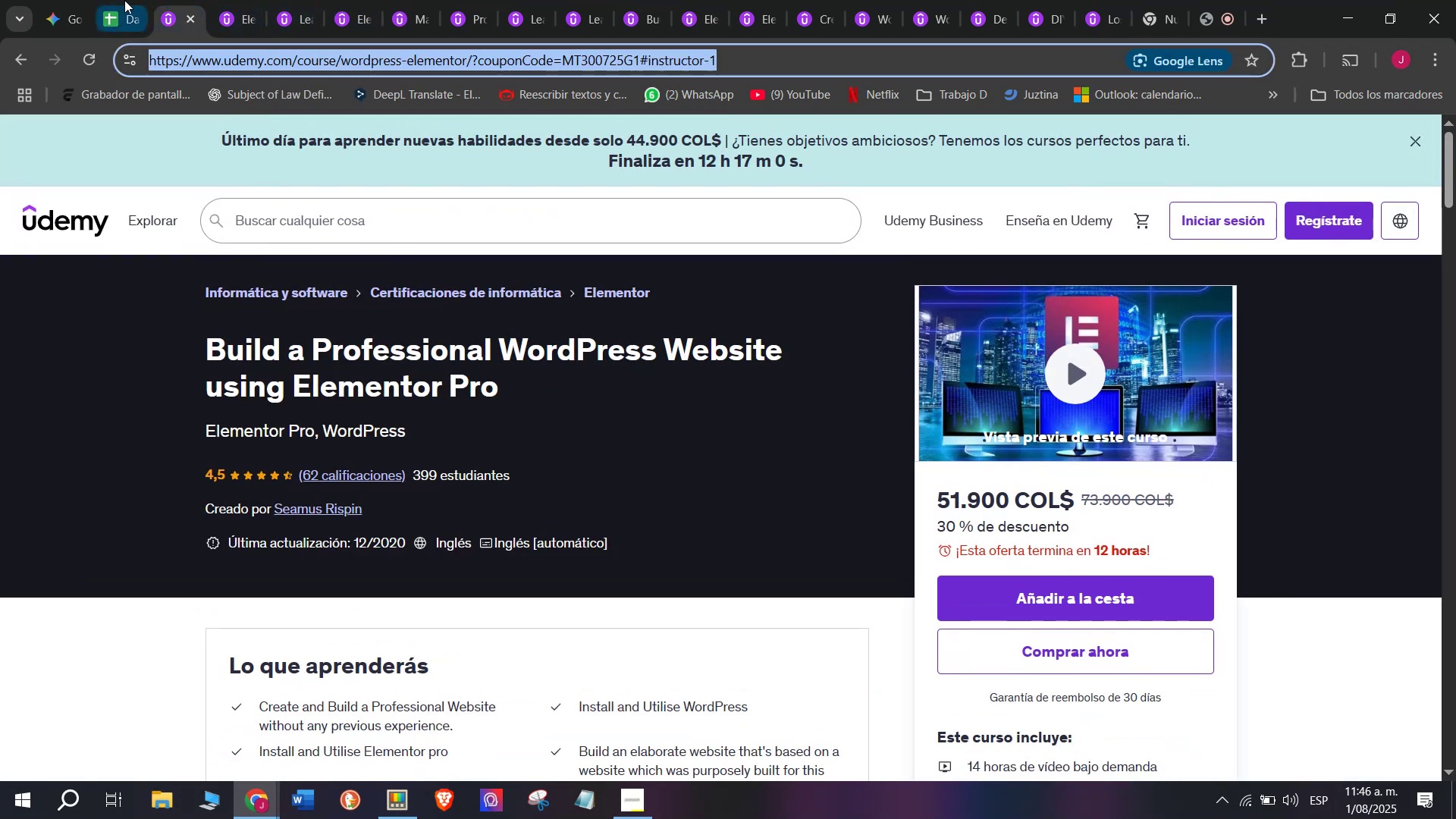 
left_click([118, 0])
 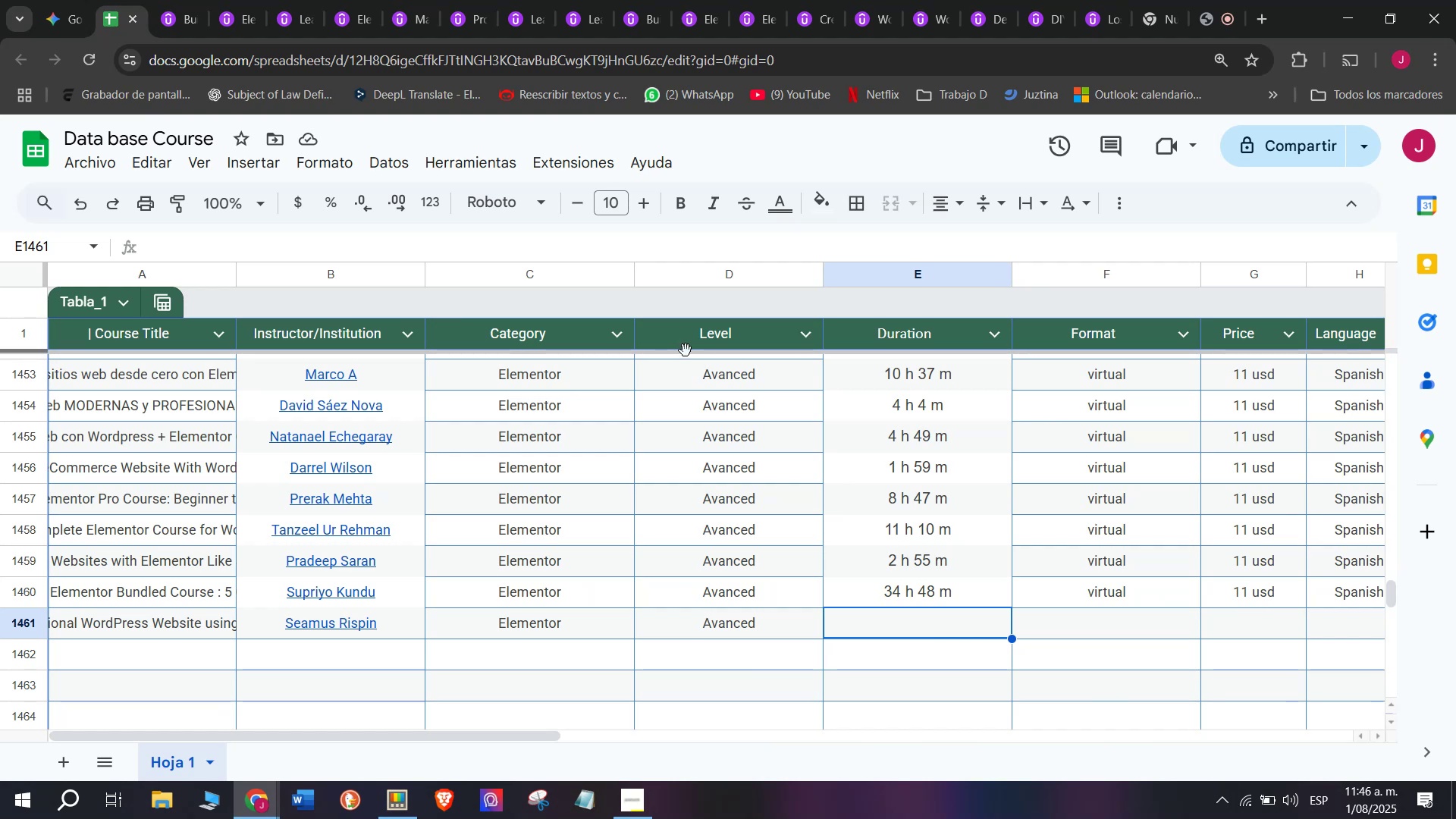 
wait(14.35)
 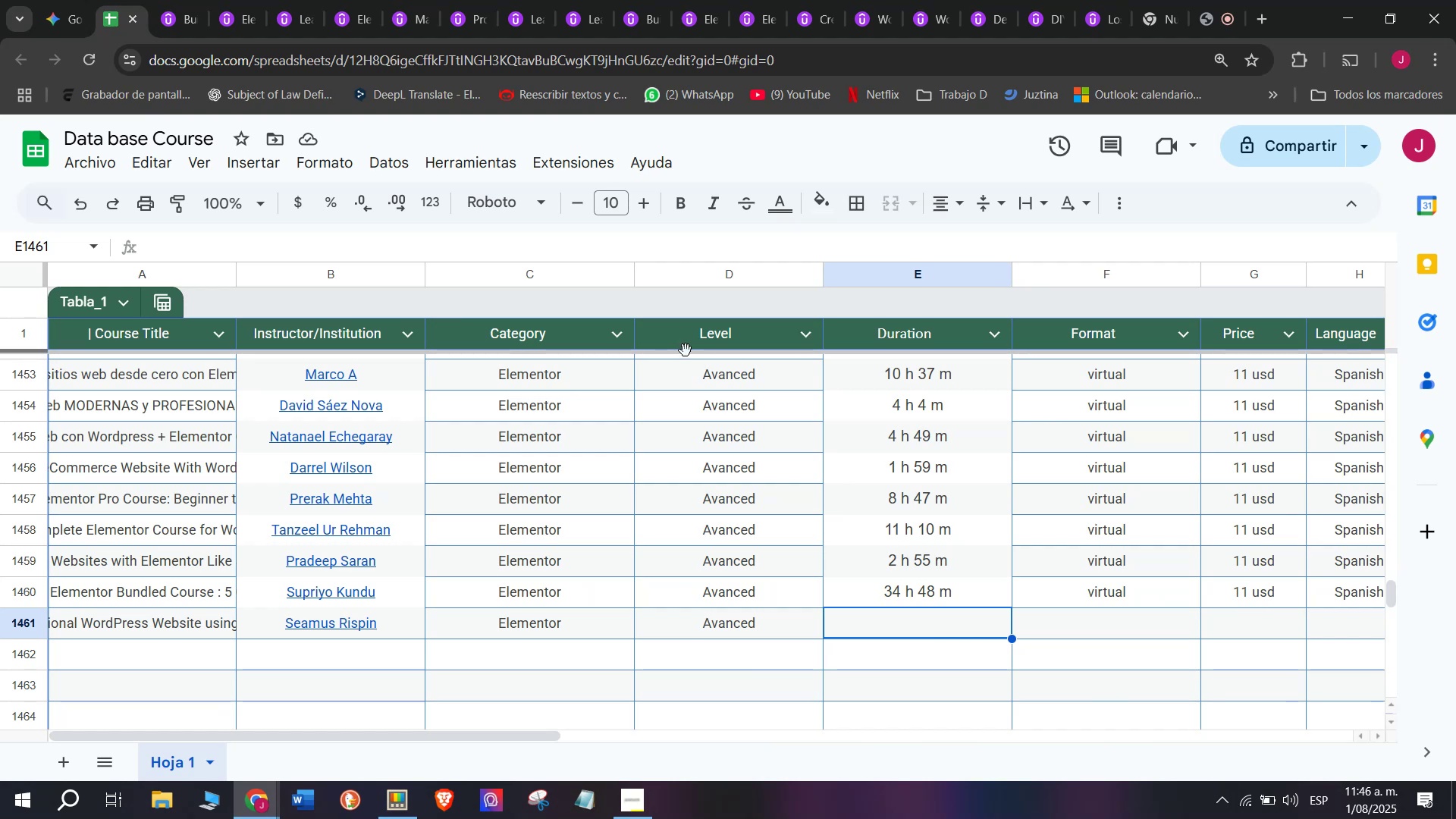 
left_click([162, 0])
 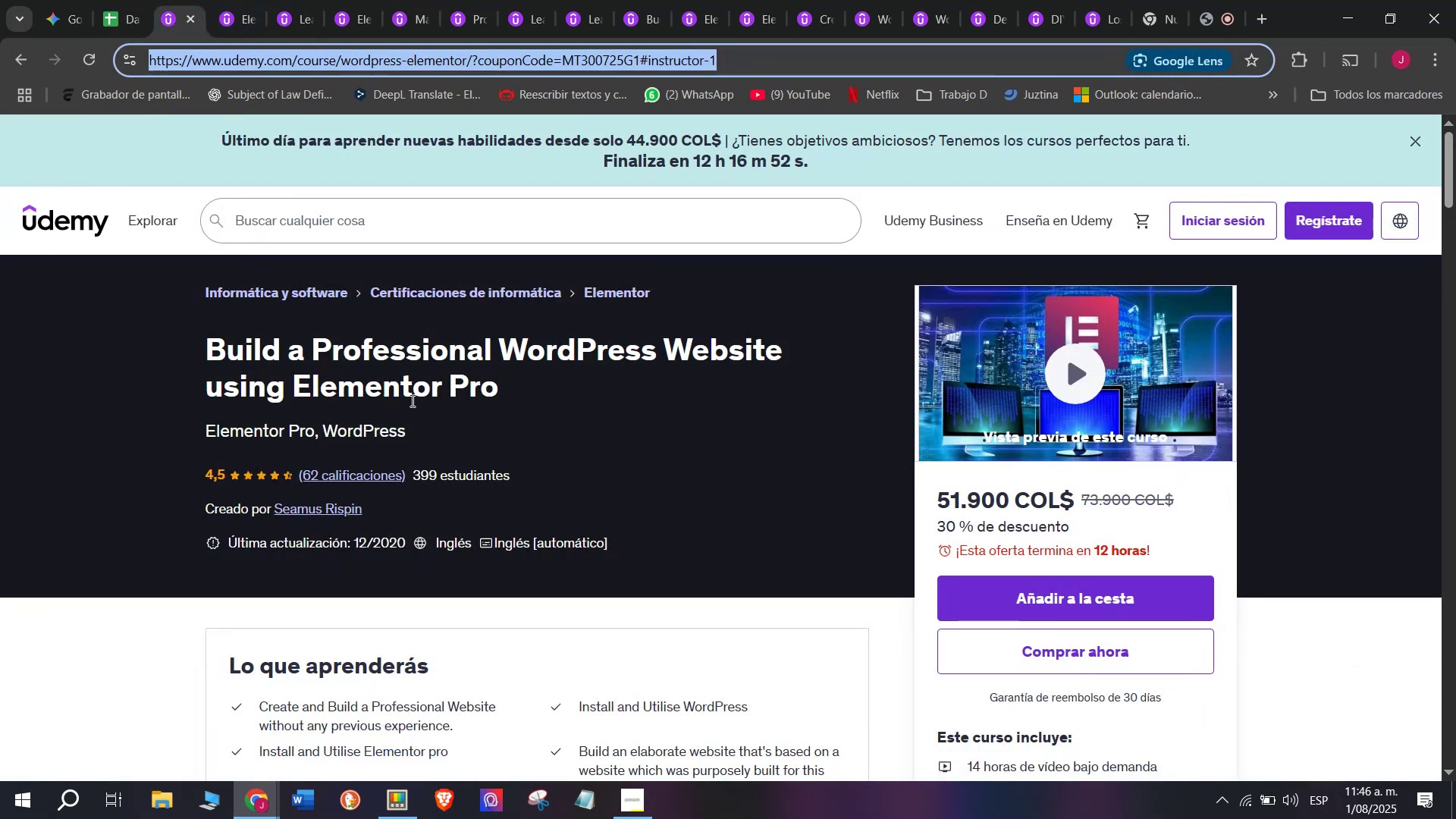 
key(Control+ControlLeft)
 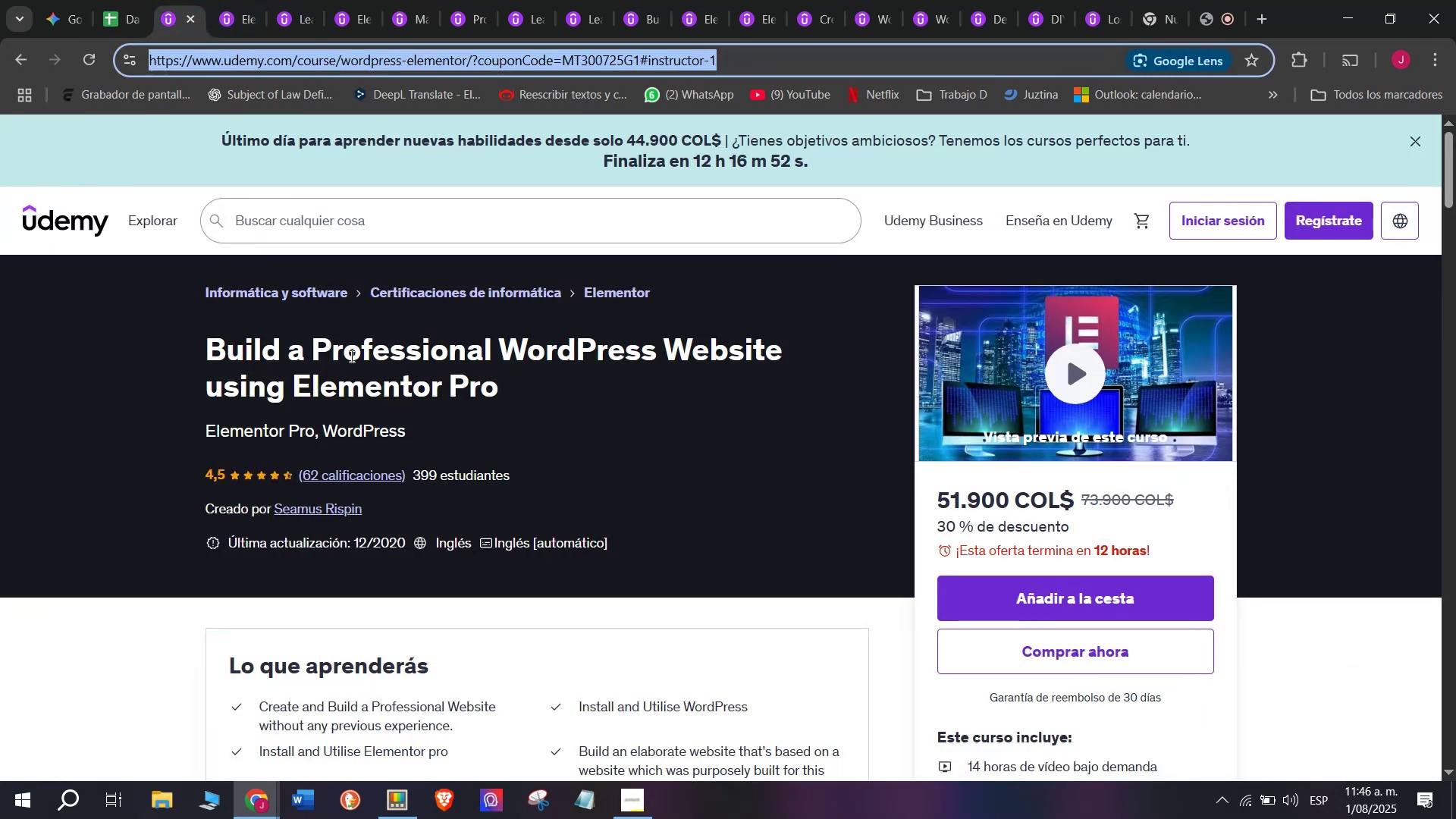 
key(Break)
 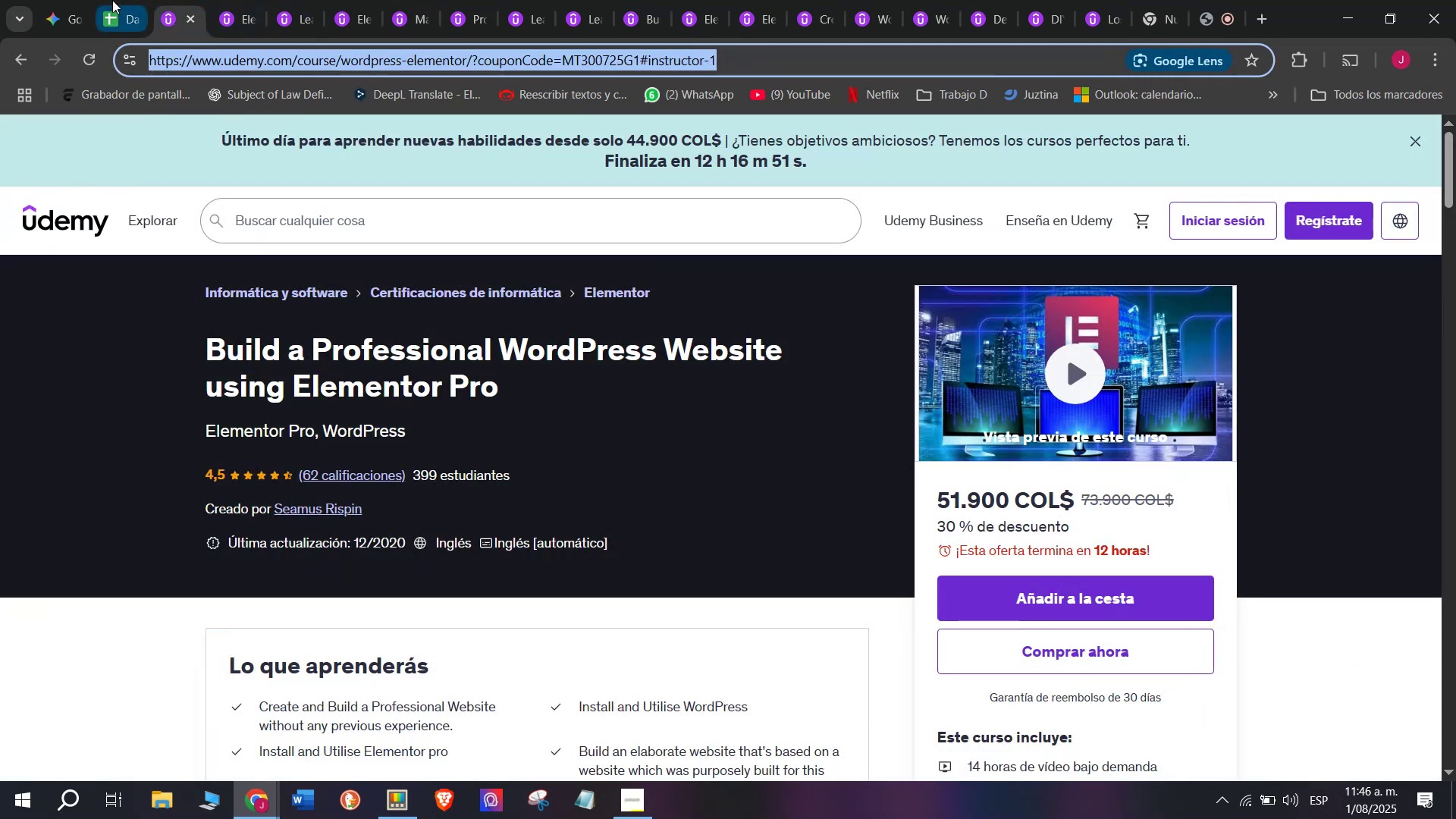 
key(Control+C)
 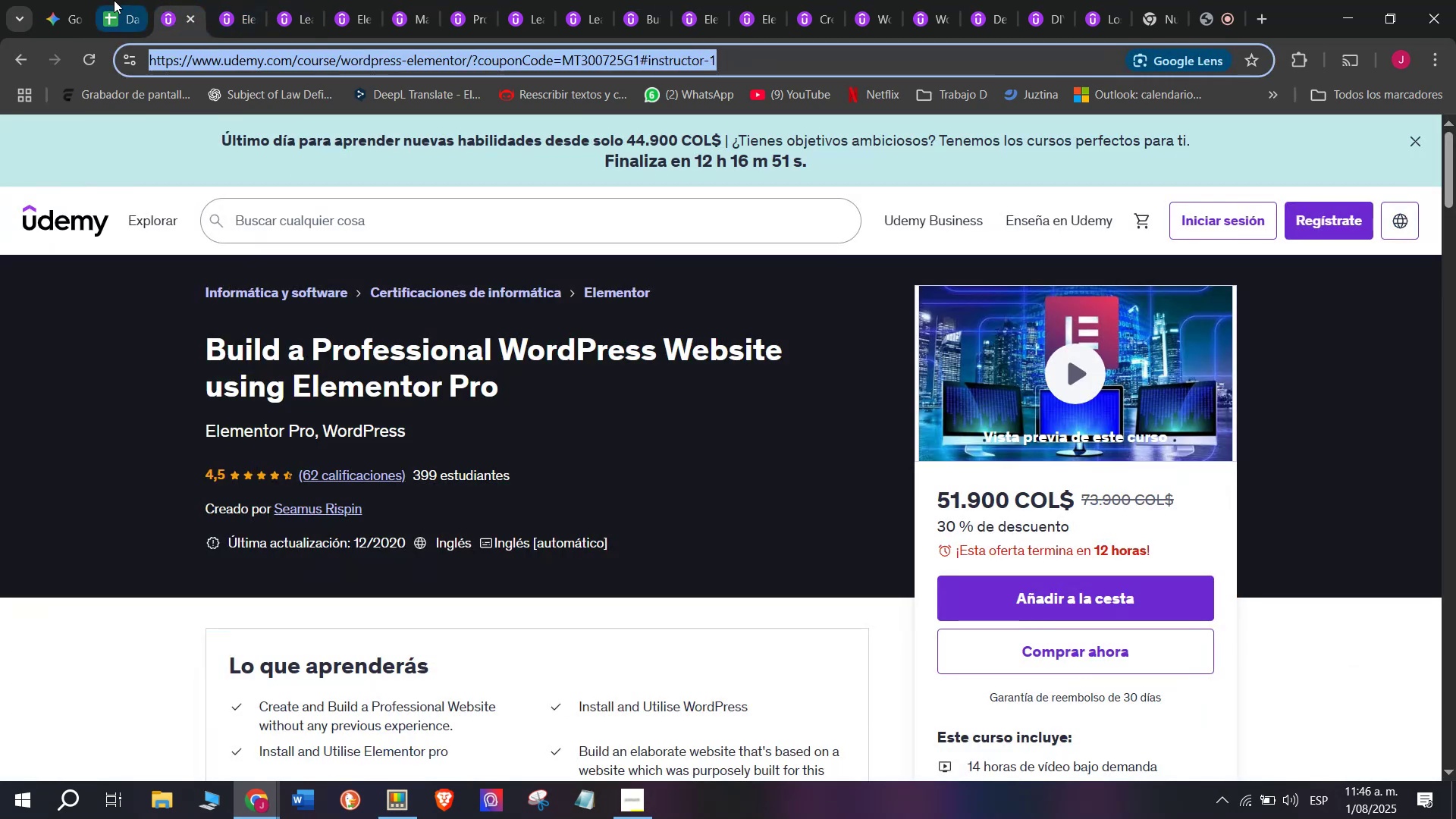 
left_click([112, 0])
 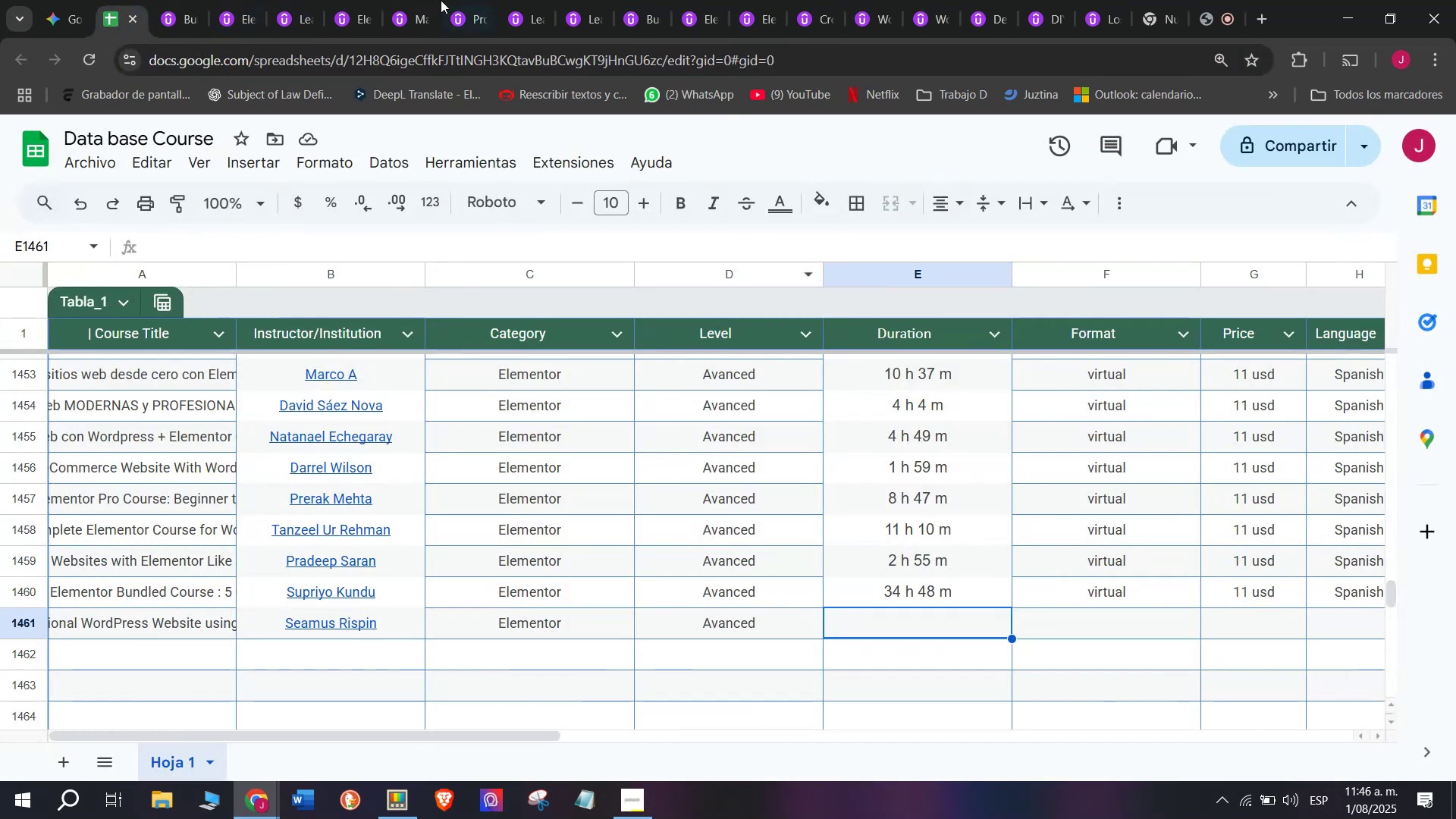 
left_click([160, 0])
 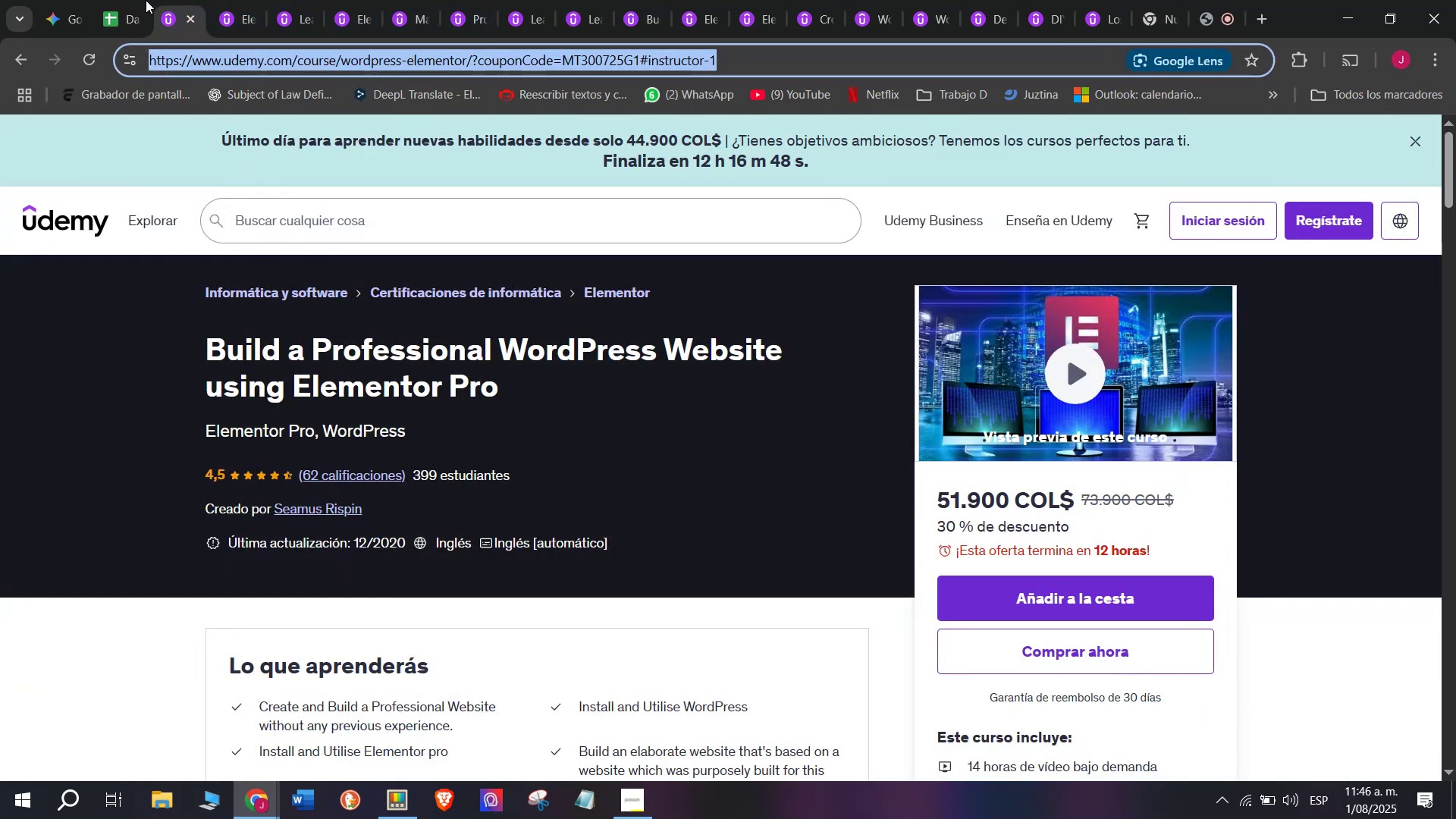 
left_click([127, 0])
 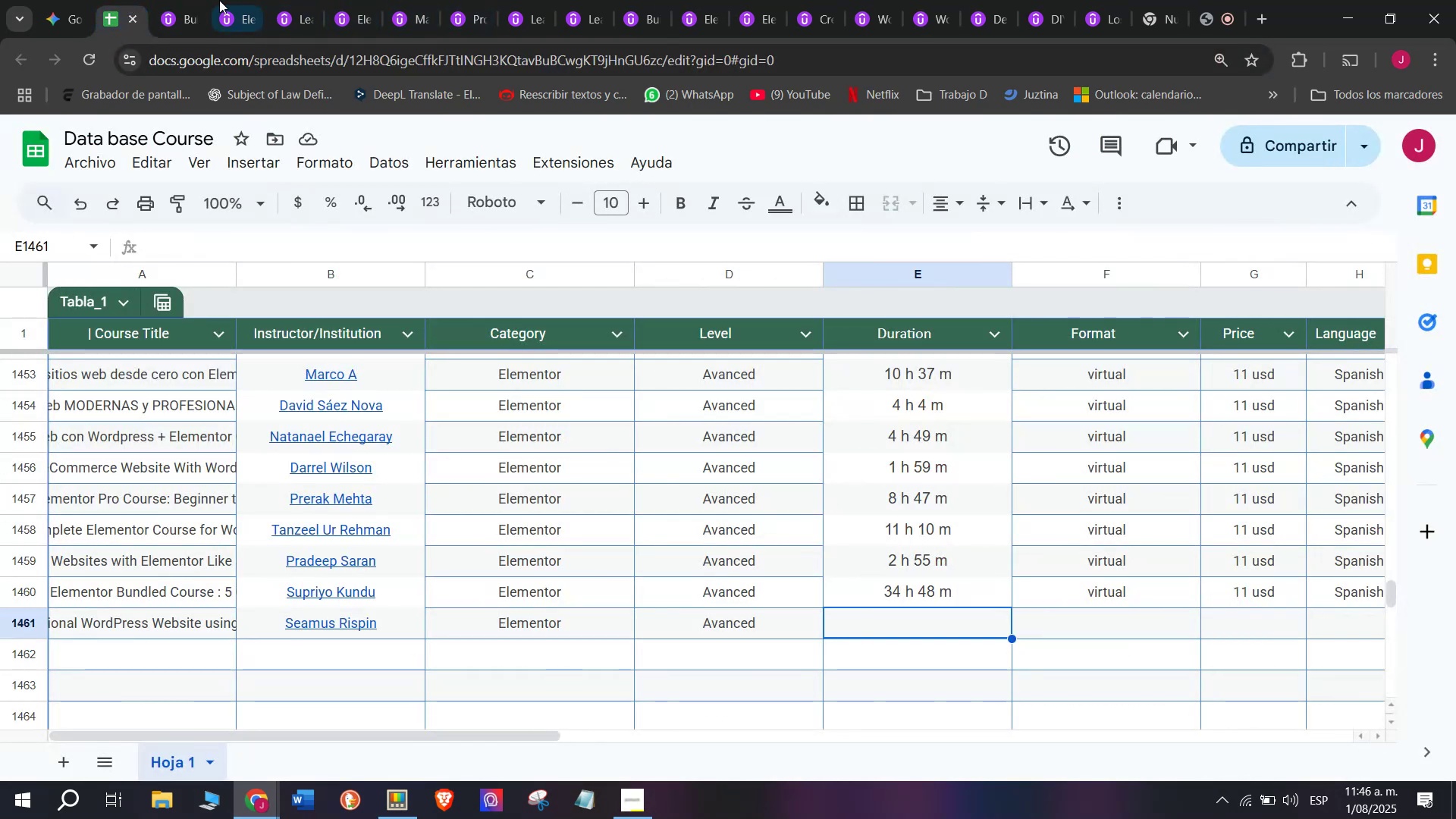 
left_click([180, 0])
 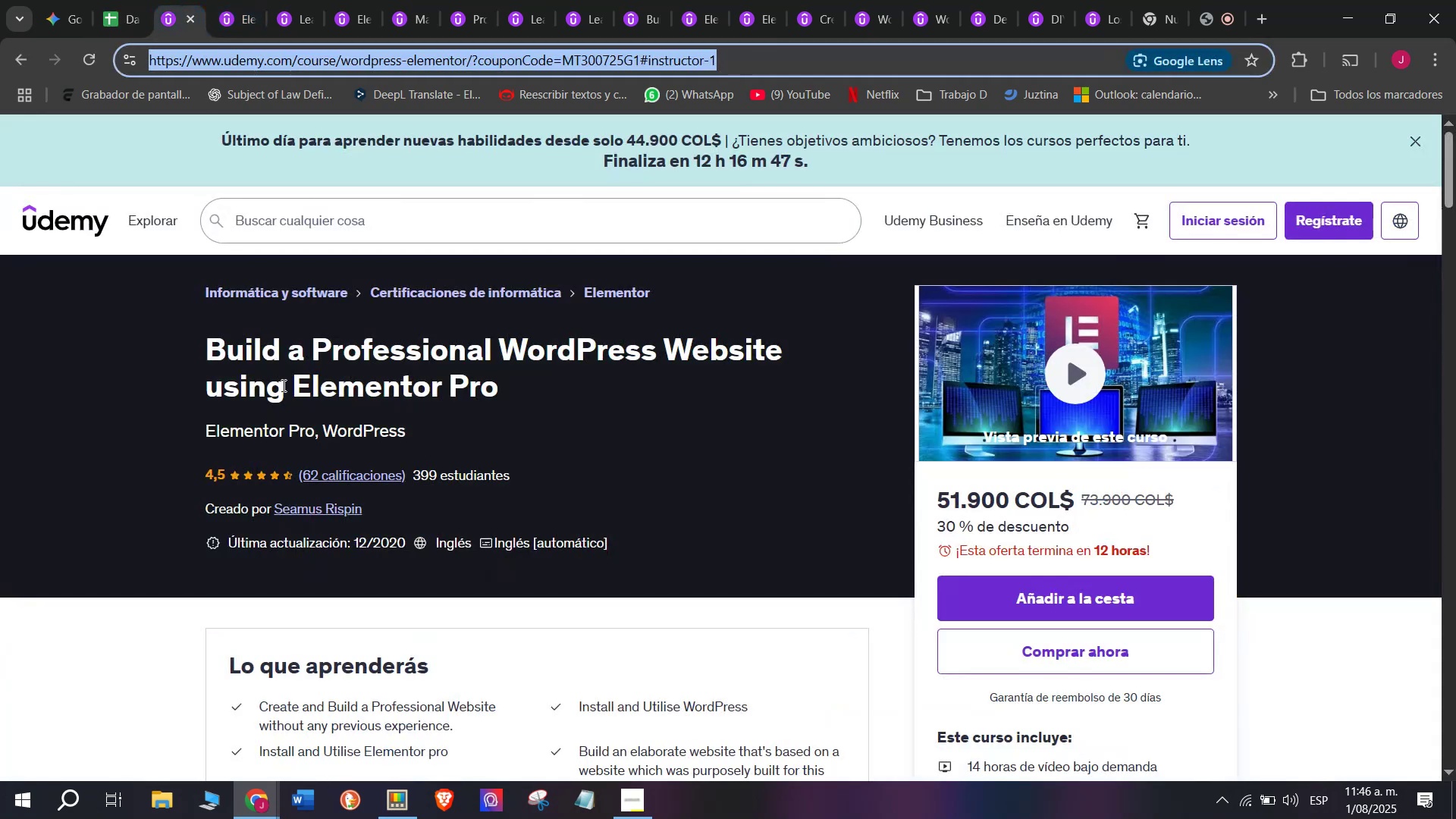 
scroll: coordinate [519, 627], scroll_direction: down, amount: 3.0
 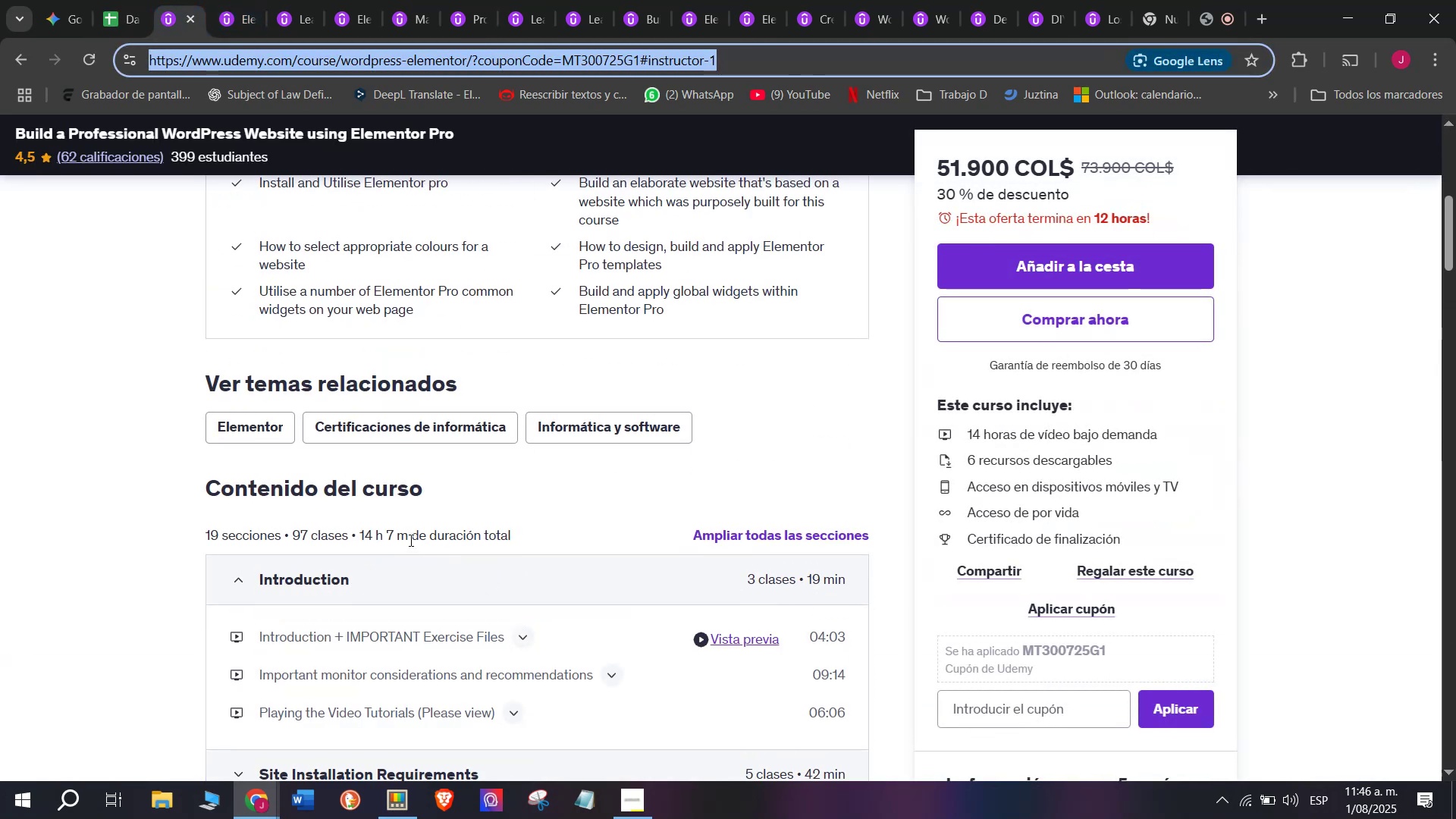 
left_click_drag(start_coordinate=[409, 540], to_coordinate=[360, 543])
 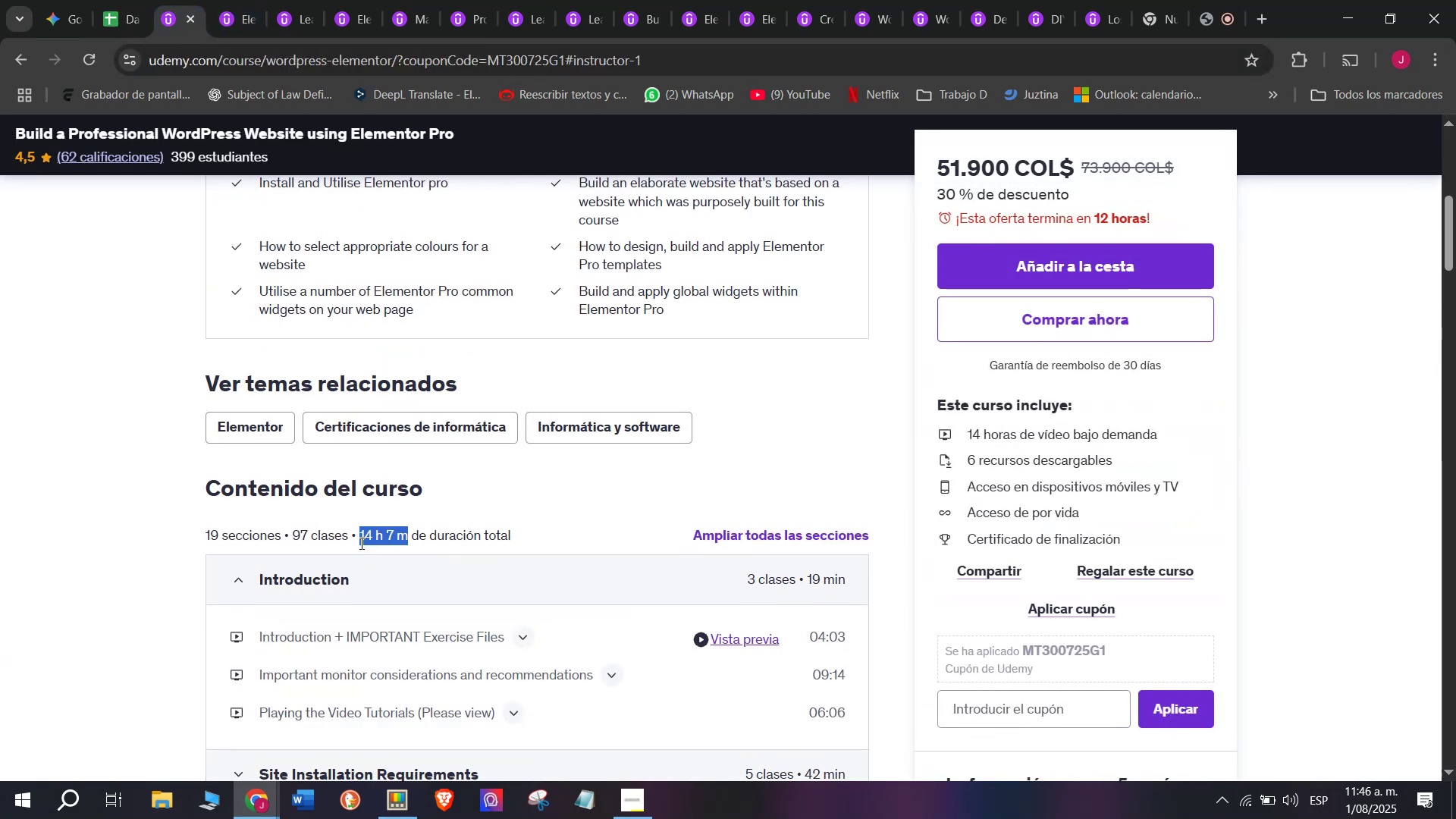 
key(Break)
 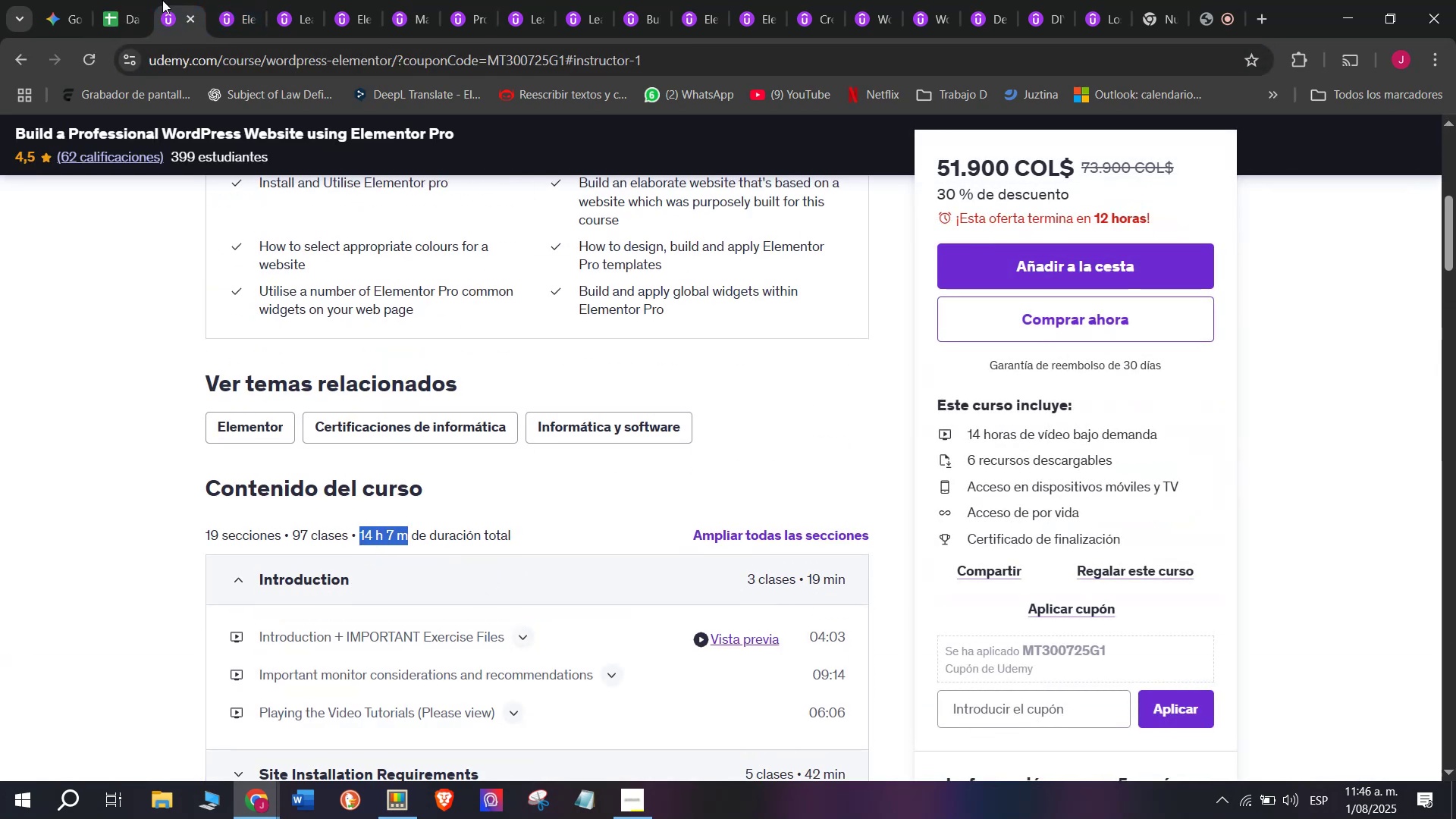 
key(Control+ControlLeft)
 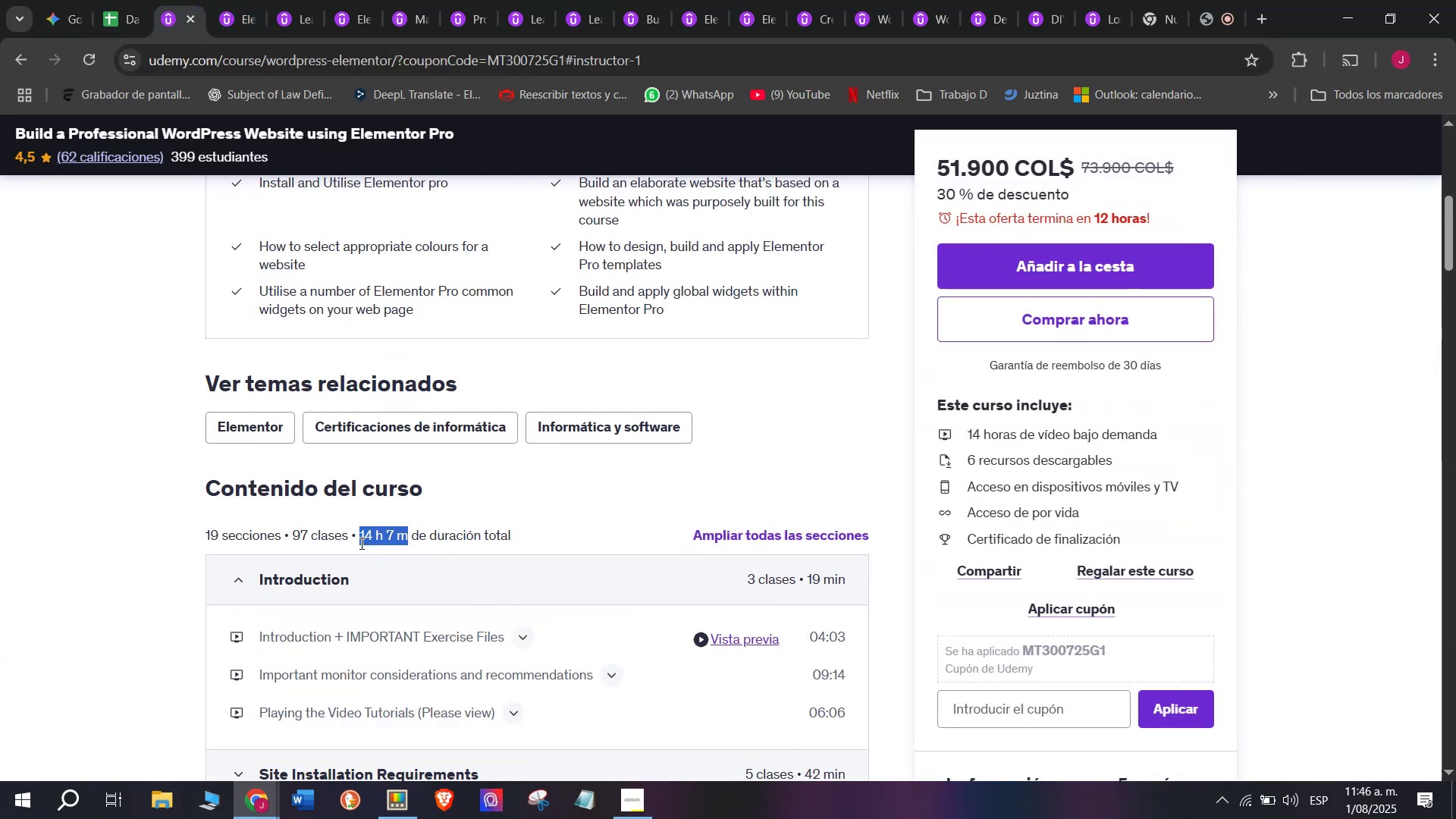 
key(Control+C)
 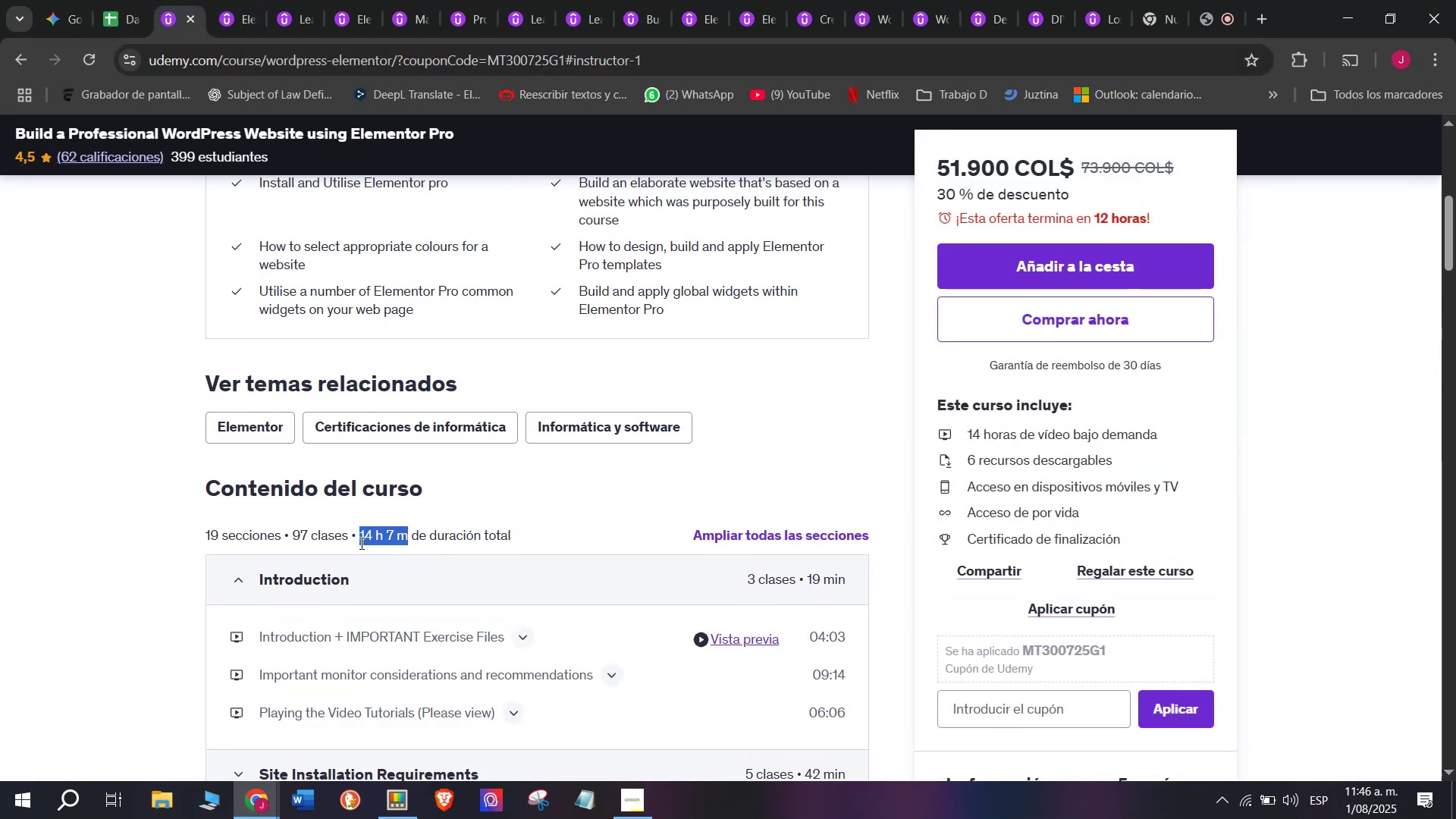 
key(Break)
 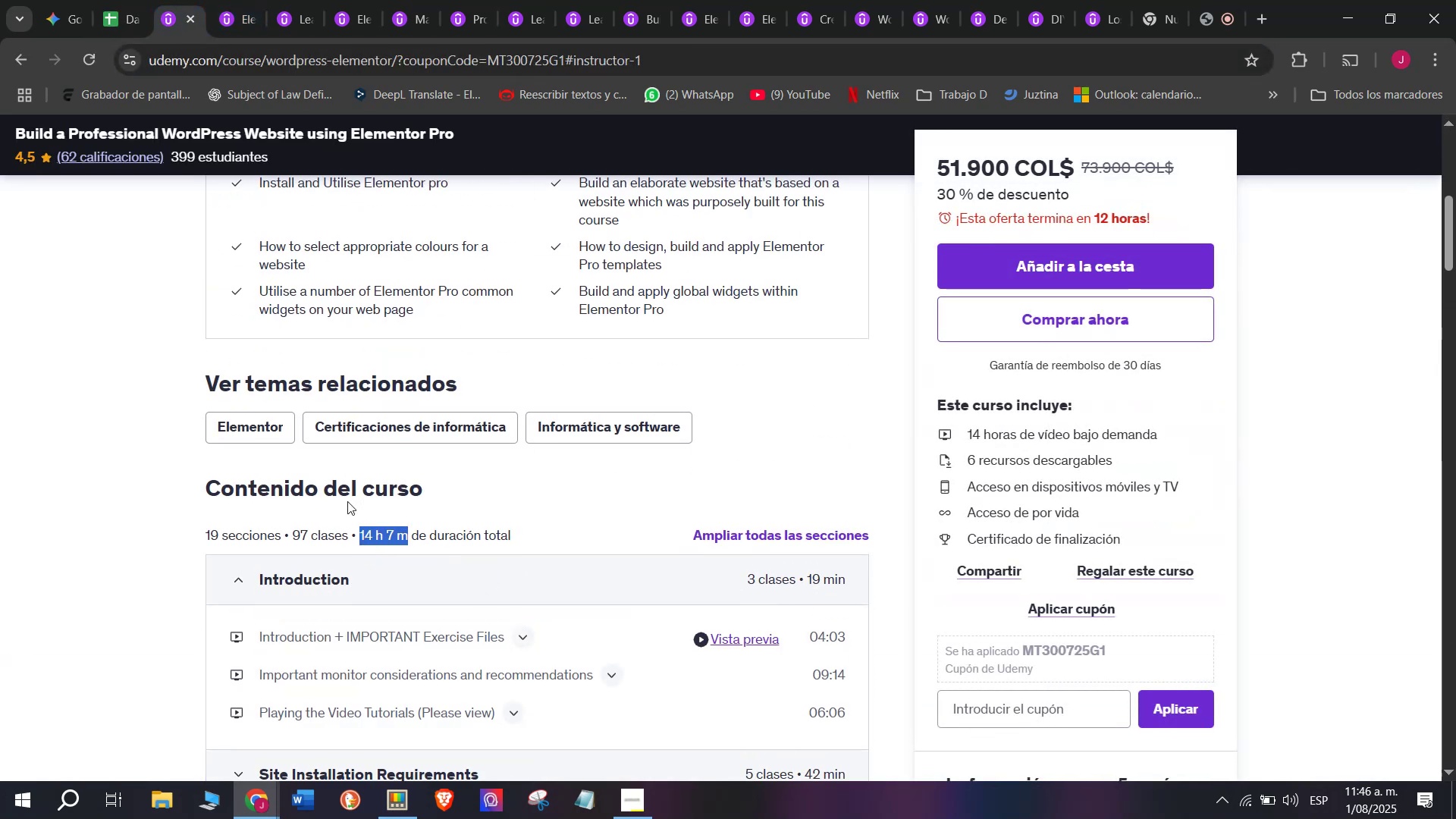 
key(Control+ControlLeft)
 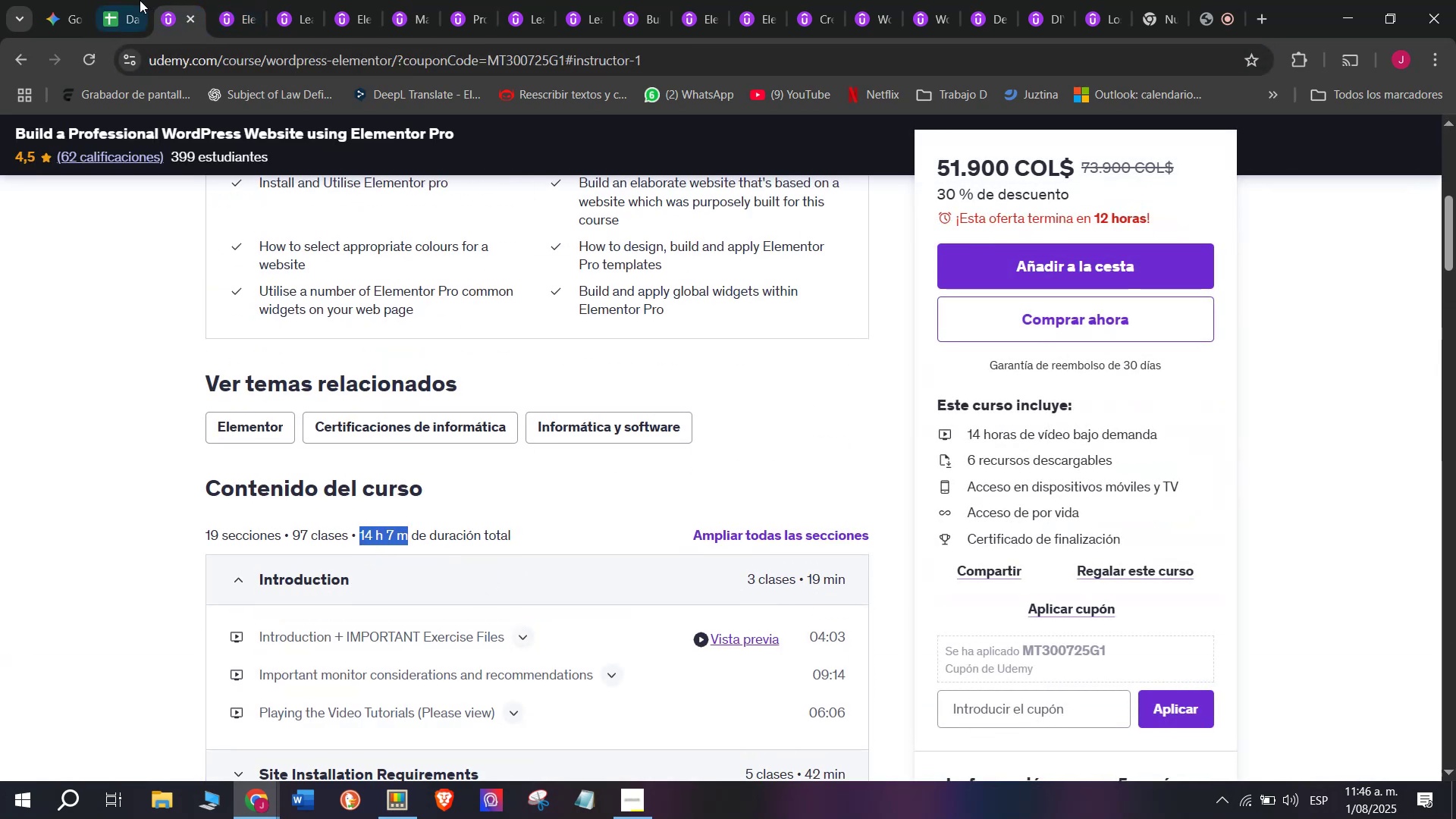 
key(Control+C)
 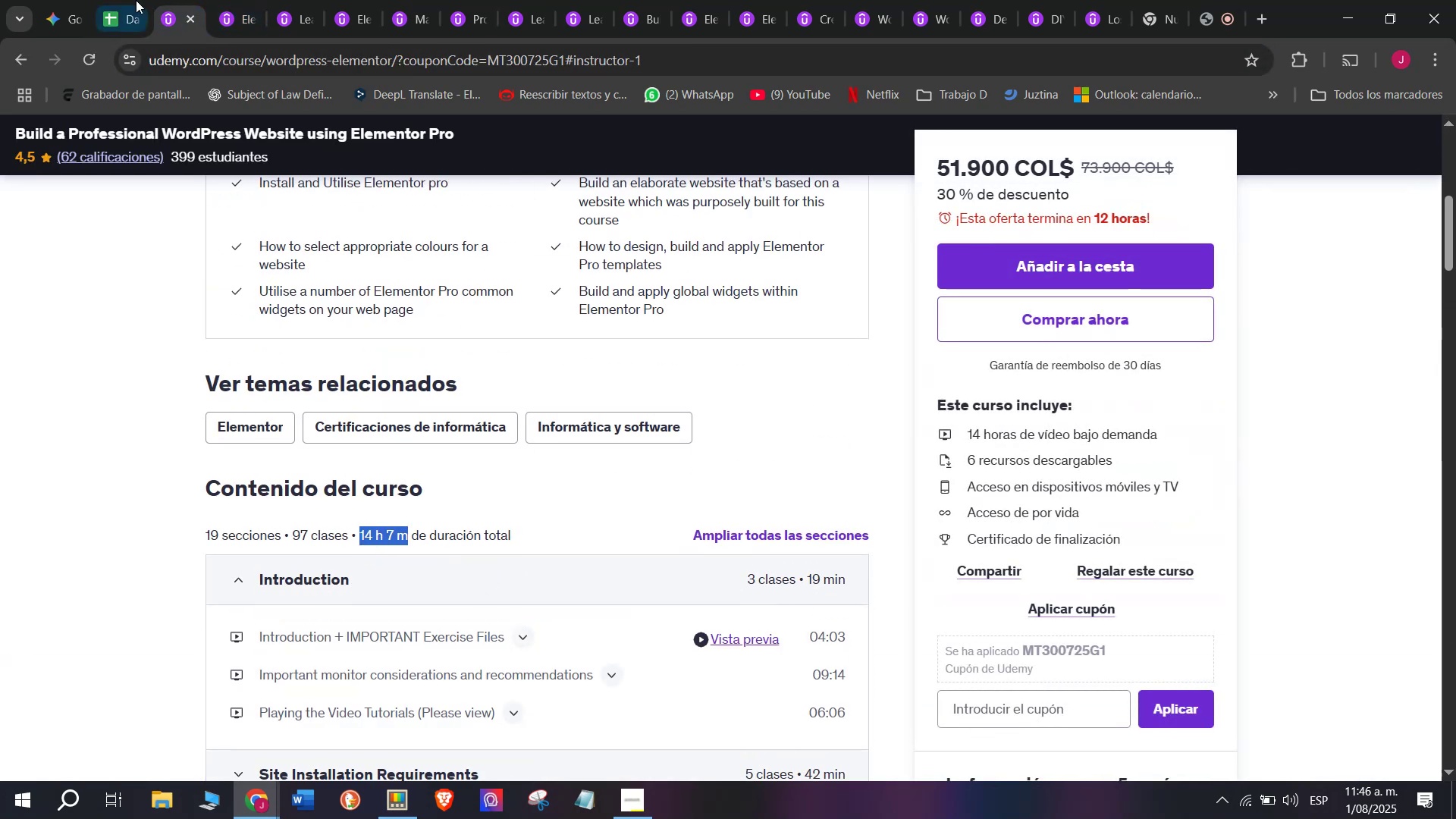 
left_click([130, 0])
 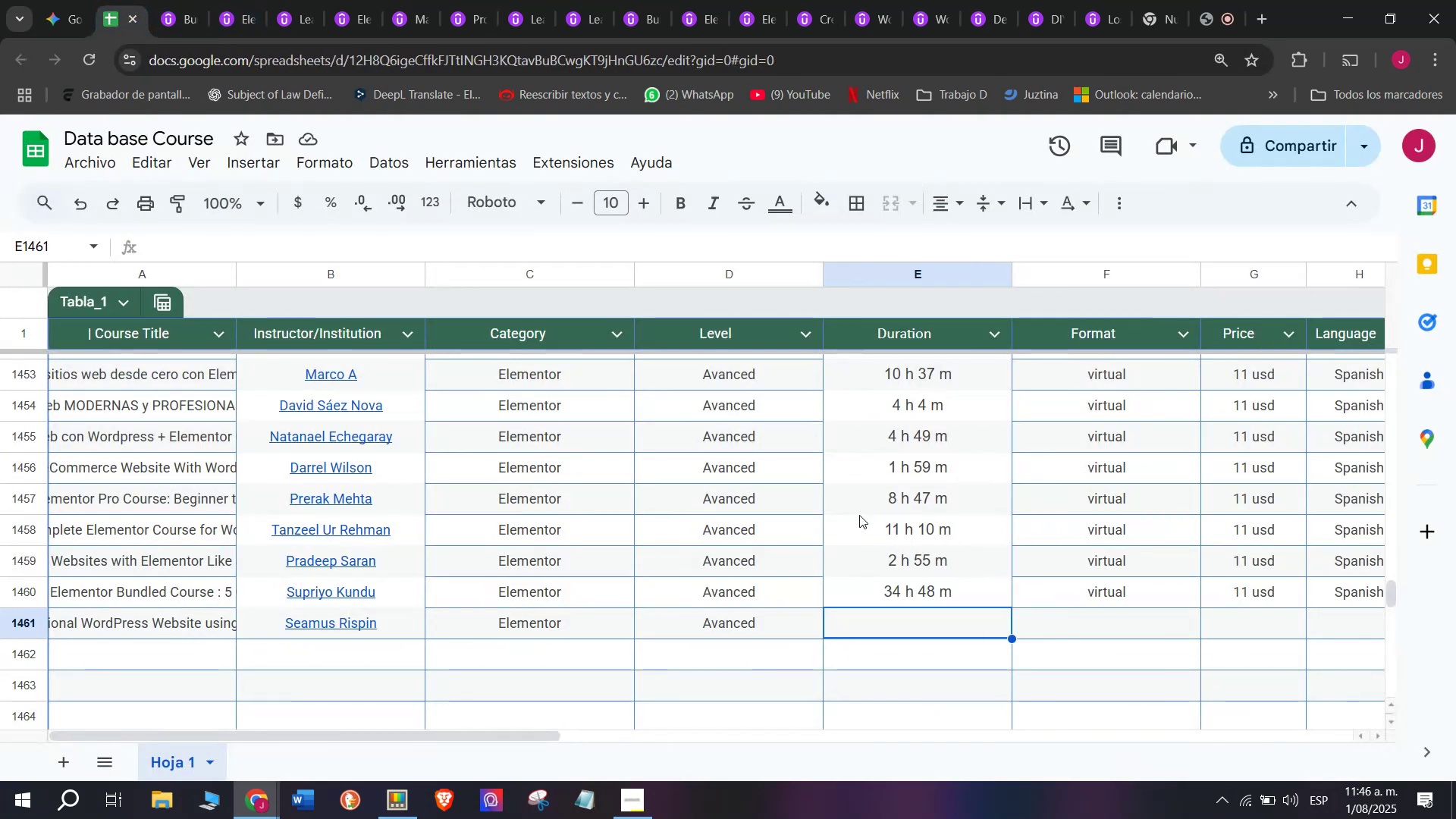 
key(Z)
 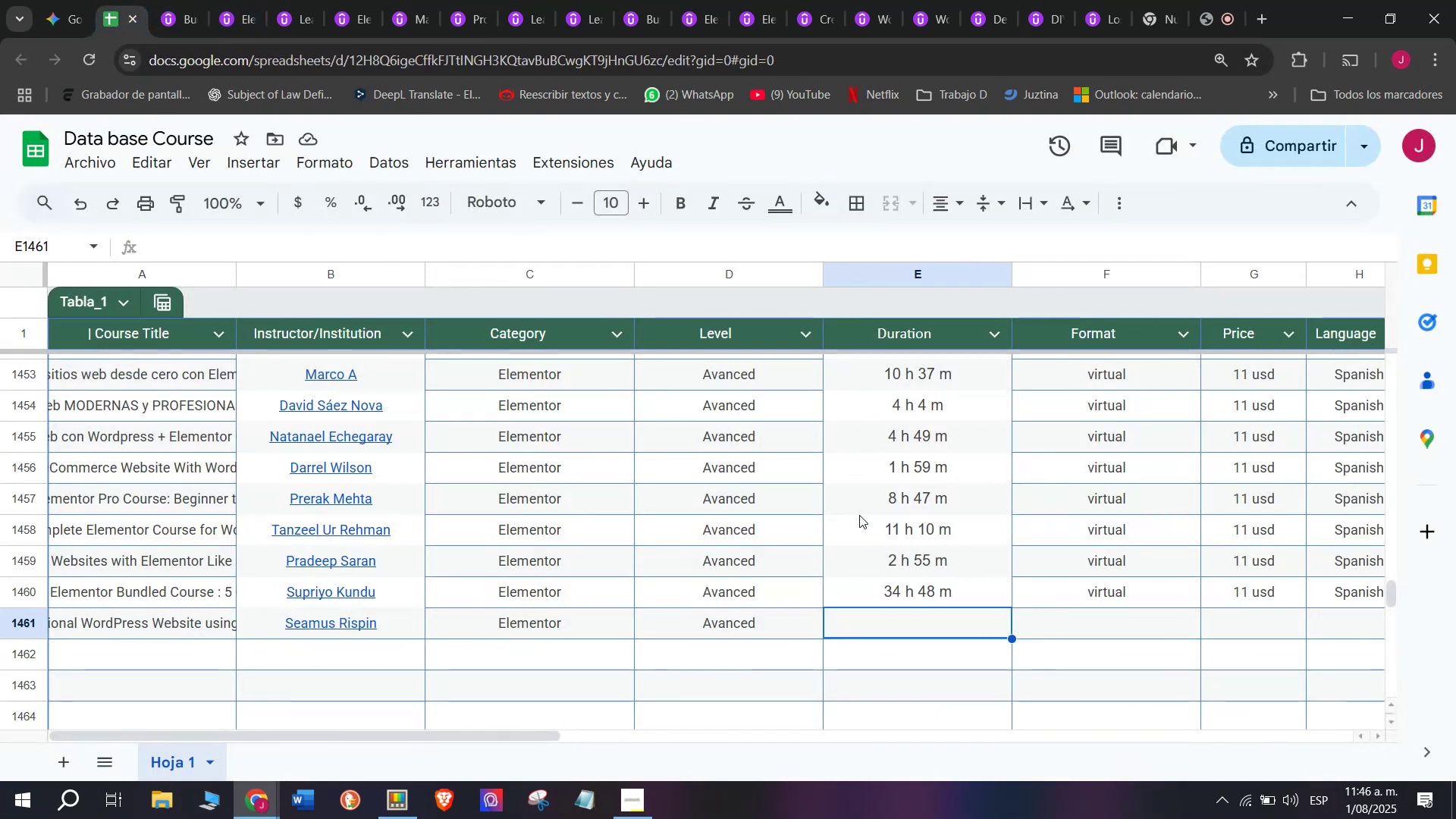 
key(Control+ControlLeft)
 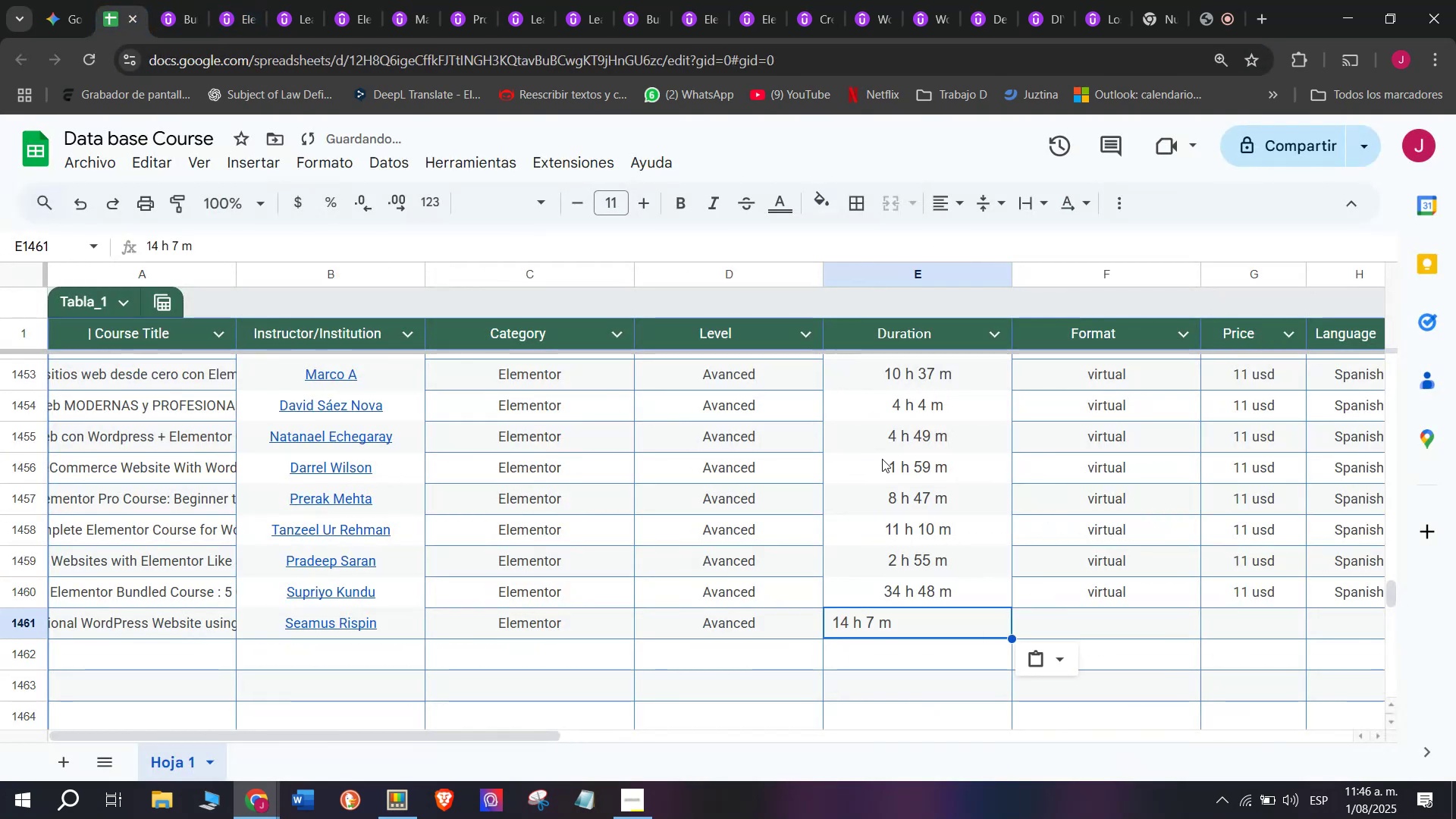 
key(Control+V)
 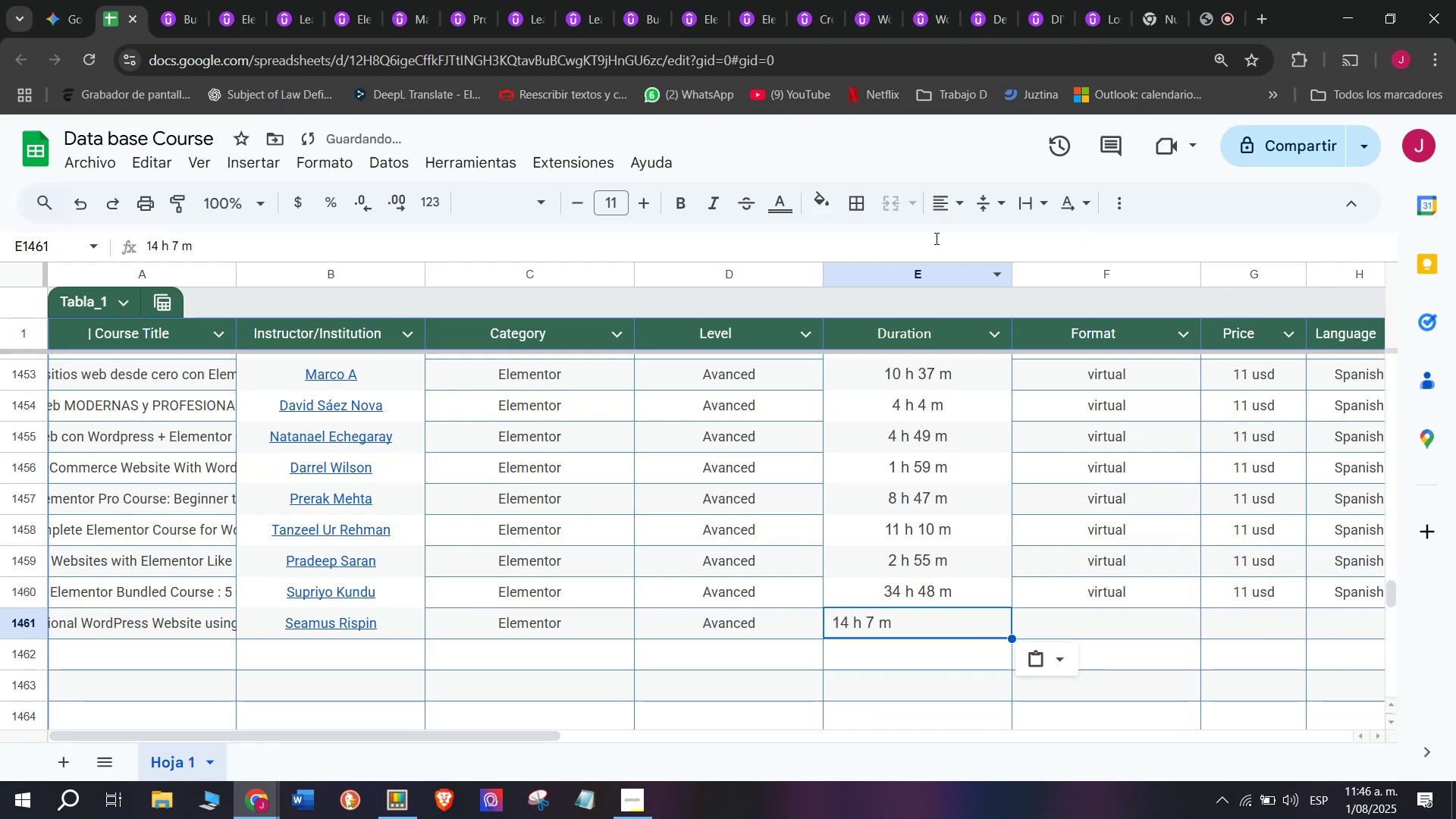 
left_click([945, 211])
 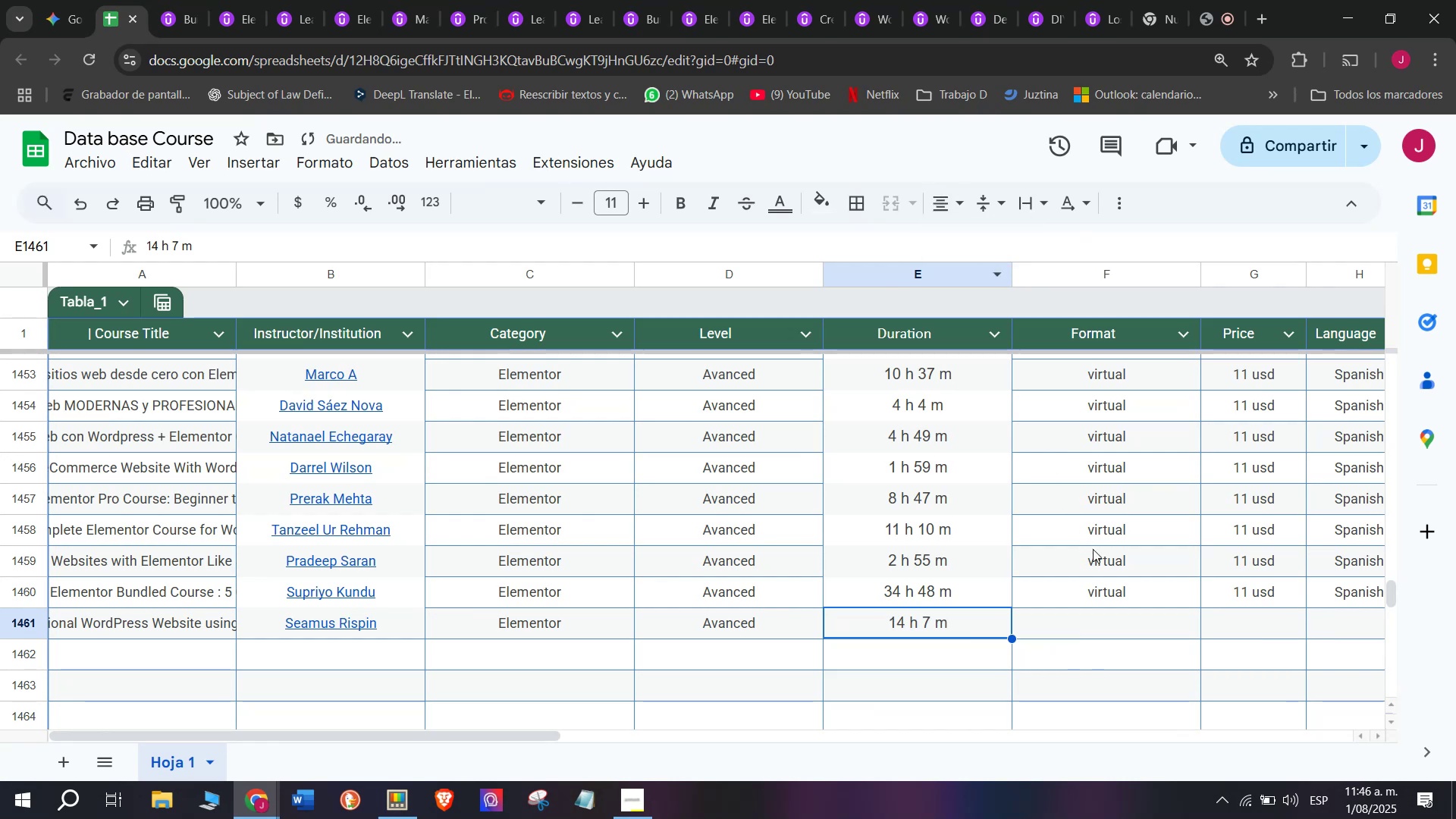 
left_click([1105, 587])
 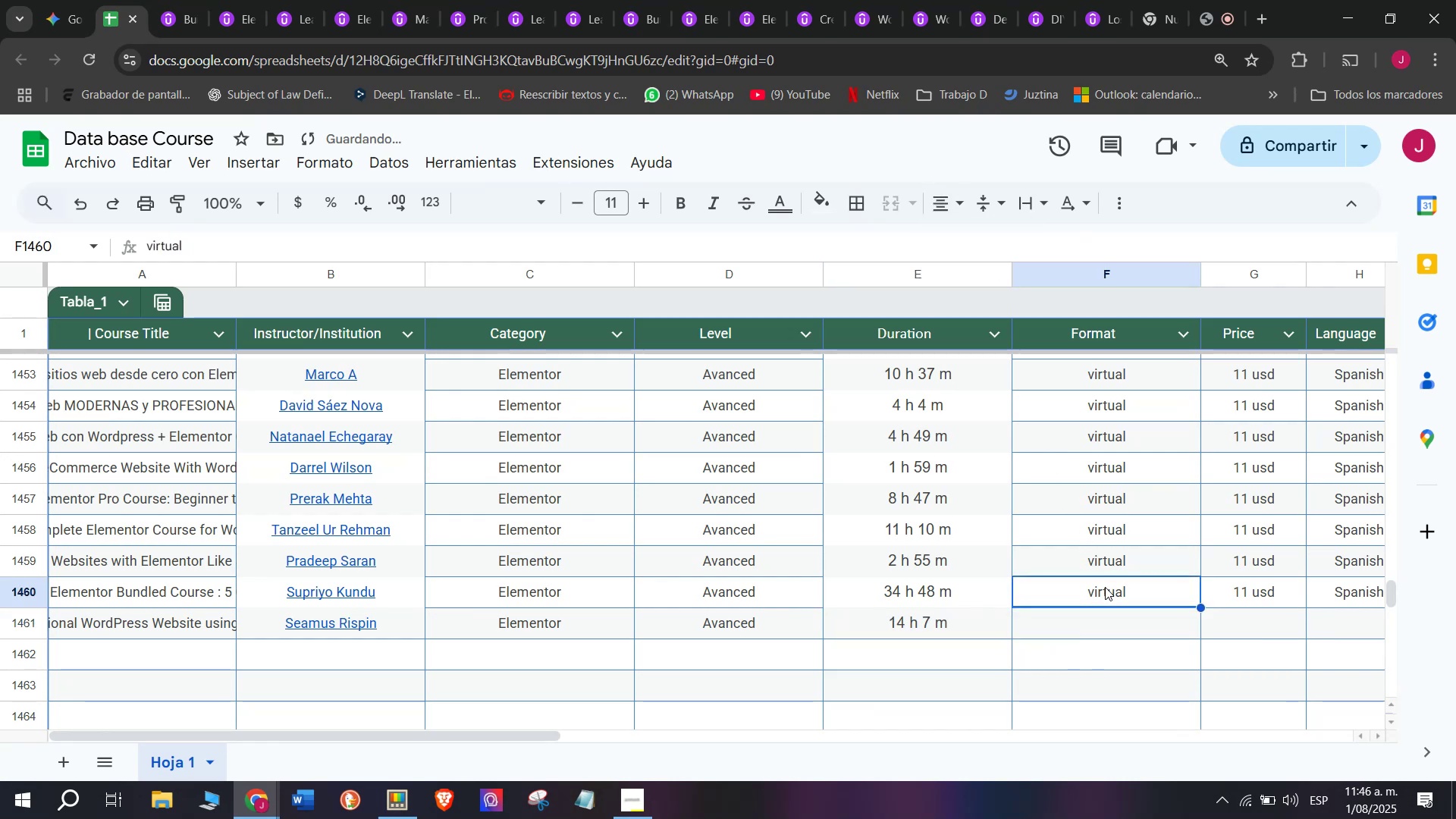 
key(Control+C)
 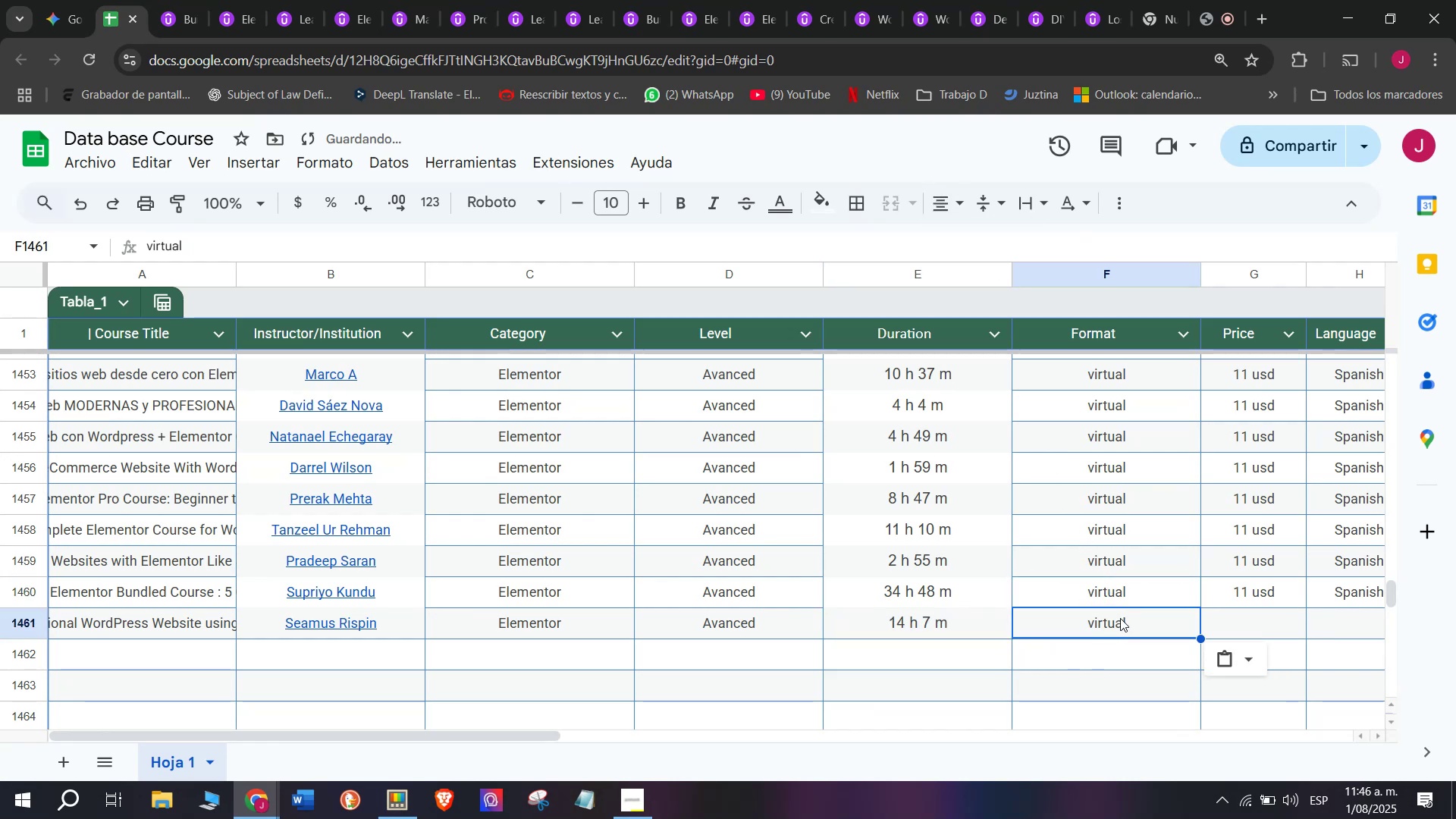 
key(Control+ControlLeft)
 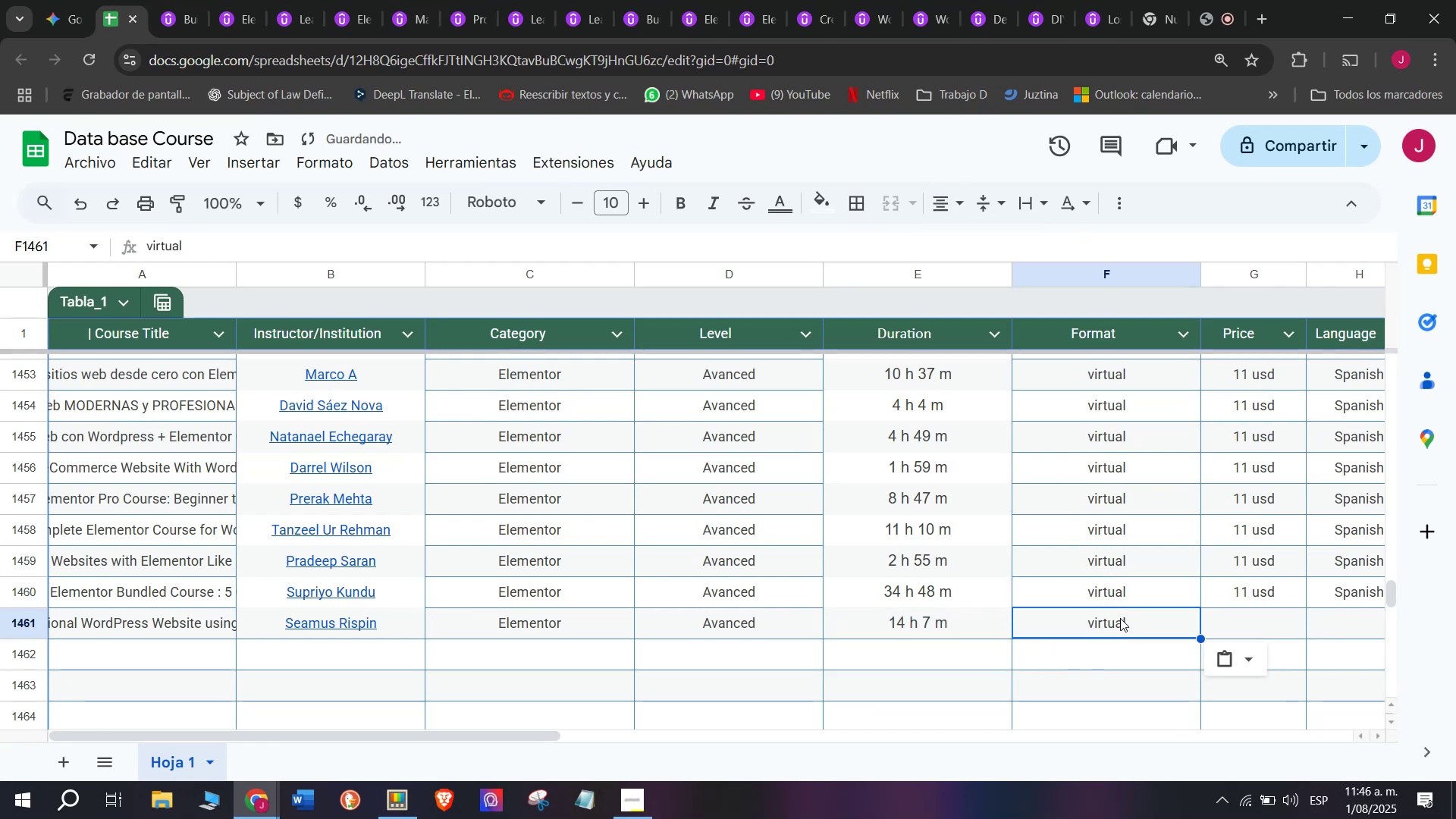 
key(Break)
 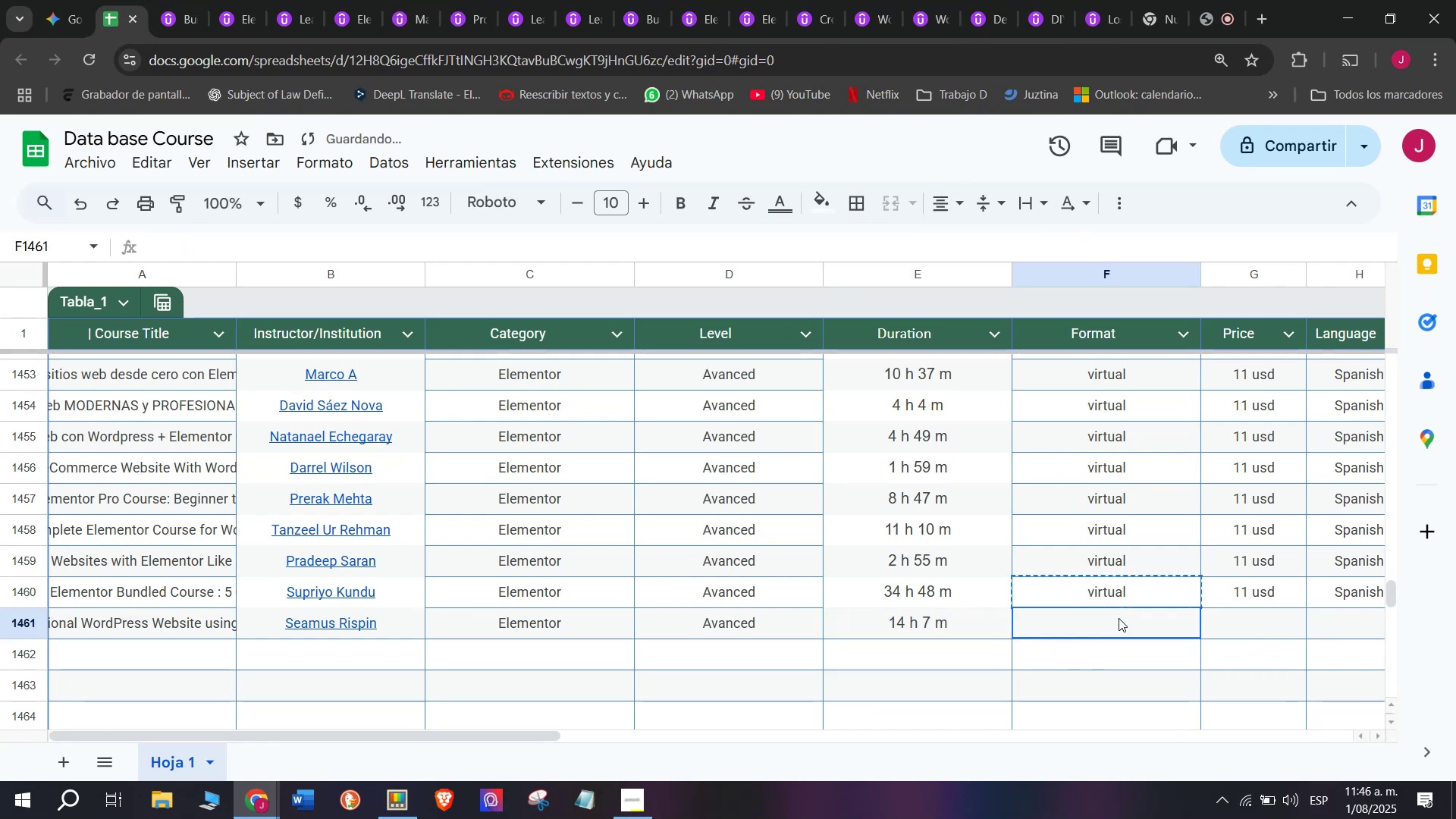 
double_click([1119, 618])
 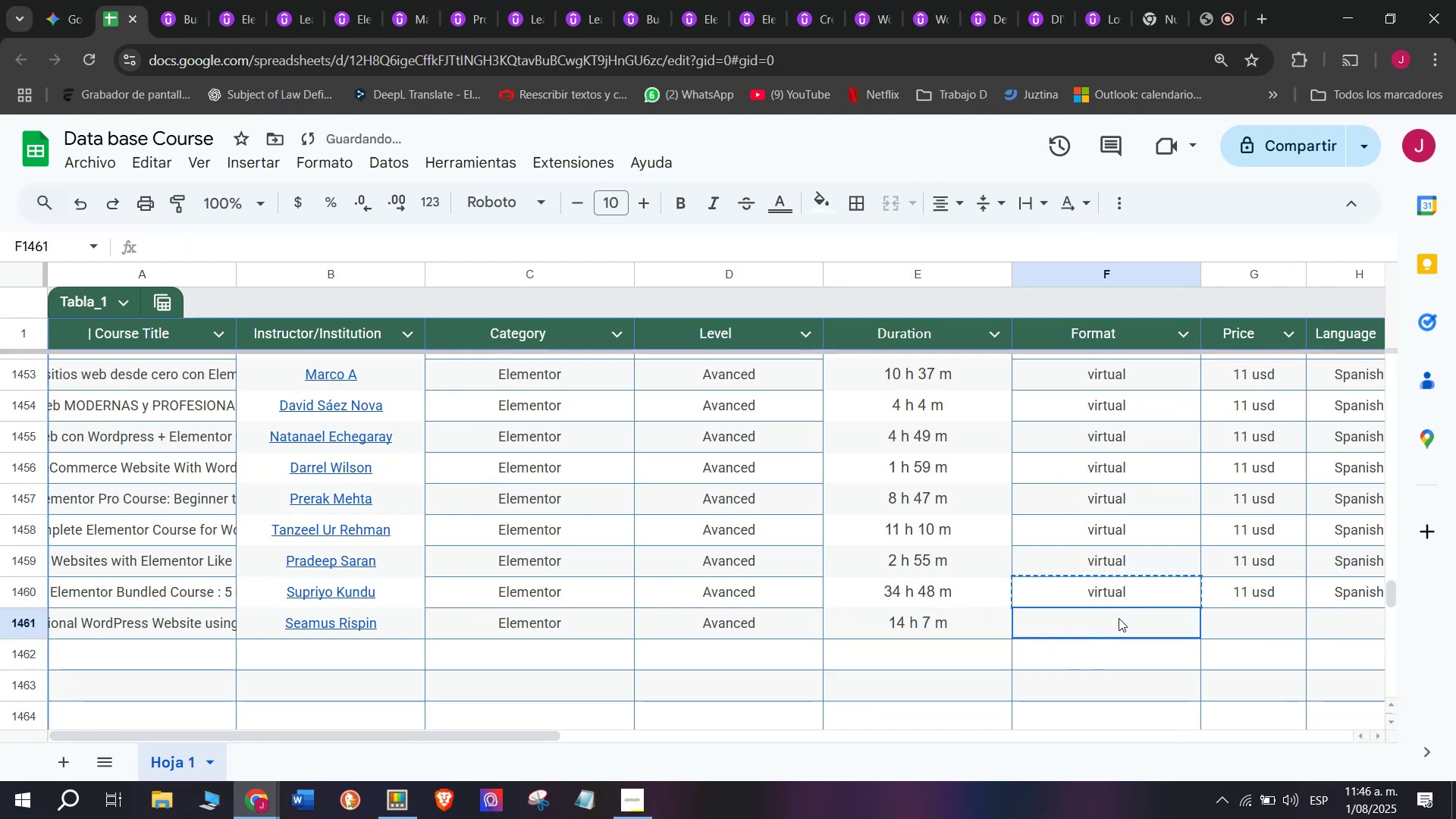 
key(Z)
 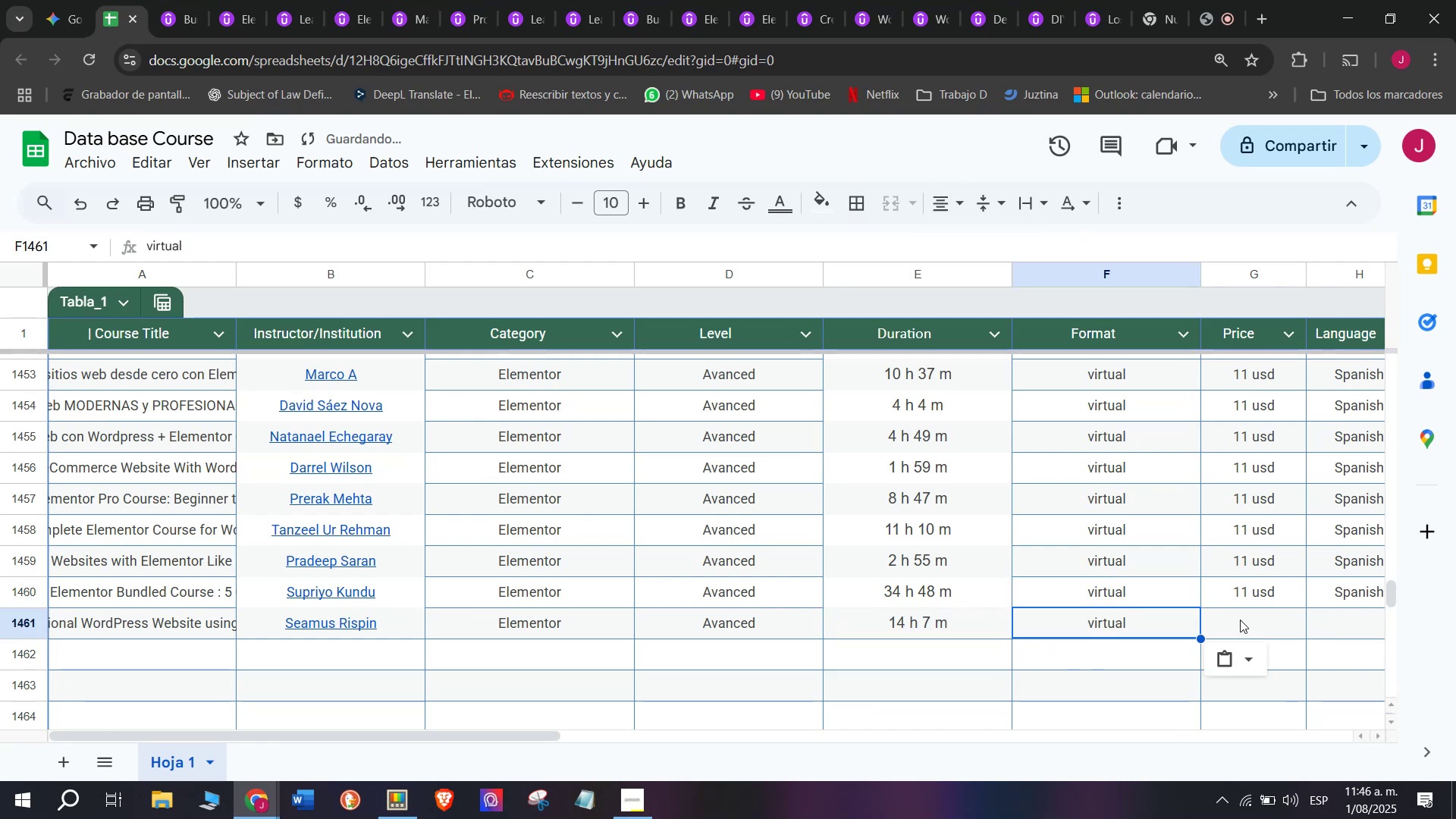 
key(Control+ControlLeft)
 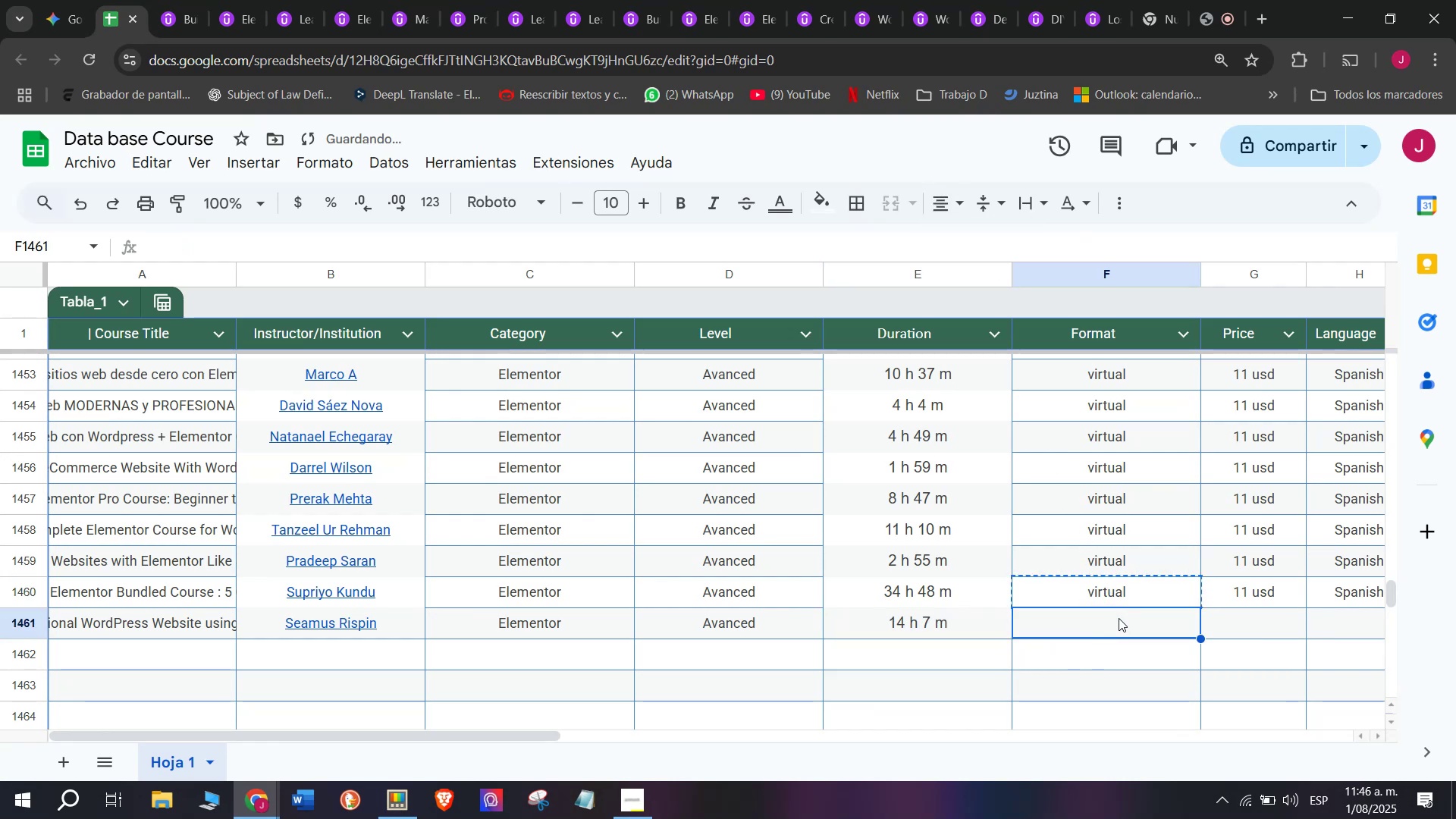 
key(Control+V)
 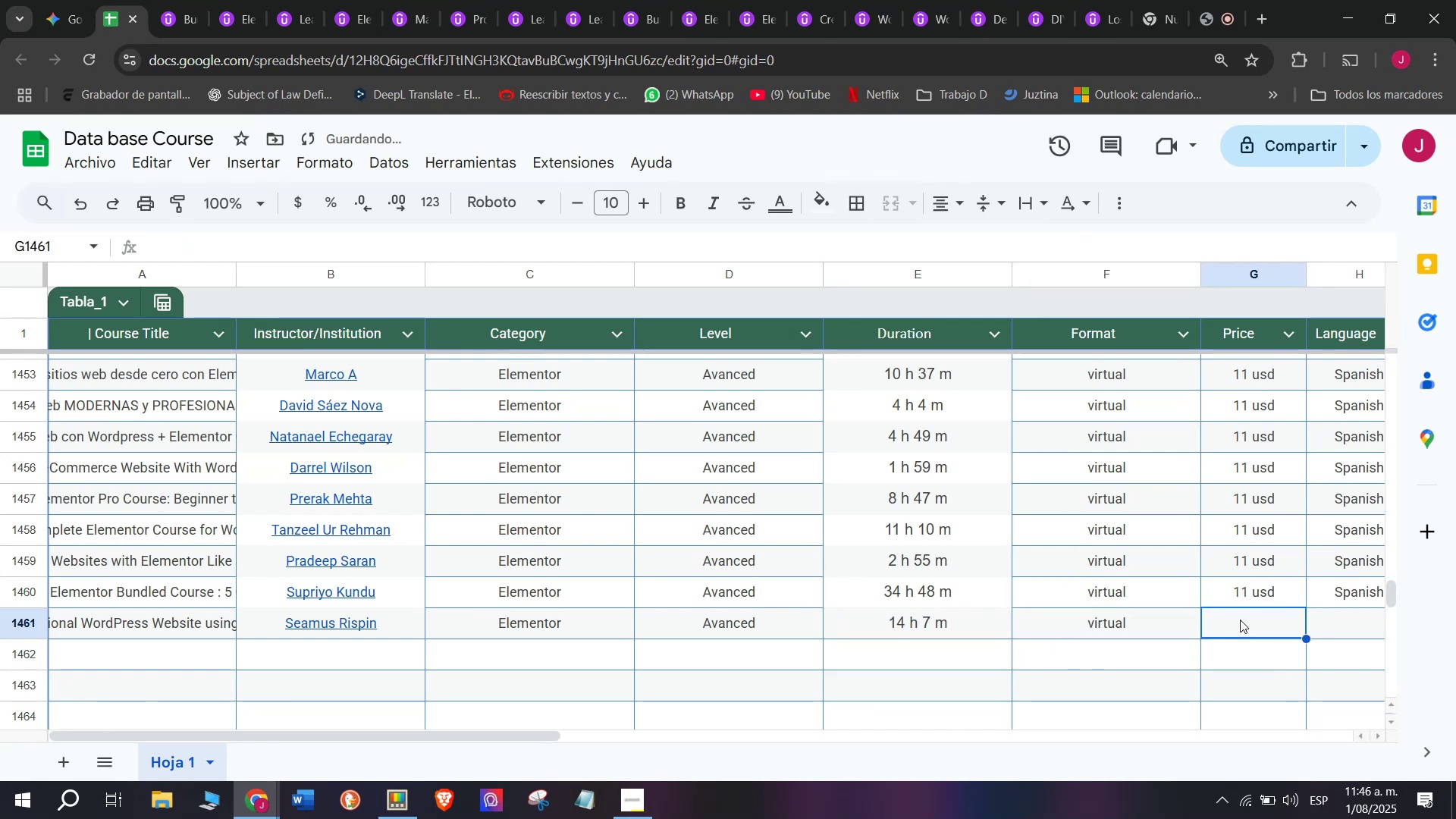 
double_click([1251, 588])
 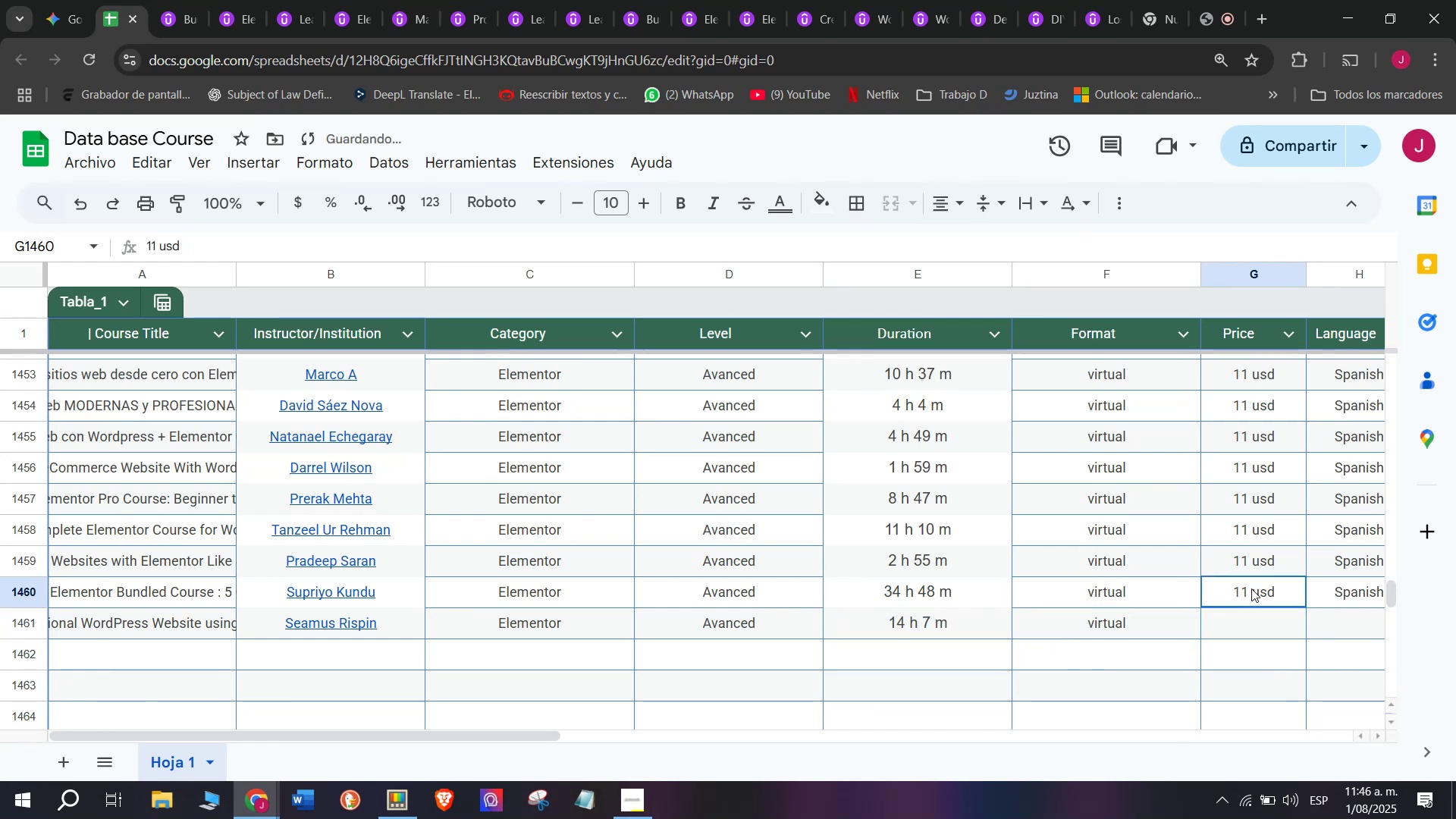 
key(Break)
 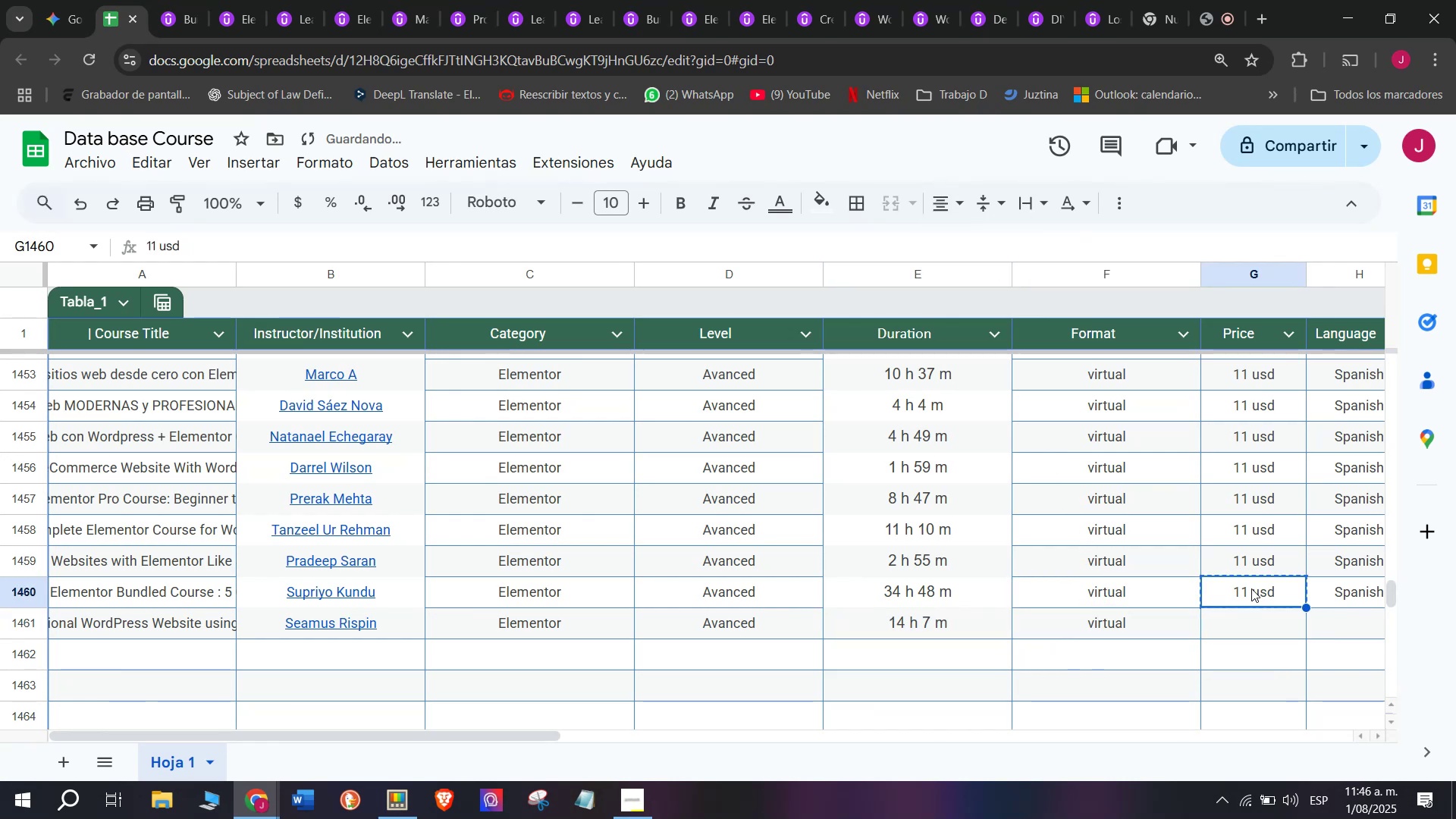 
key(Control+ControlLeft)
 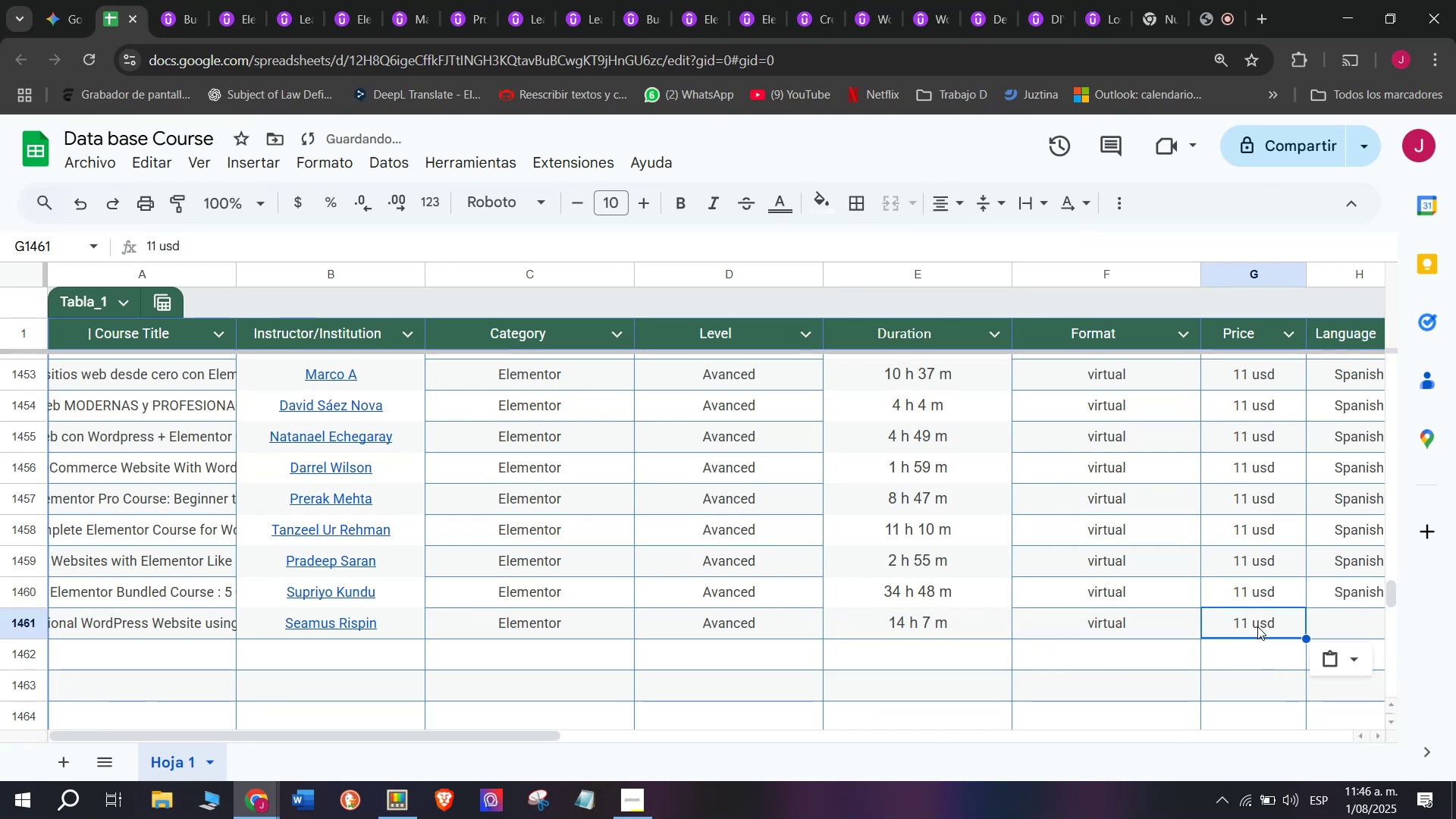 
key(Control+C)
 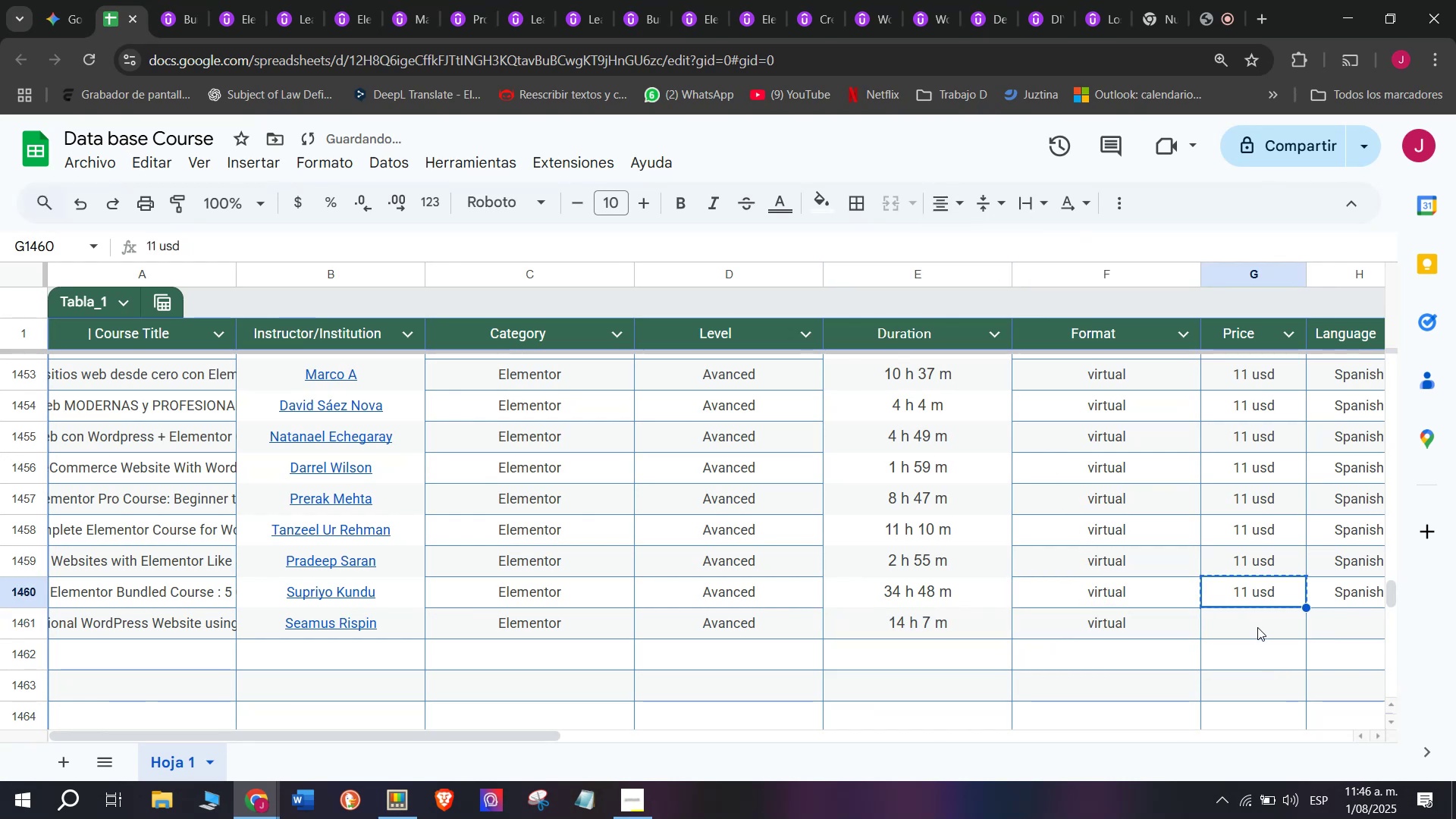 
key(Z)
 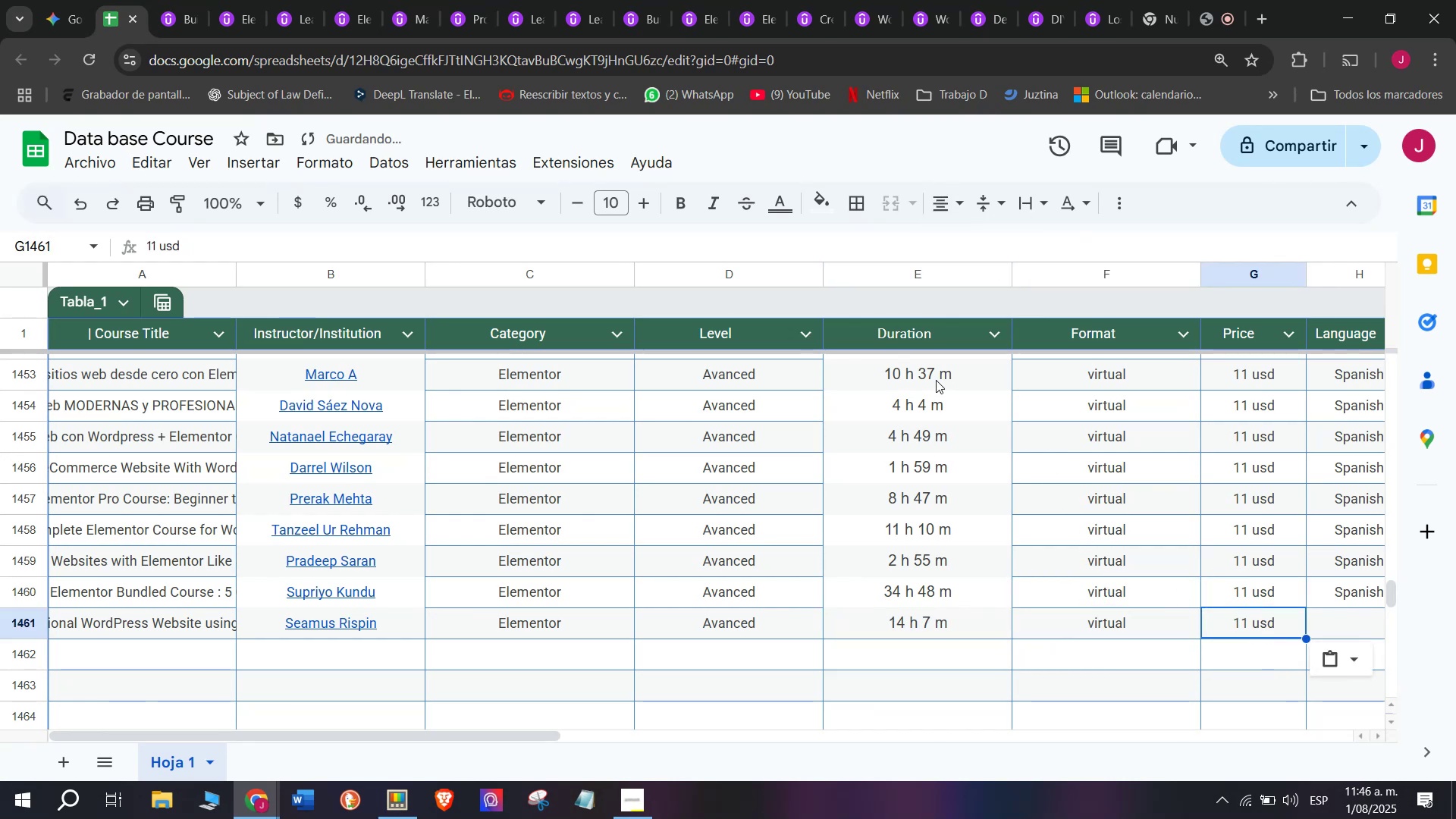 
triple_click([1257, 626])
 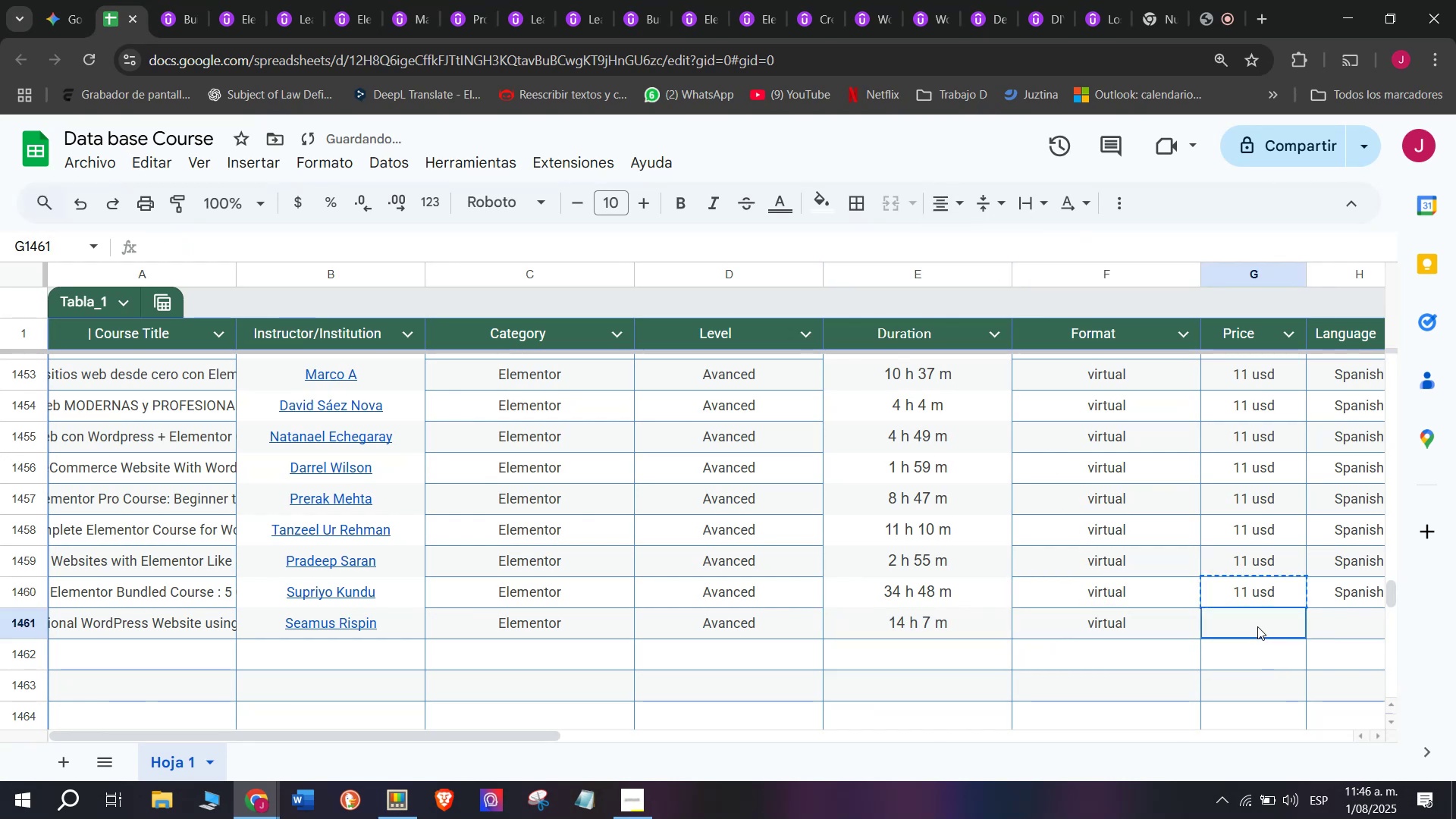 
key(Control+ControlLeft)
 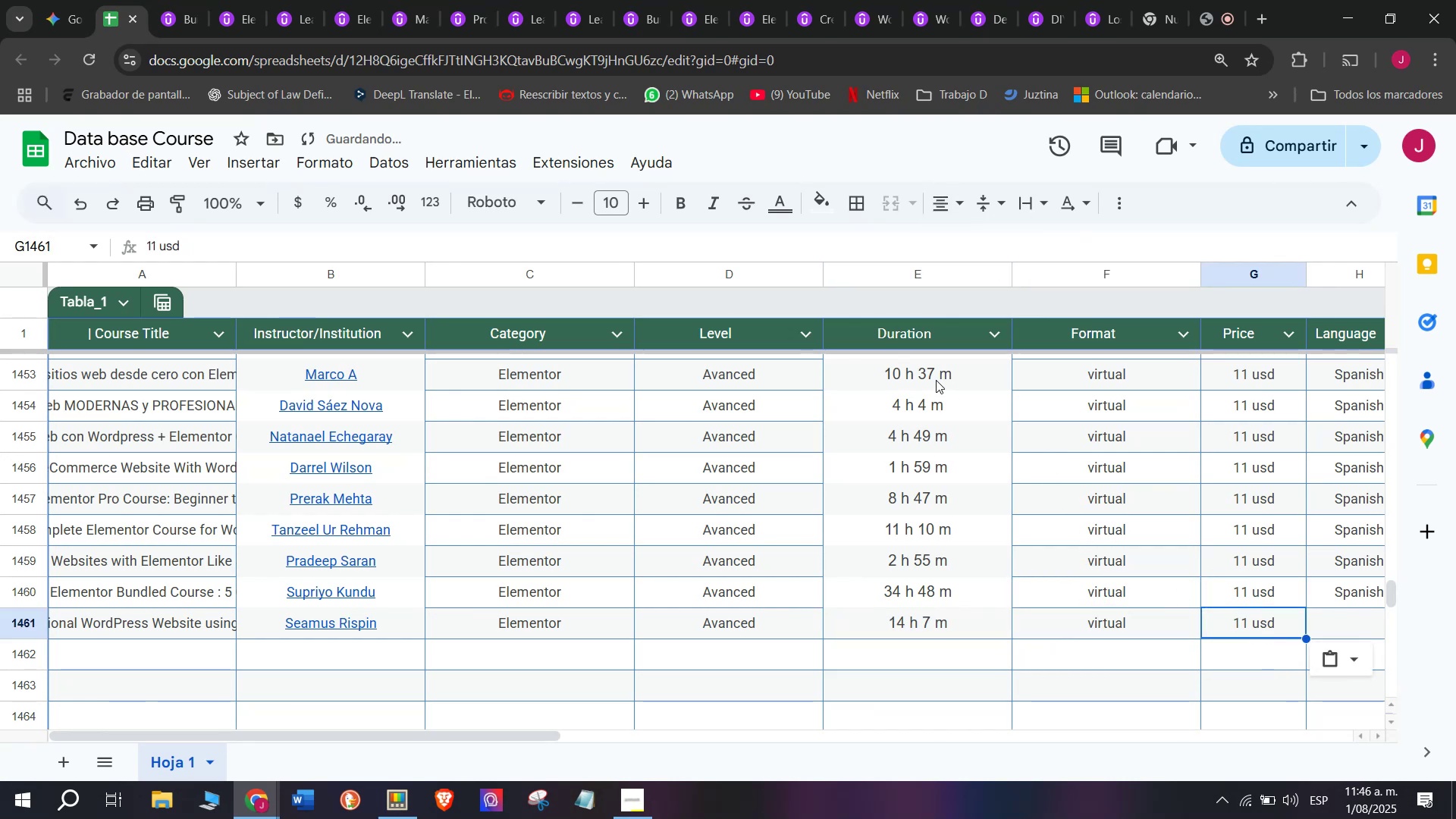 
key(Control+V)
 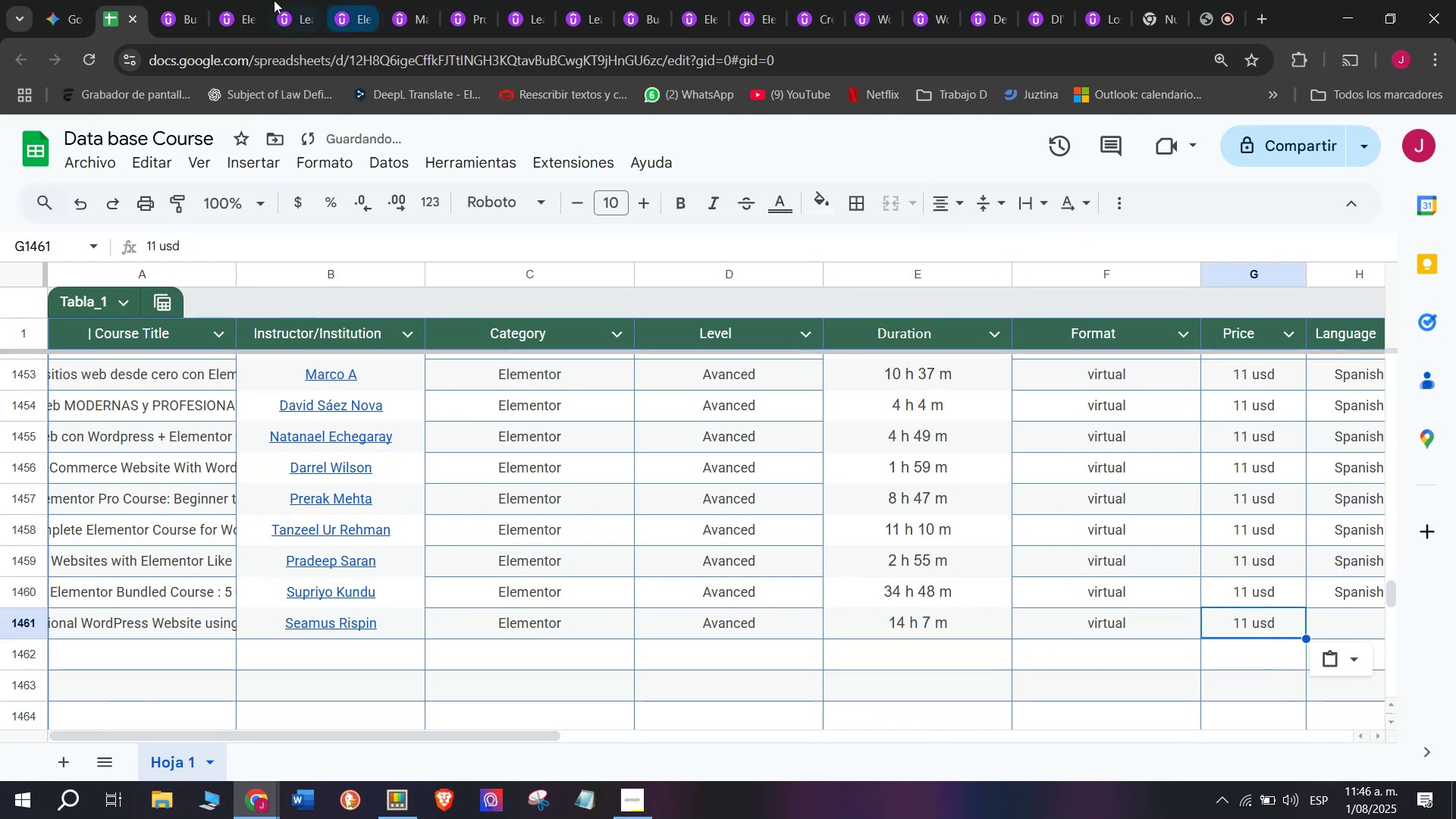 
left_click([182, 0])
 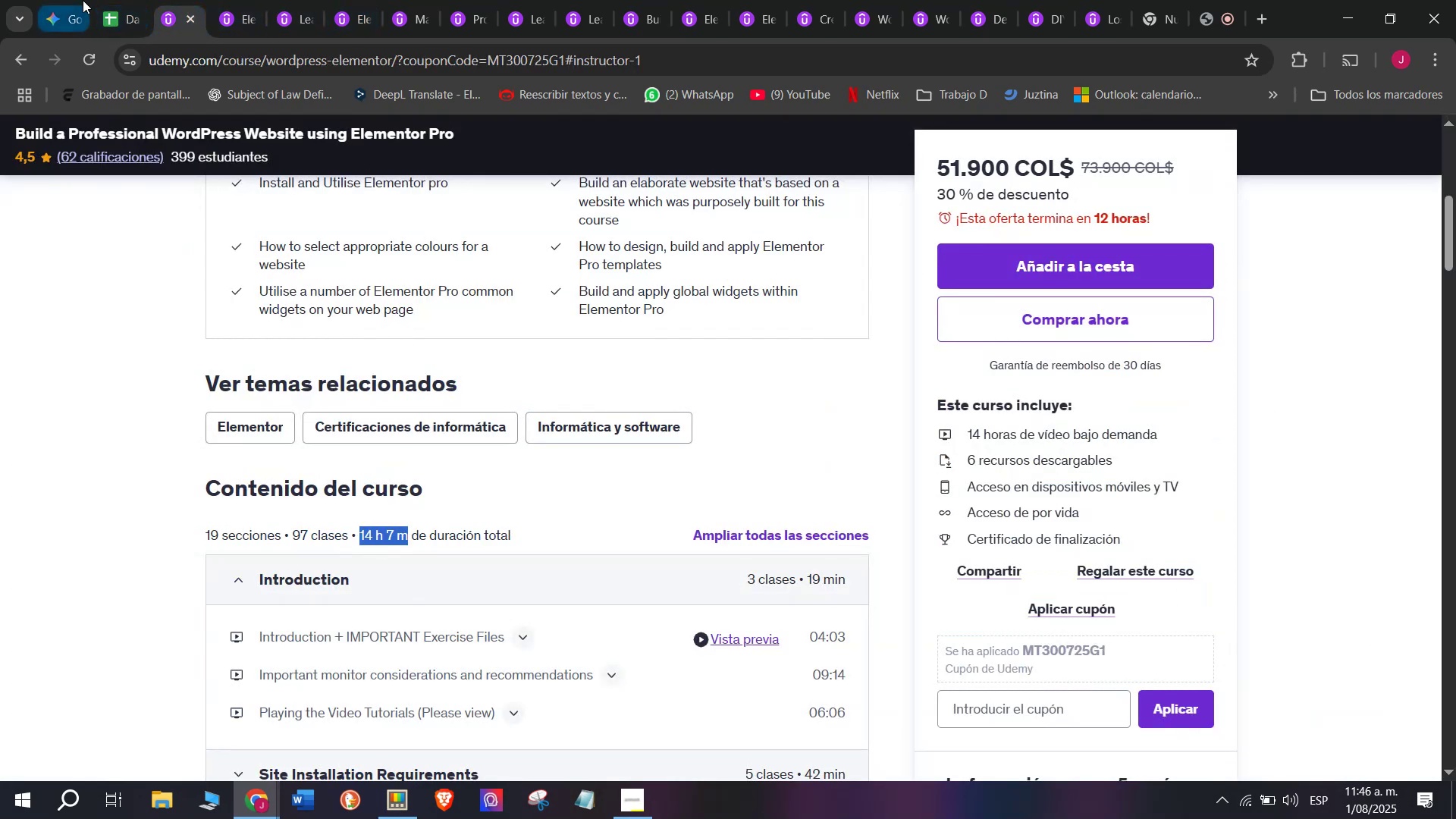 
left_click([105, 2])
 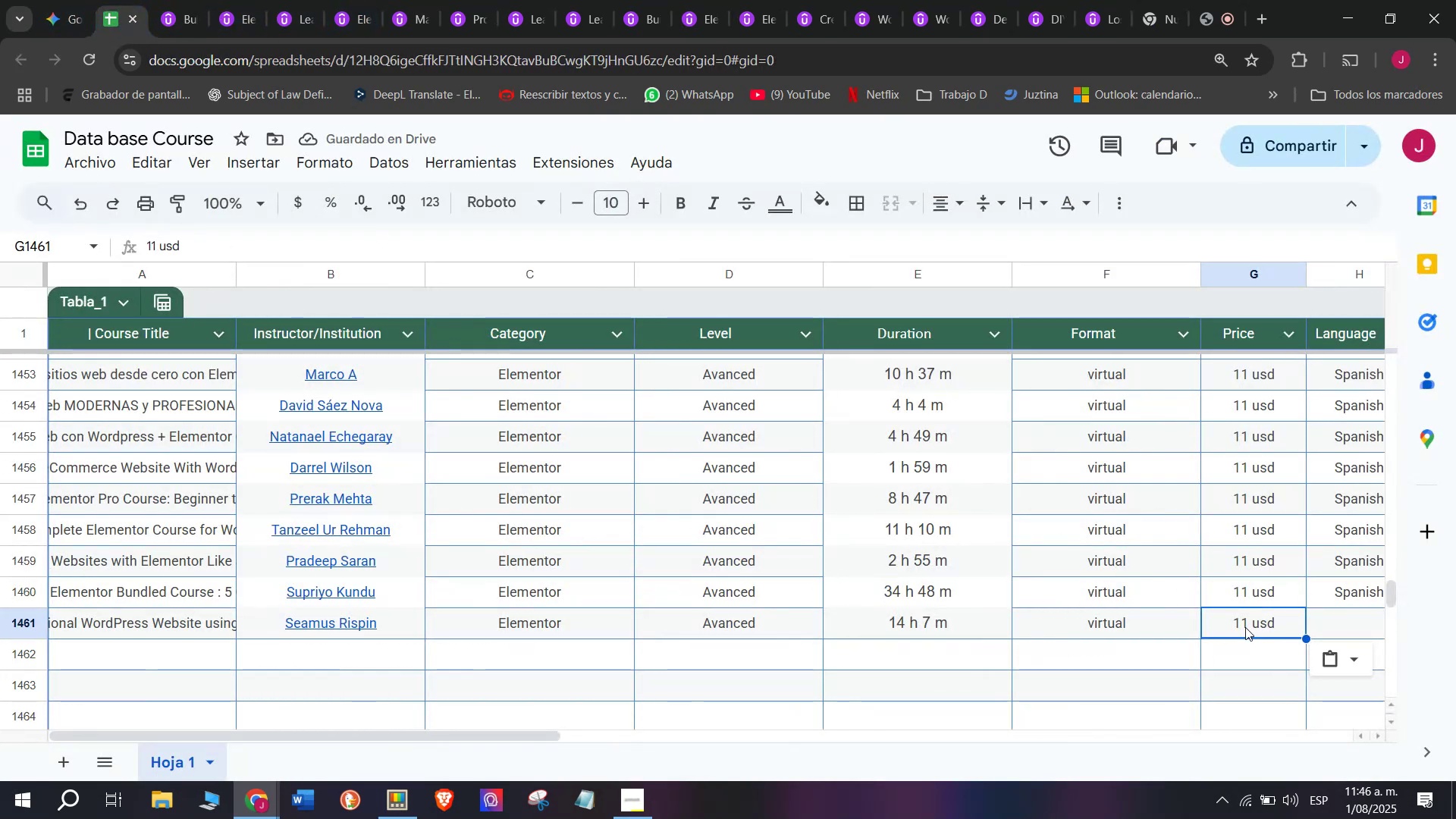 
double_click([1245, 626])
 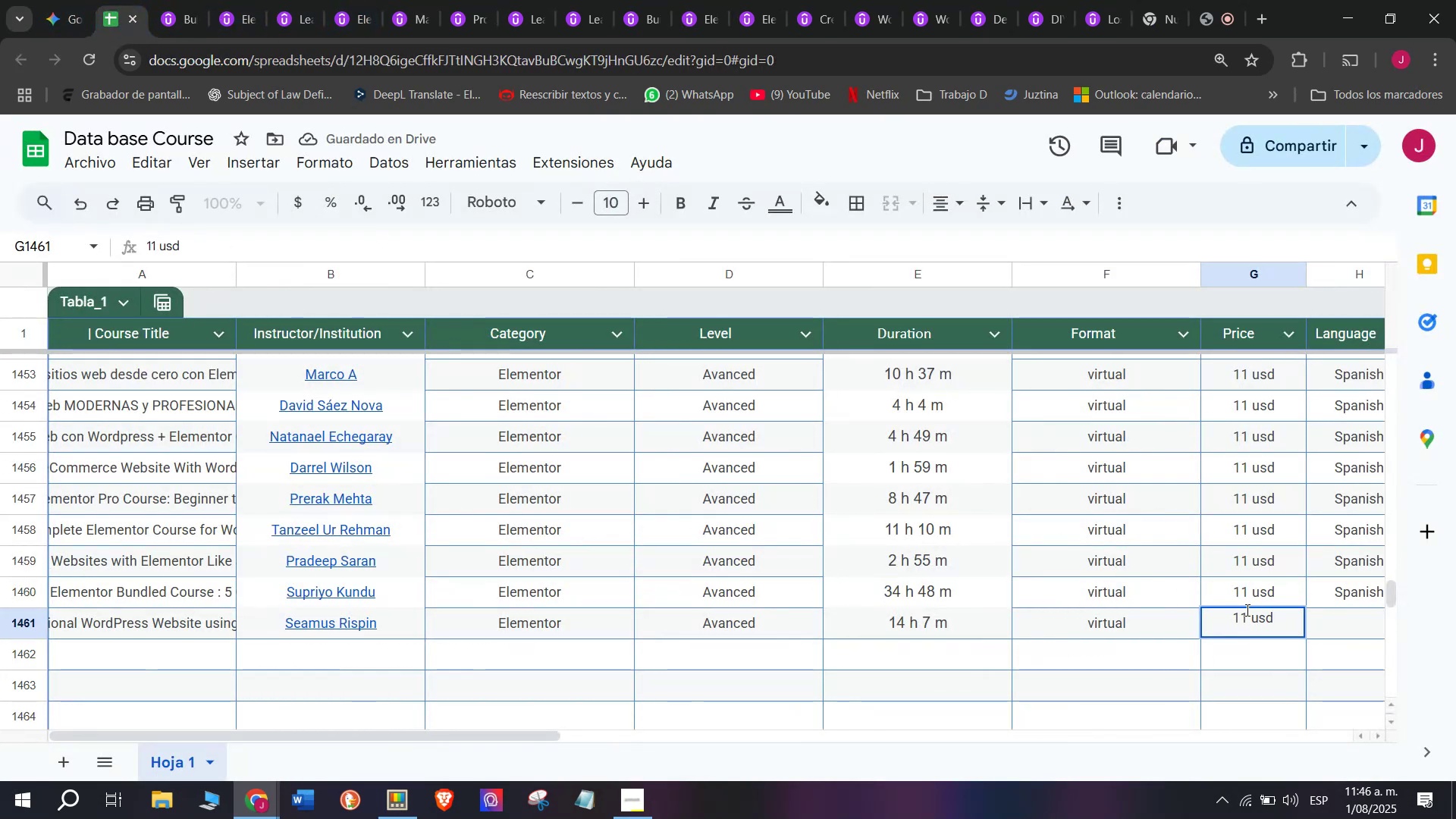 
left_click([1246, 610])
 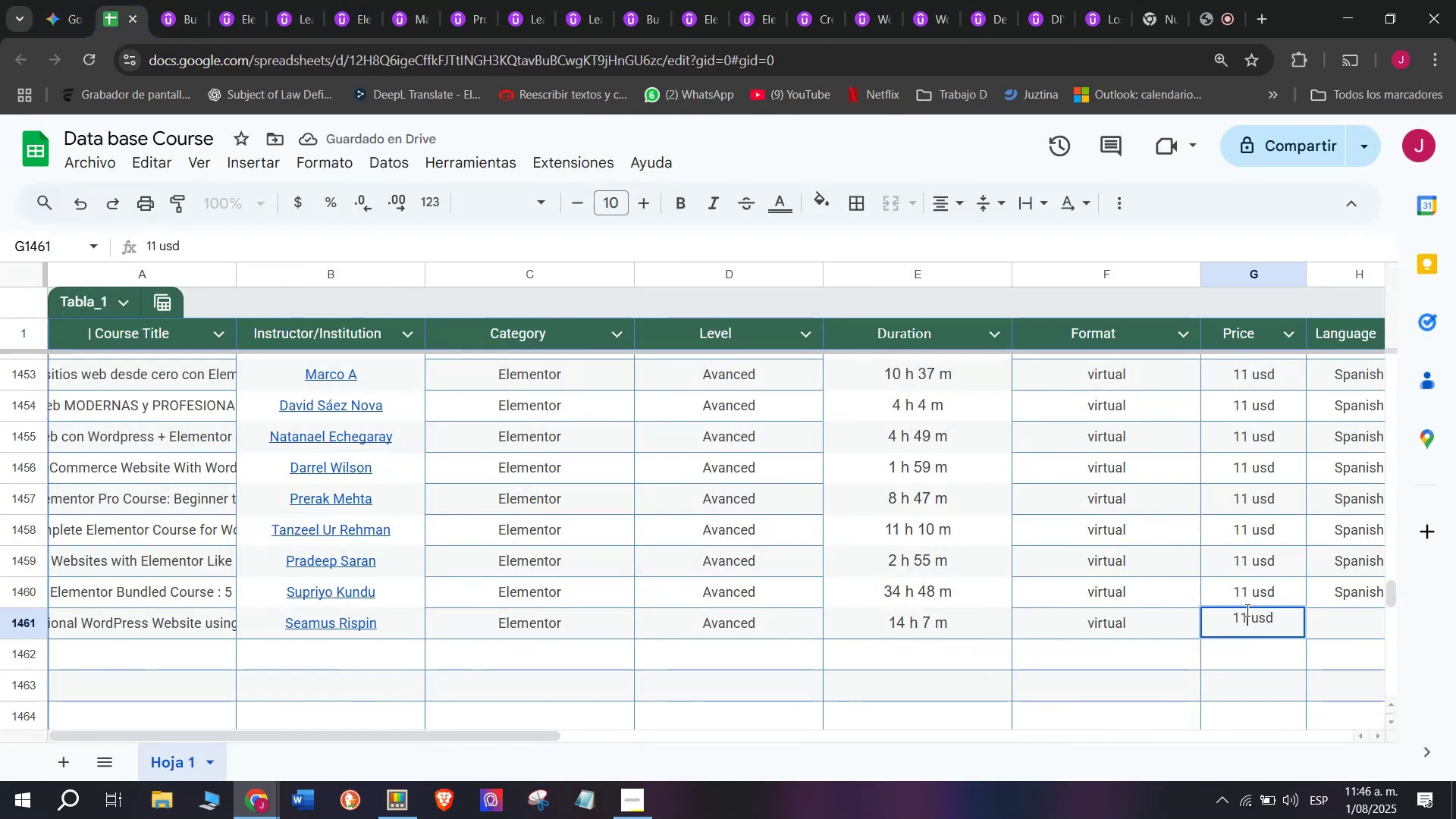 
key(Q)
 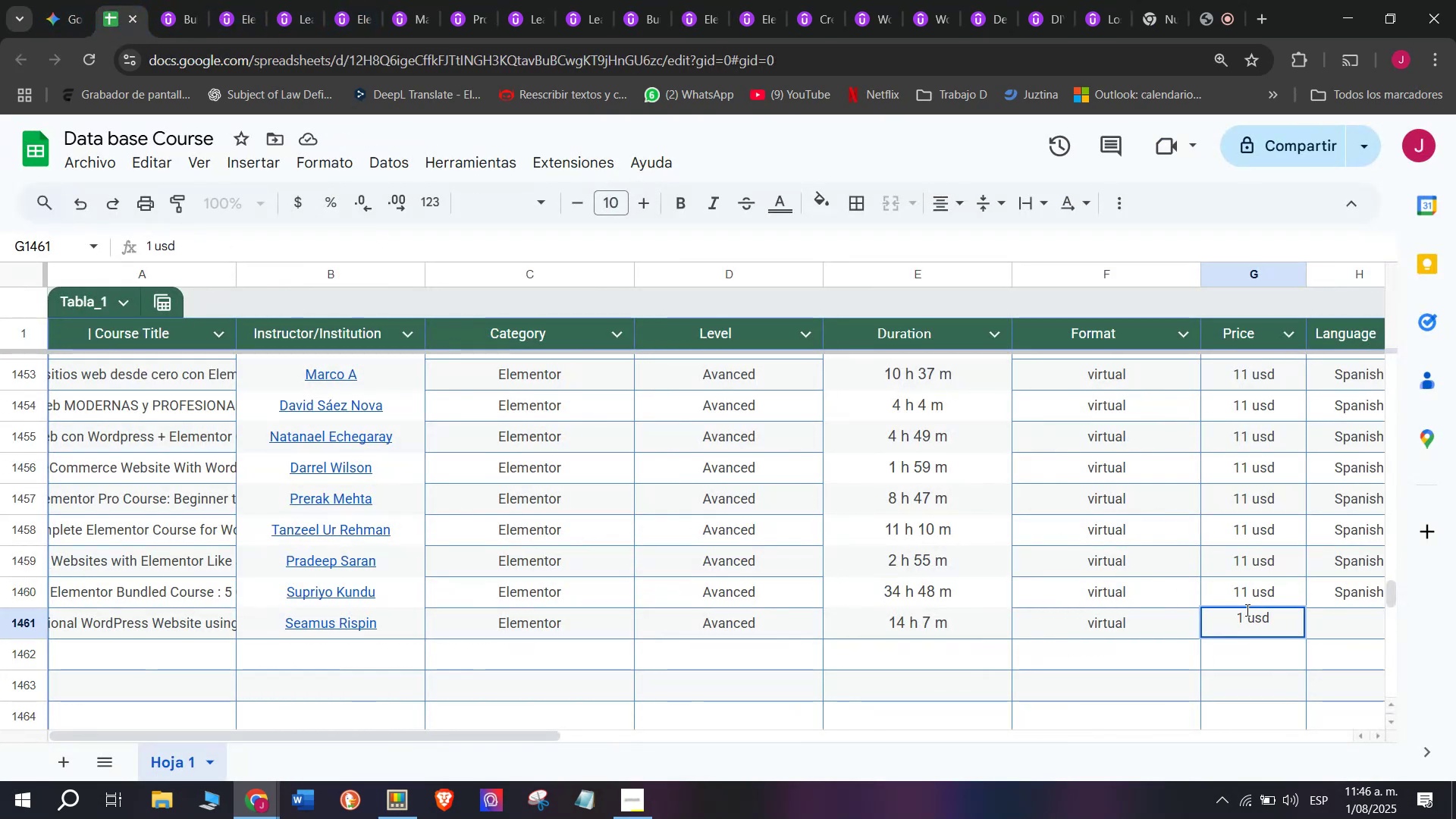 
key(Backspace)
 